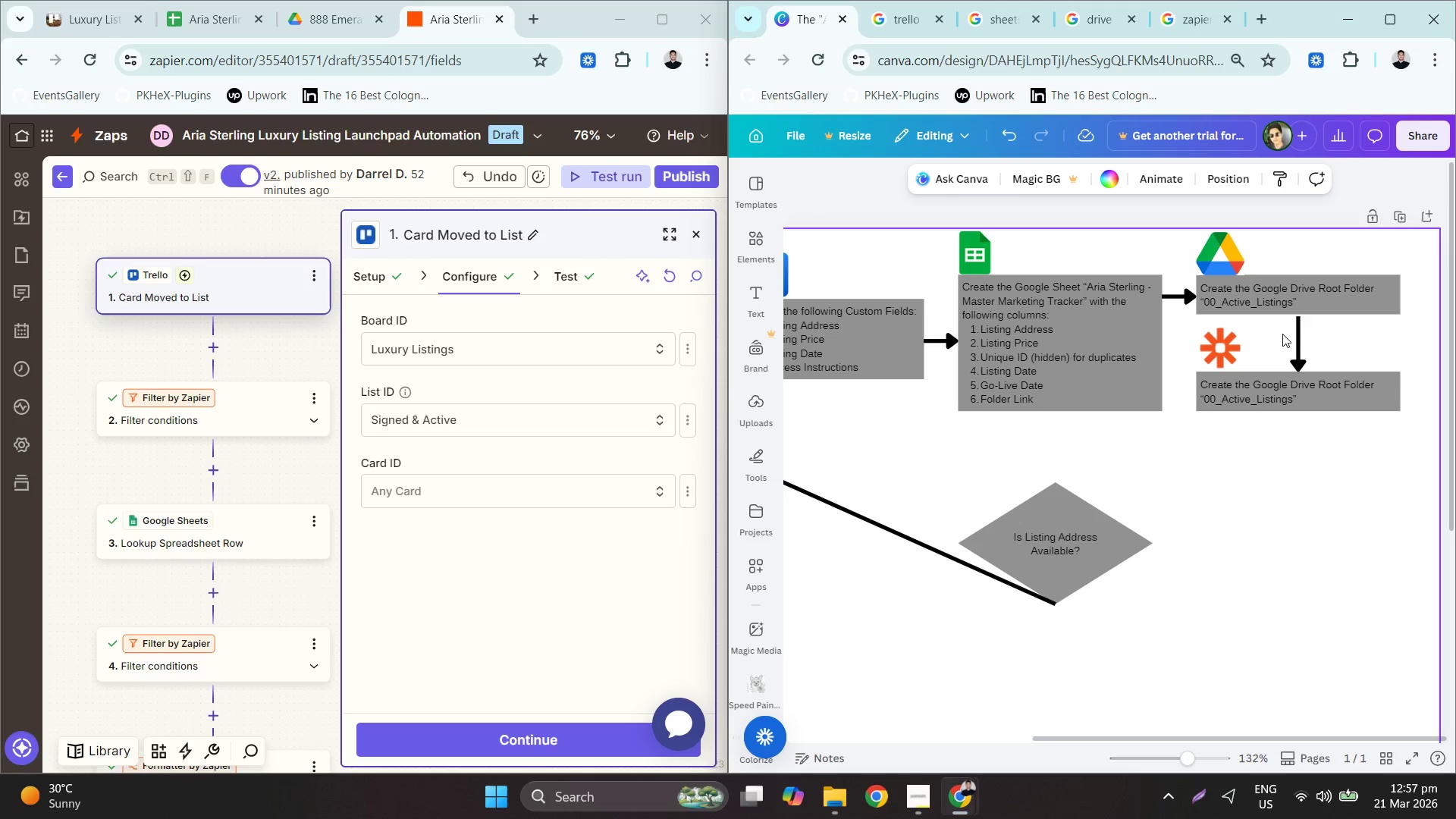 
left_click([1298, 329])
 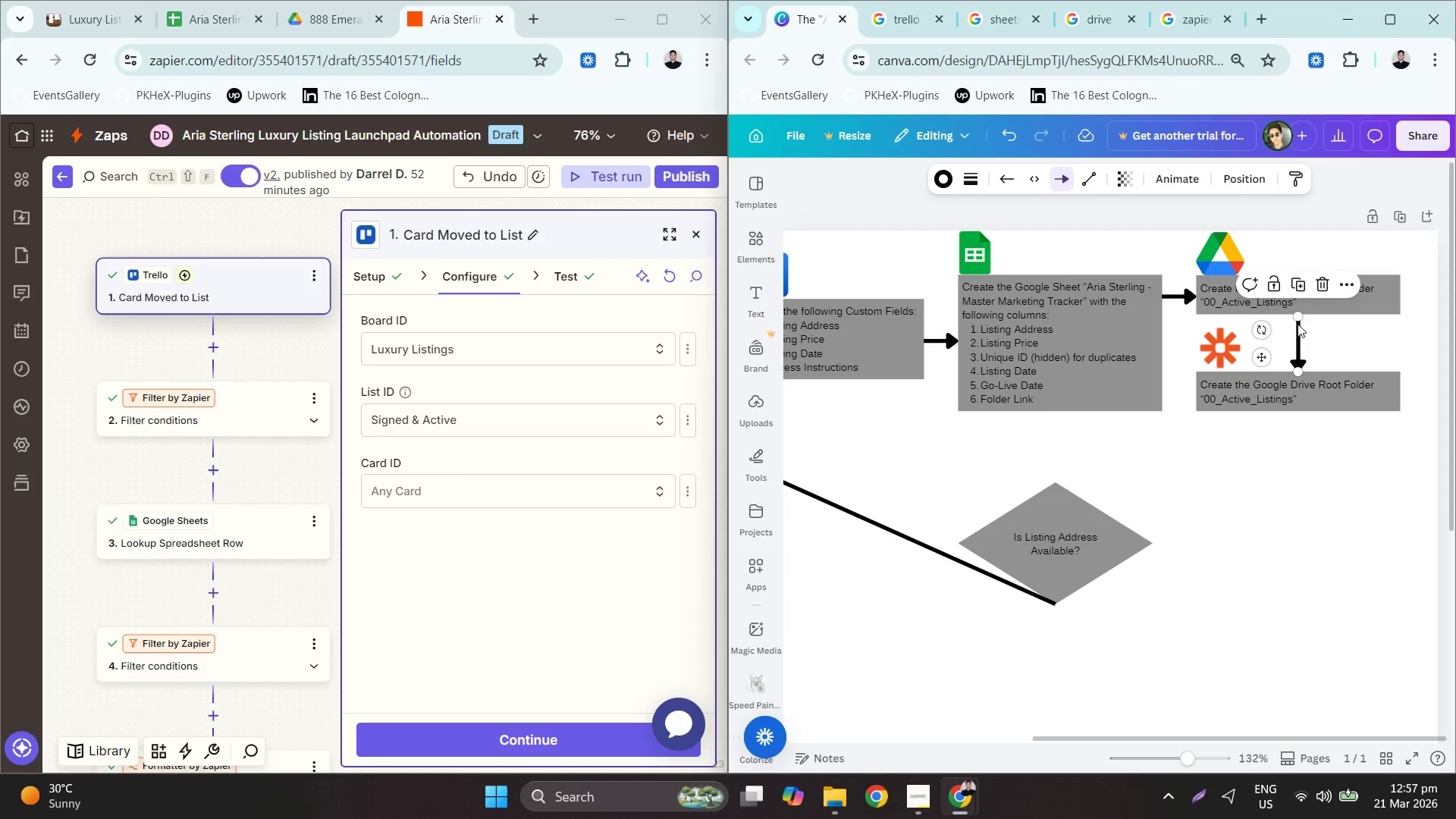 
left_click_drag(start_coordinate=[1298, 315], to_coordinate=[1298, 312])
 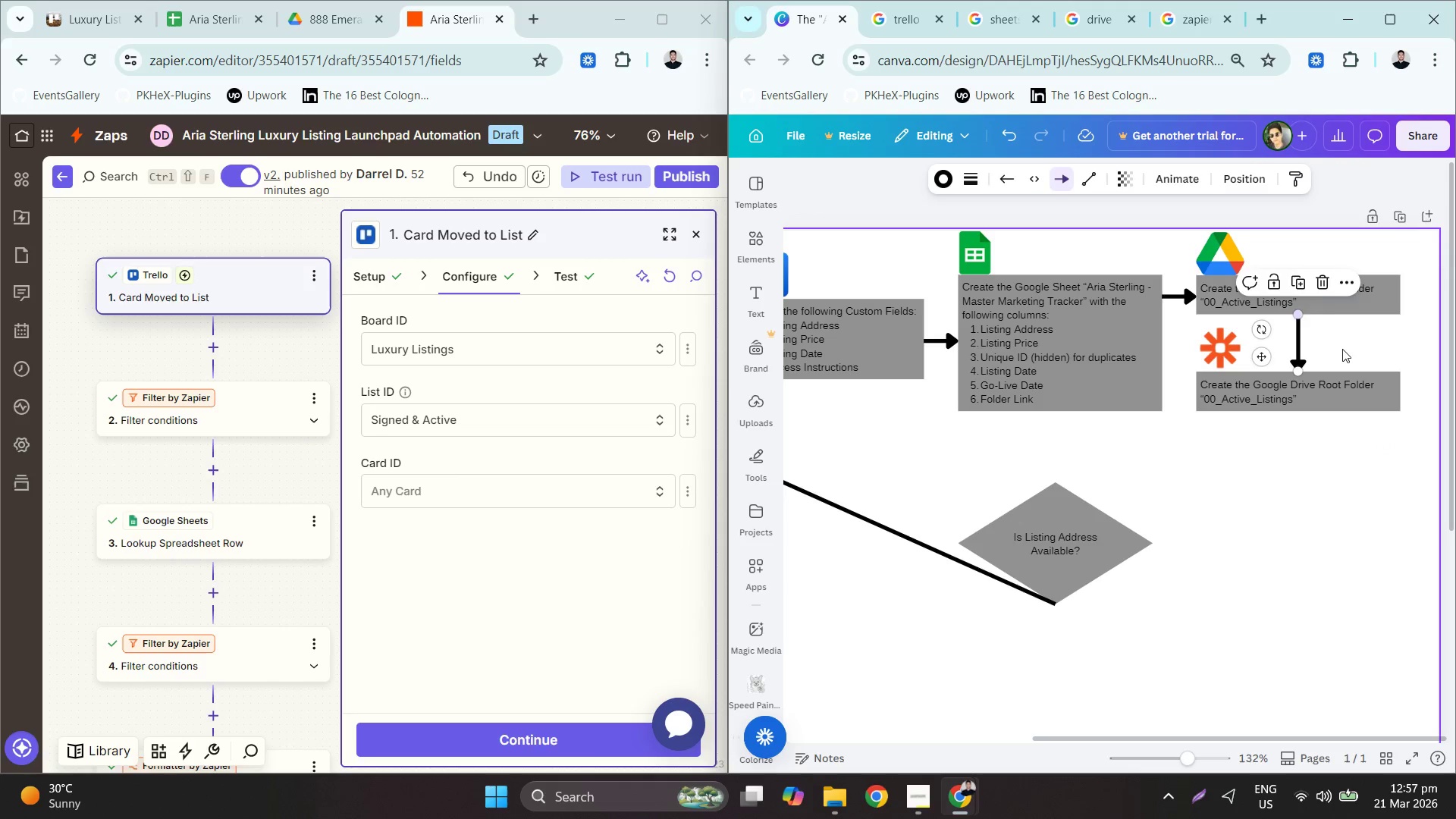 
left_click([1343, 350])
 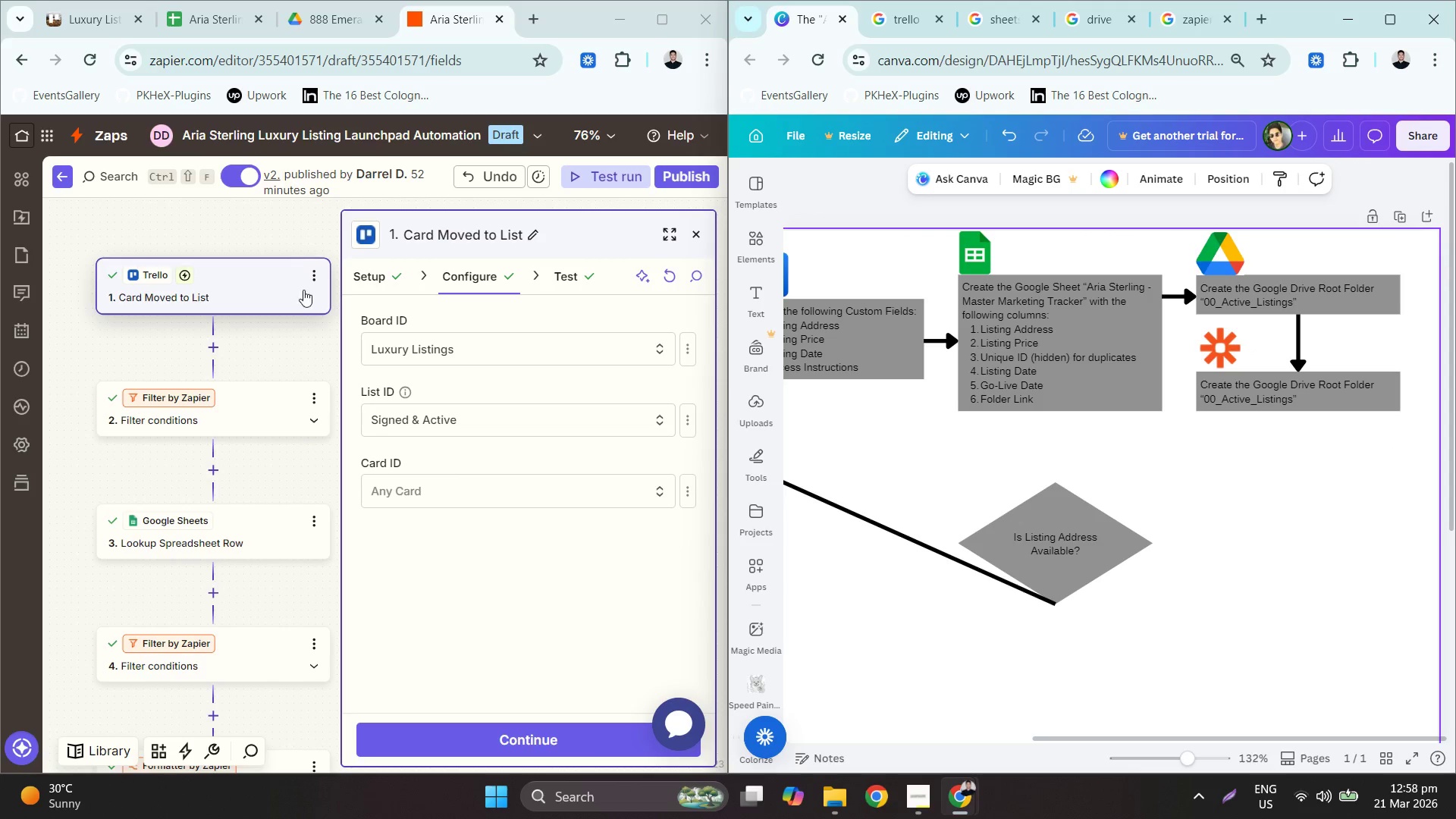 
wait(5.14)
 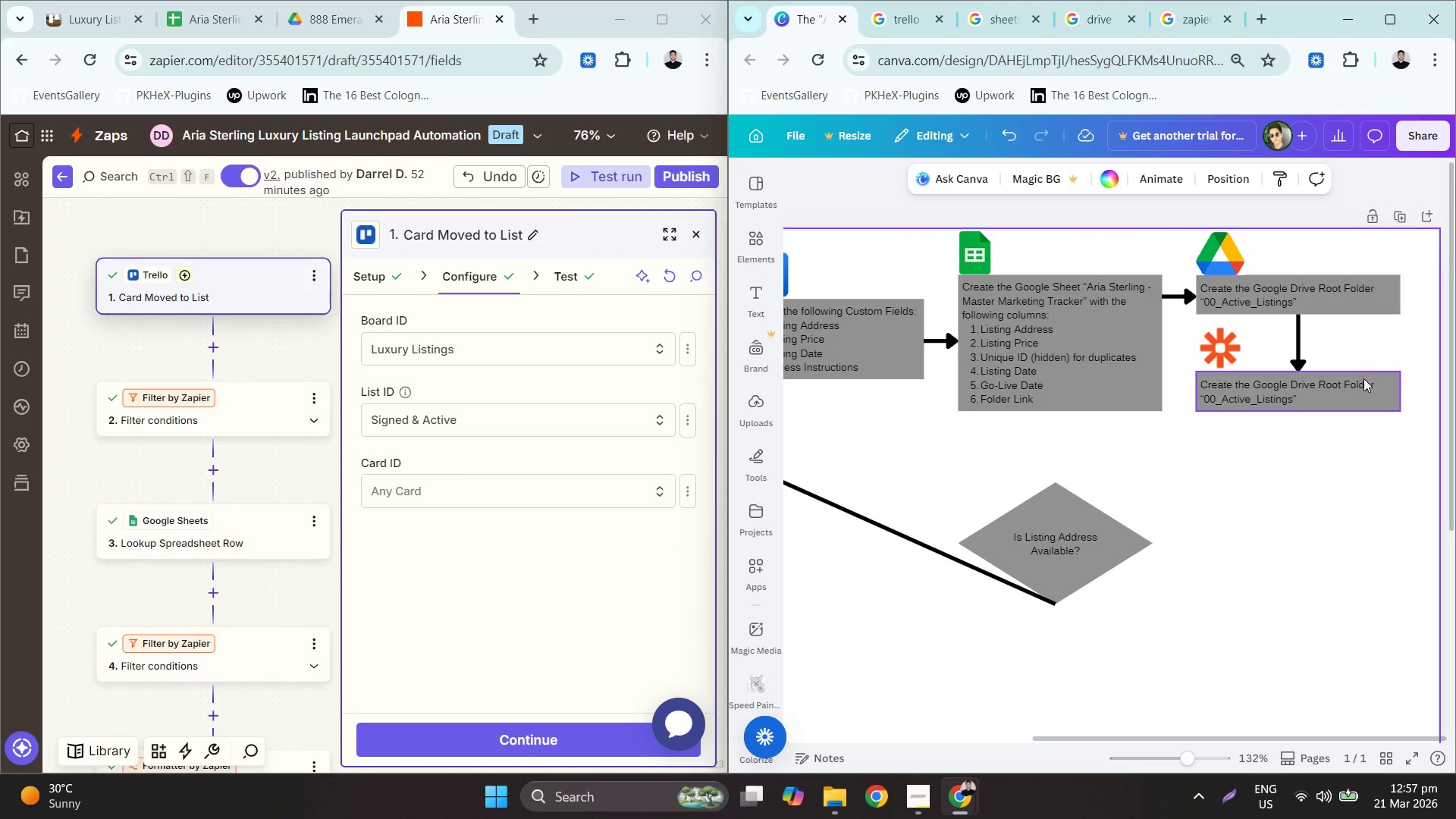 
left_click([362, 274])
 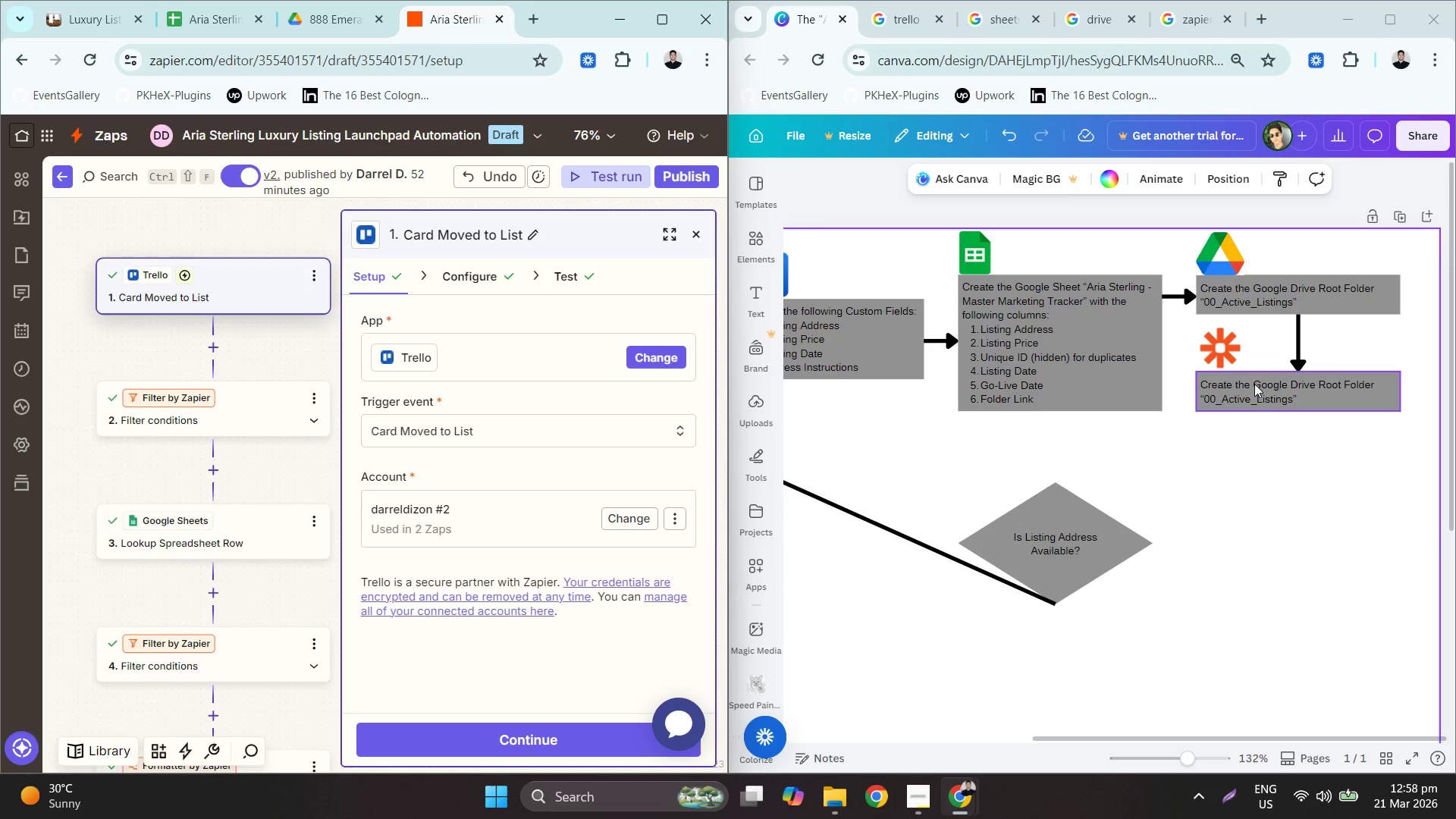 
left_click([478, 277])
 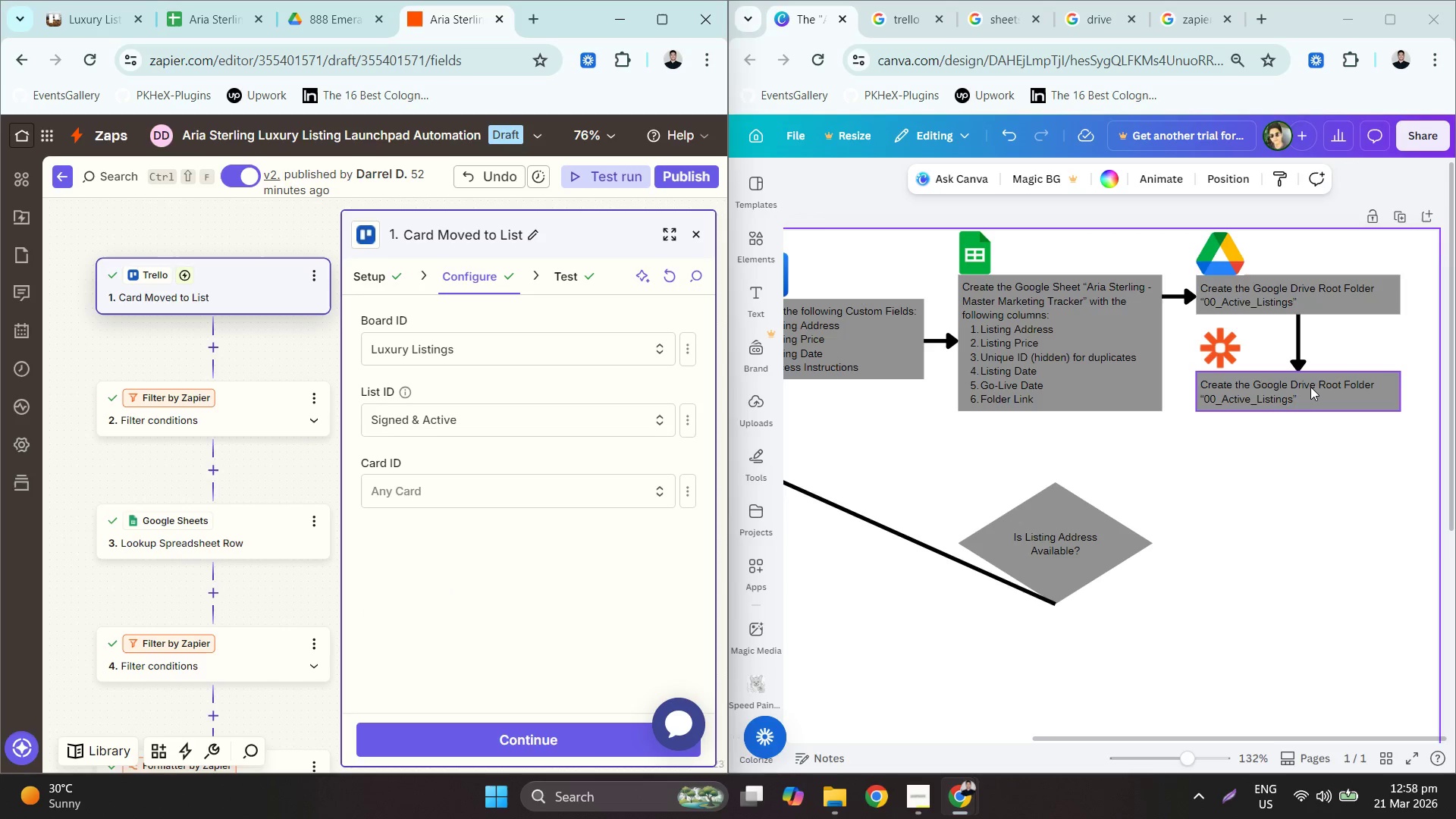 
double_click([1310, 387])
 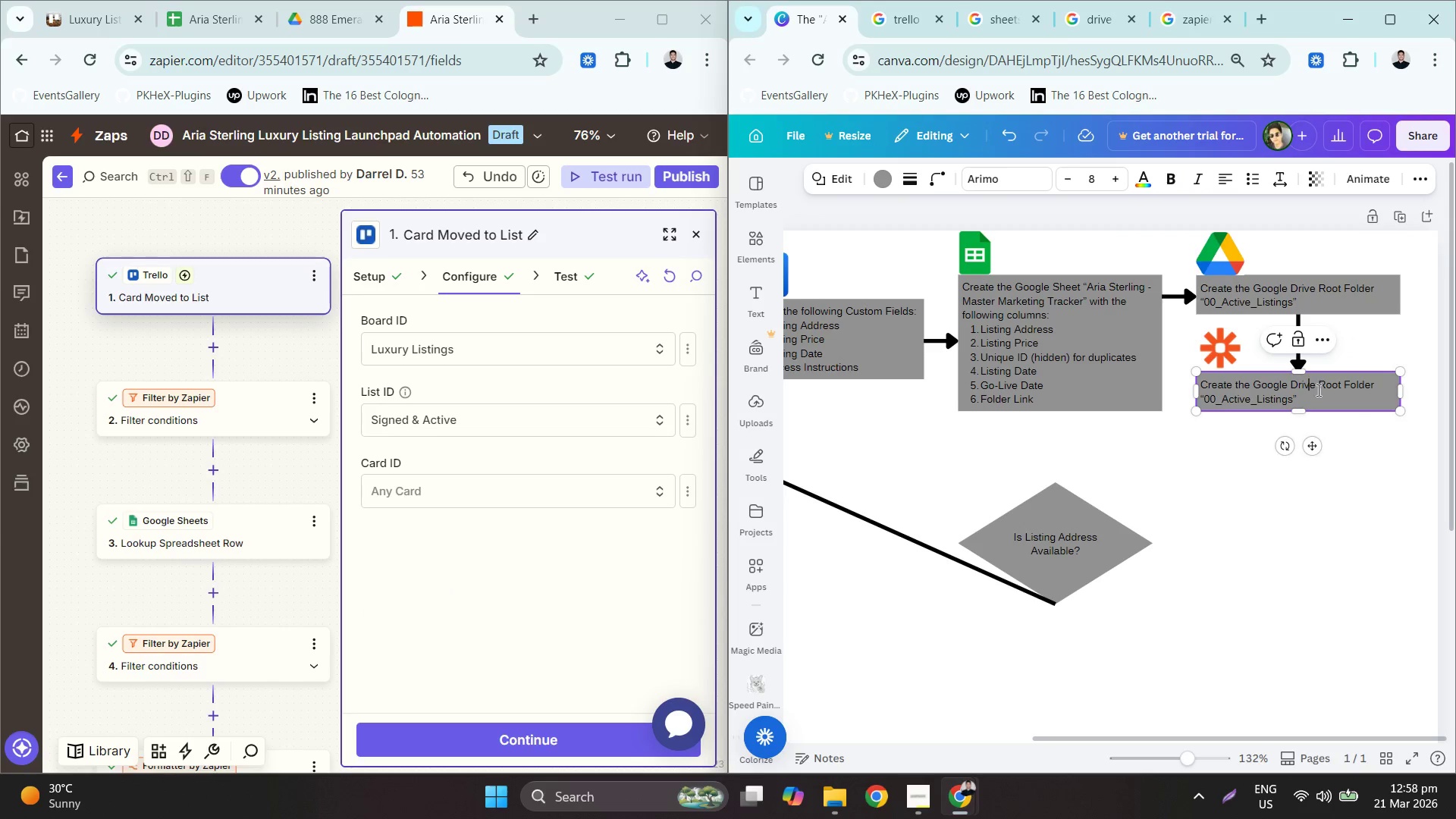 
left_click([1322, 391])
 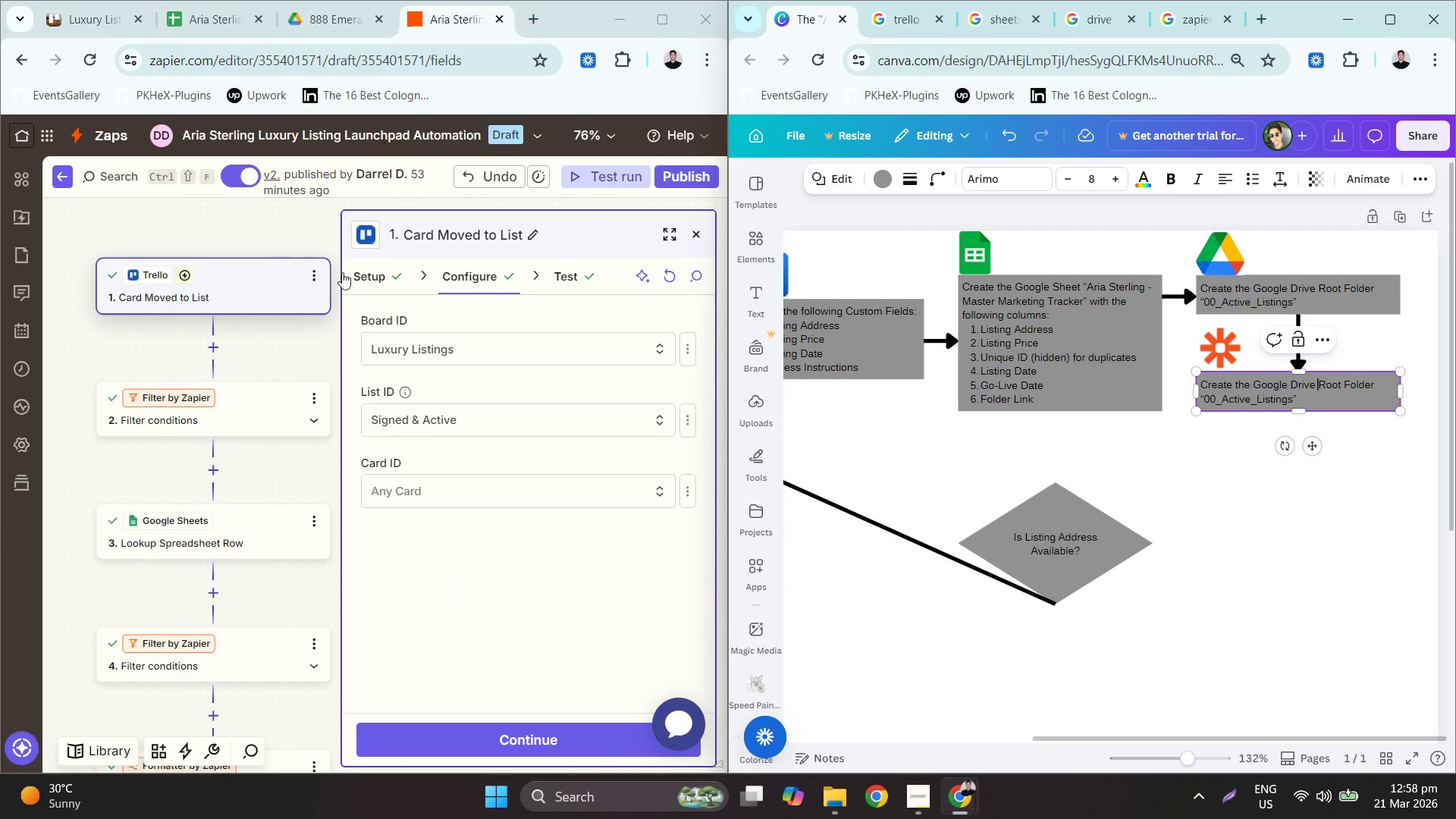 
left_click([363, 281])
 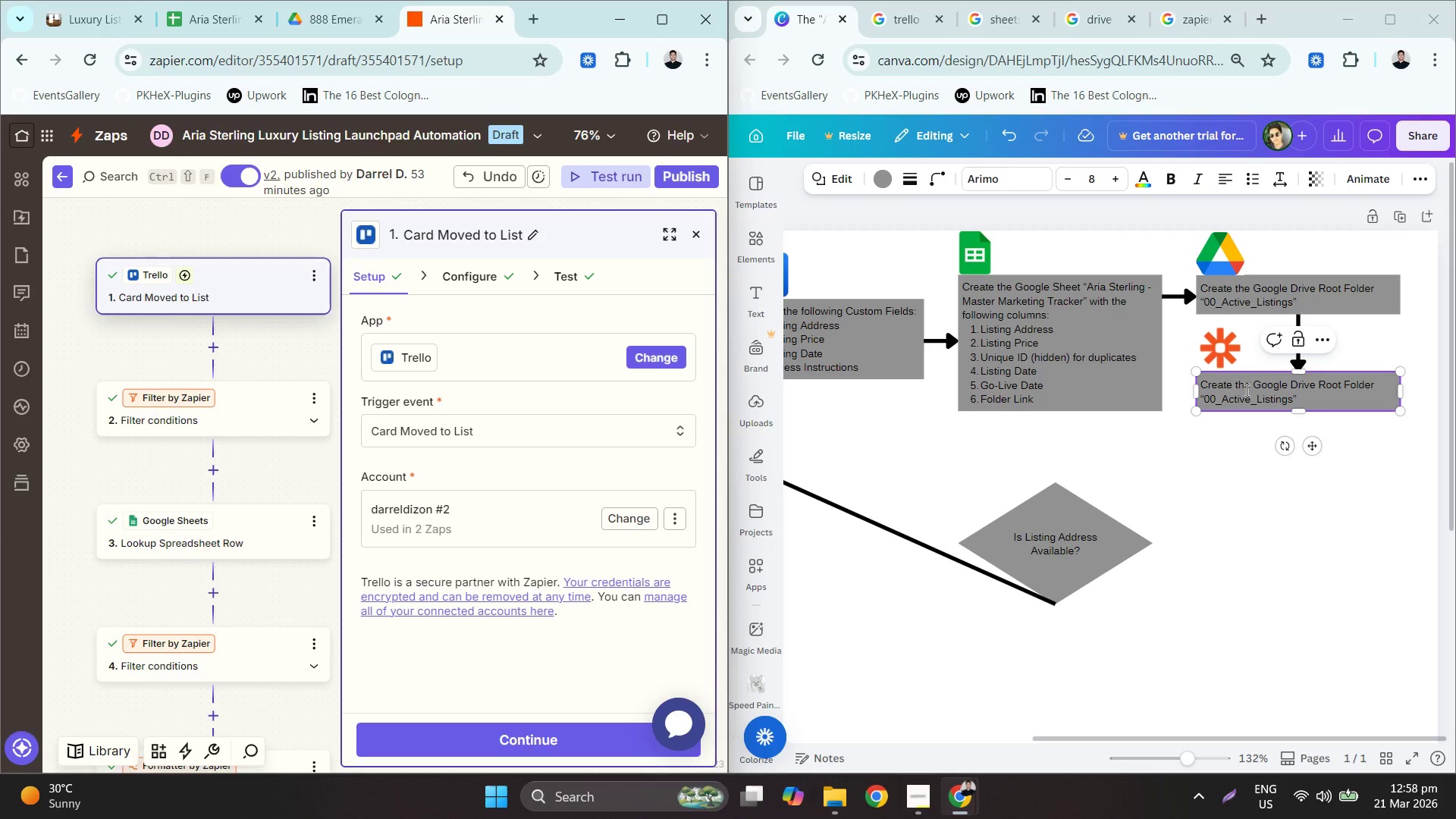 
left_click([1298, 399])
 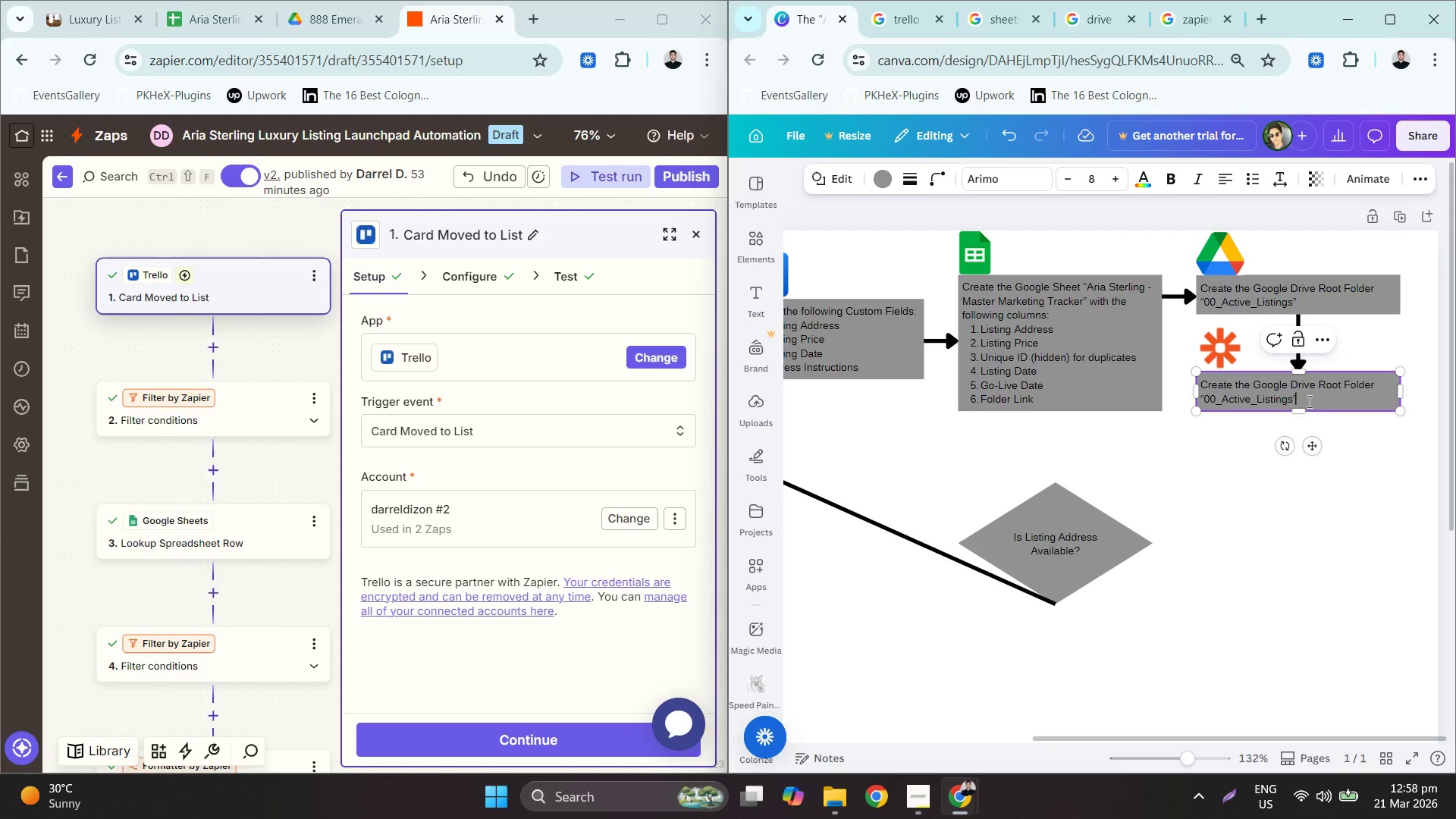 
left_click_drag(start_coordinate=[1309, 401], to_coordinate=[1199, 375])
 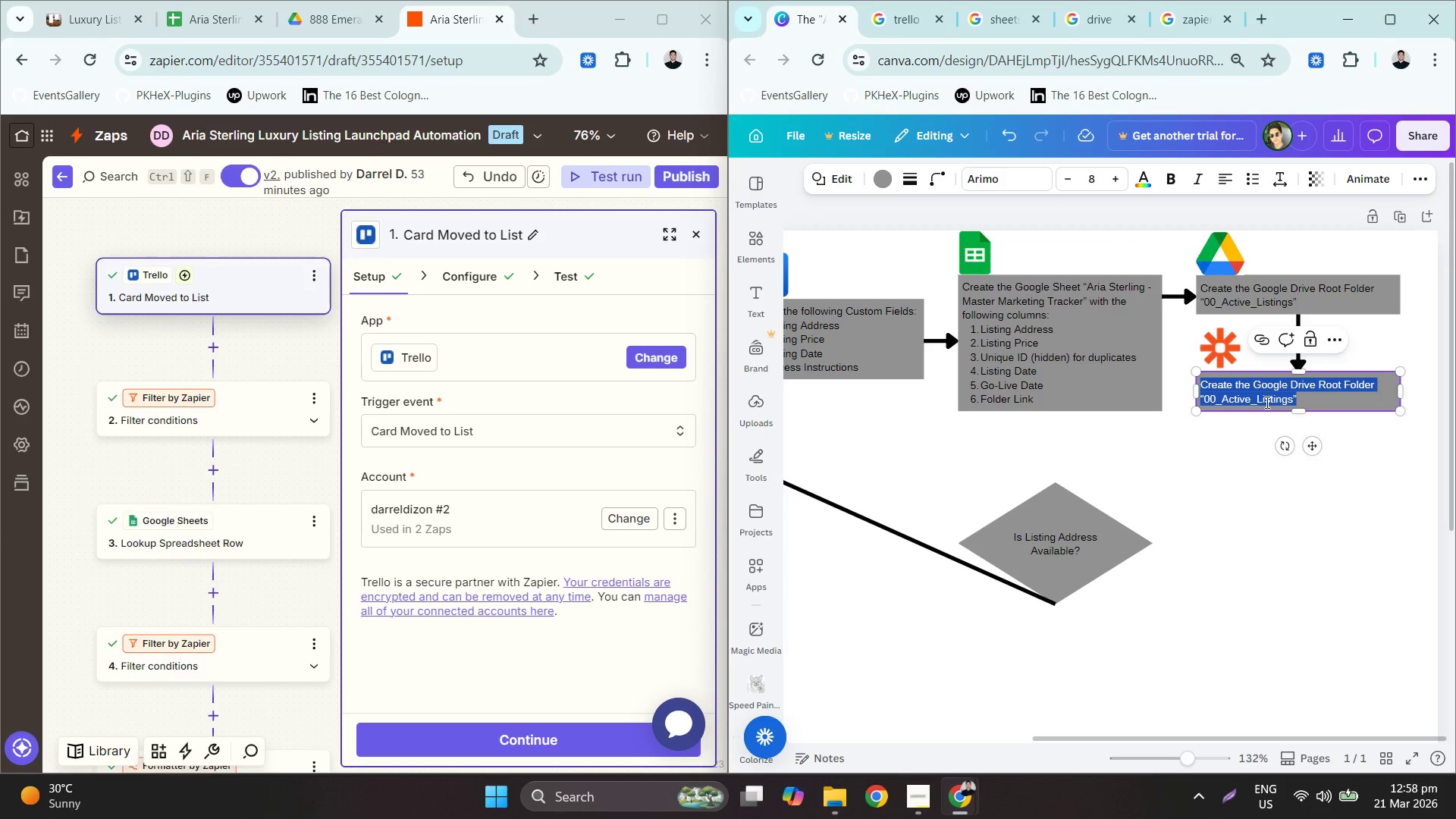 
type(Trigger "Card Movefd)
key(Backspace)
key(Backspace)
type(d to List" f)
key(Backspace)
type(i)
key(Backspace)
type(from the Te)
key(Backspace)
type(rello Board)
 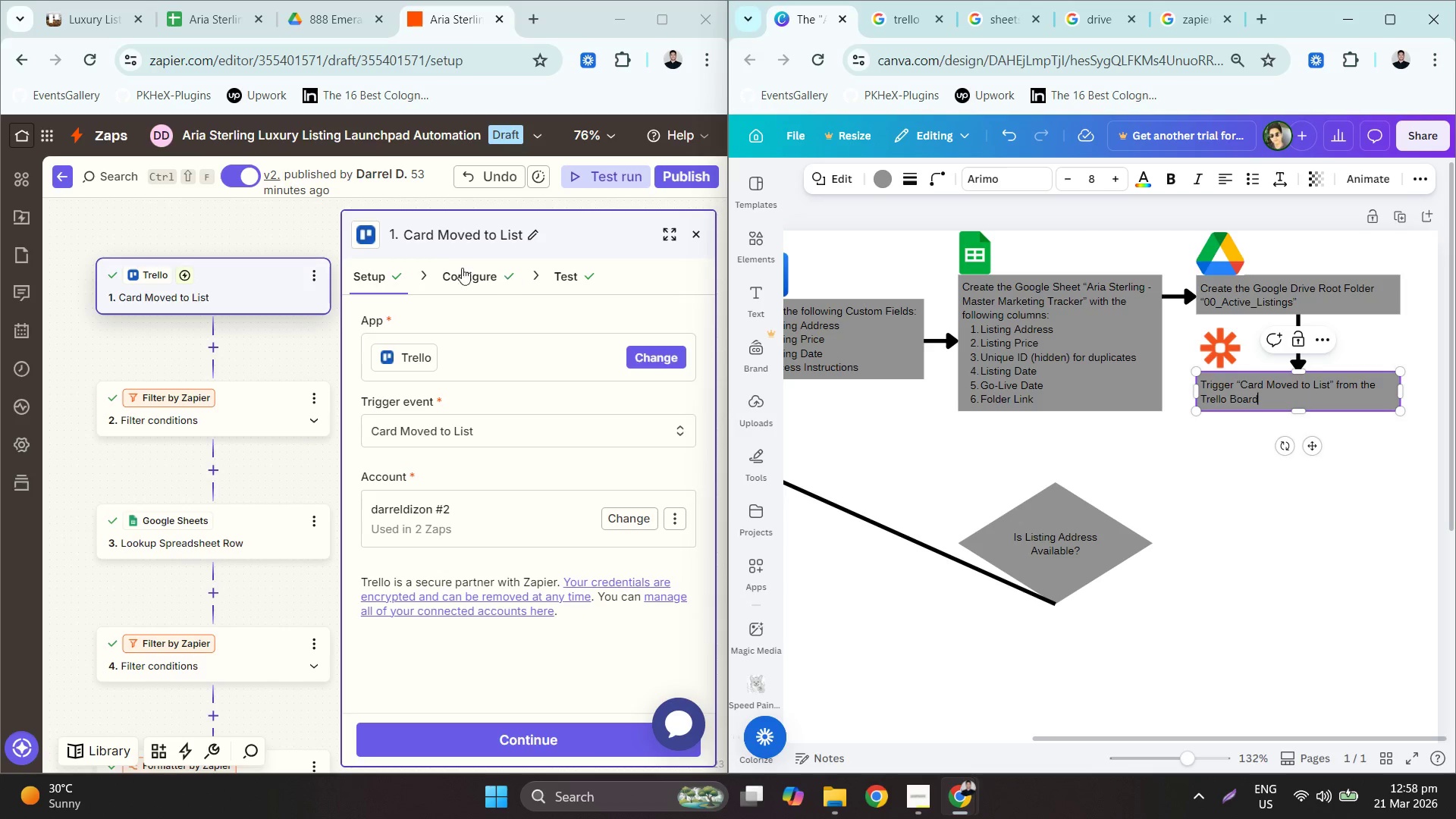 
left_click([1302, 398])
 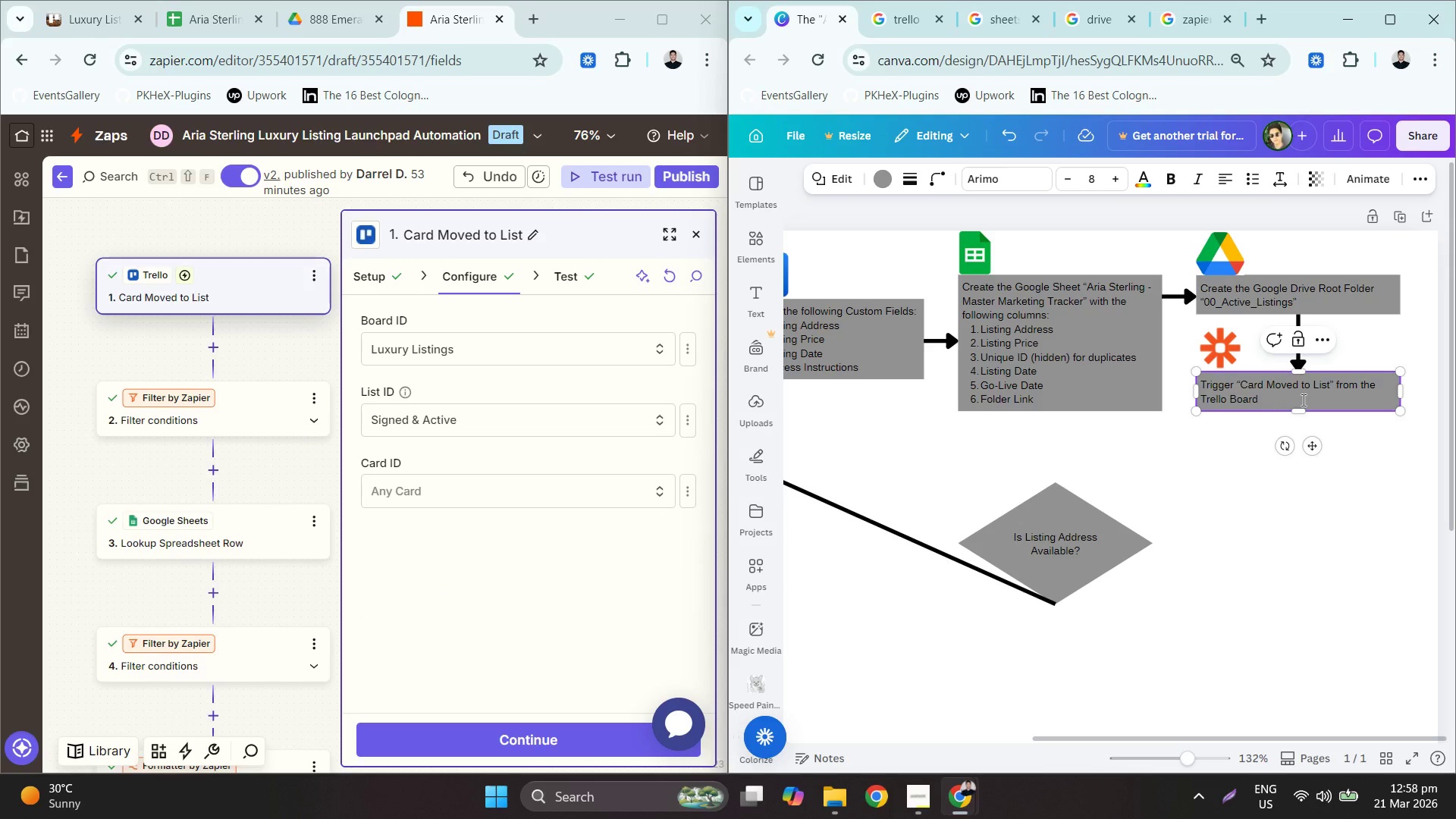 
type( uisn)
key(Backspace)
key(Backspace)
key(Backspace)
type("Luxury listings b)
key(Backspace)
type(board using List iD S)
key(Backspace)
type("Signed & Active")
 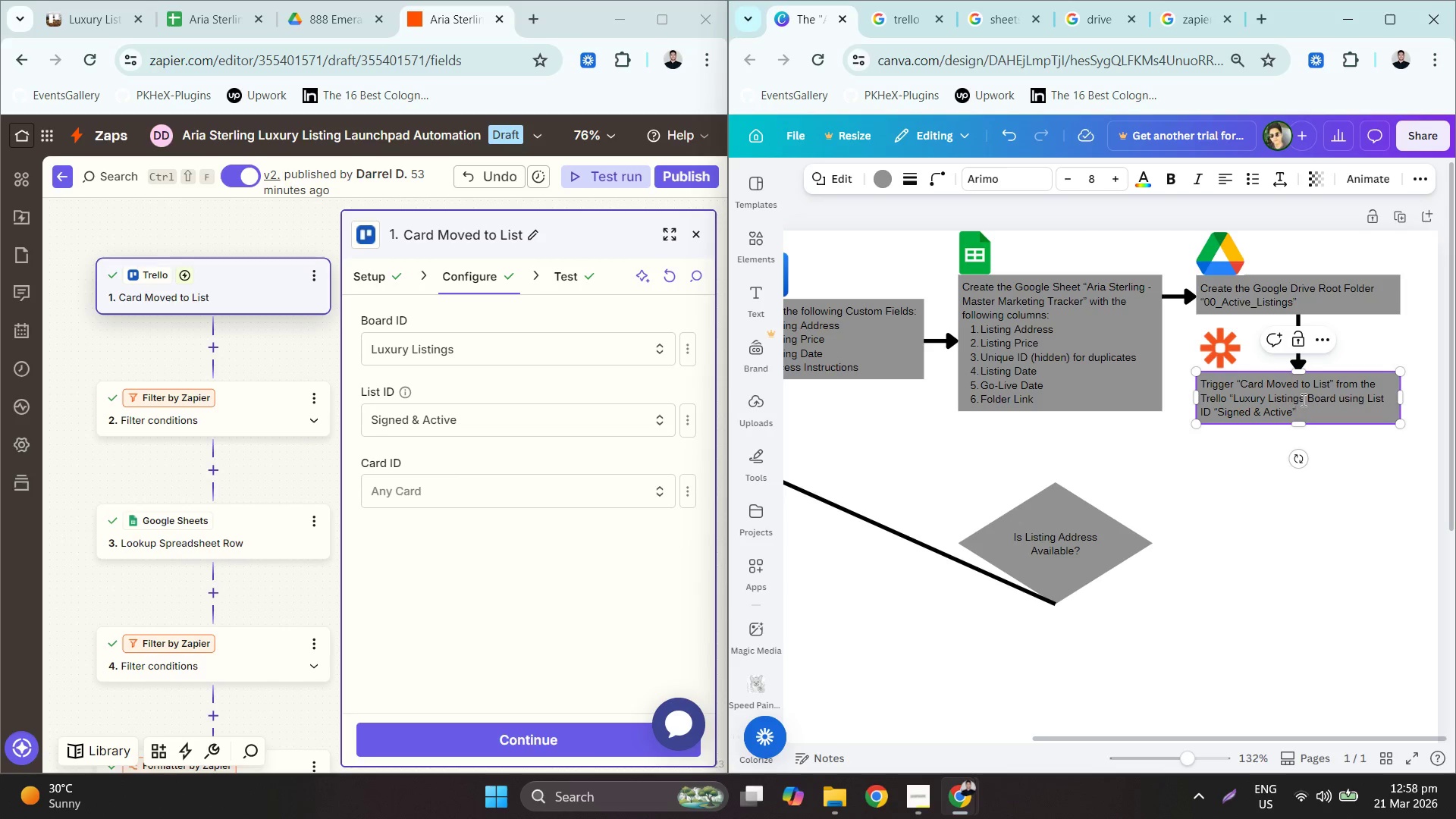 
left_click_drag(start_coordinate=[1229, 348], to_coordinate=[1228, 336])
 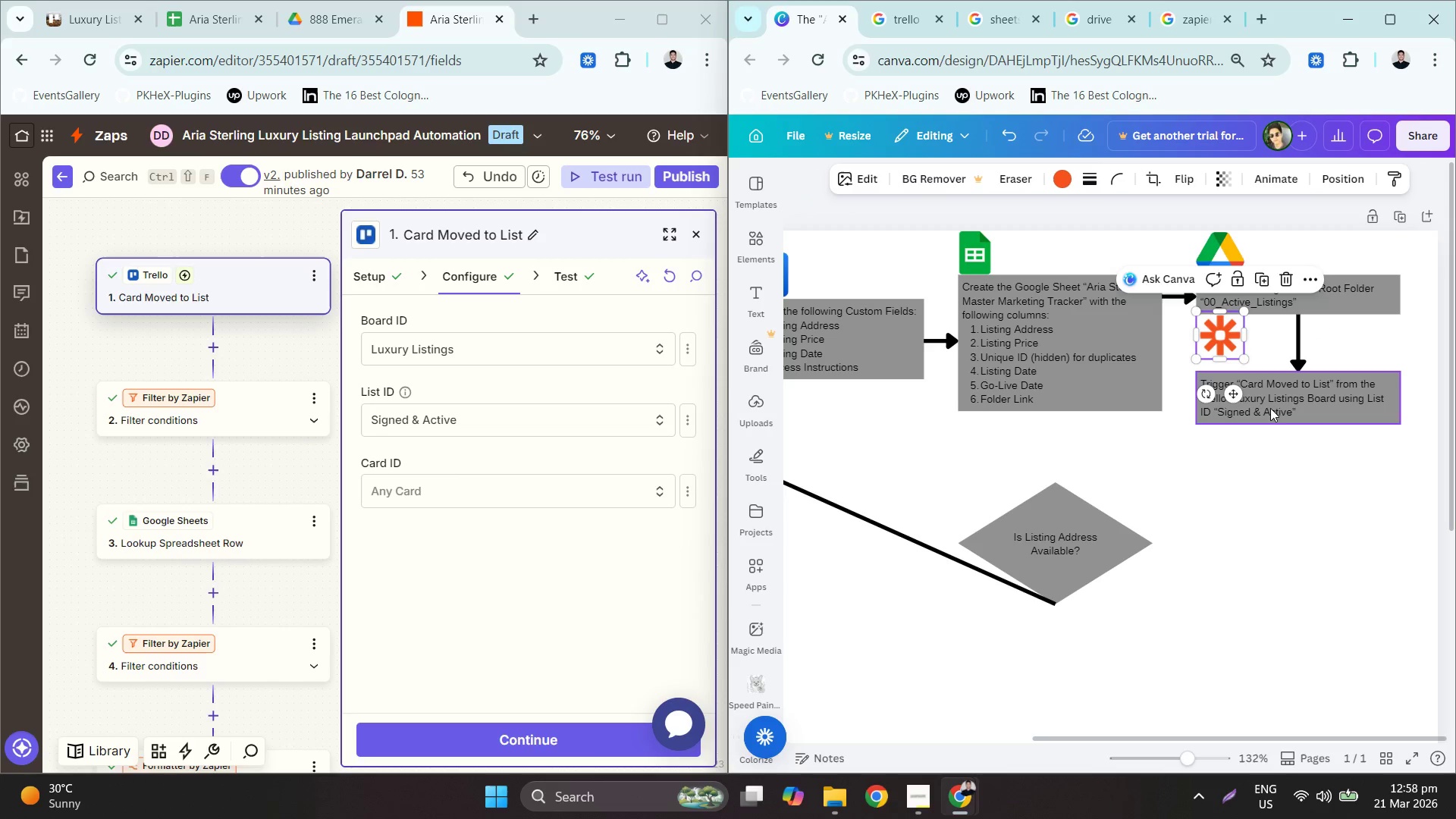 
left_click_drag(start_coordinate=[1272, 409], to_coordinate=[1271, 396])
 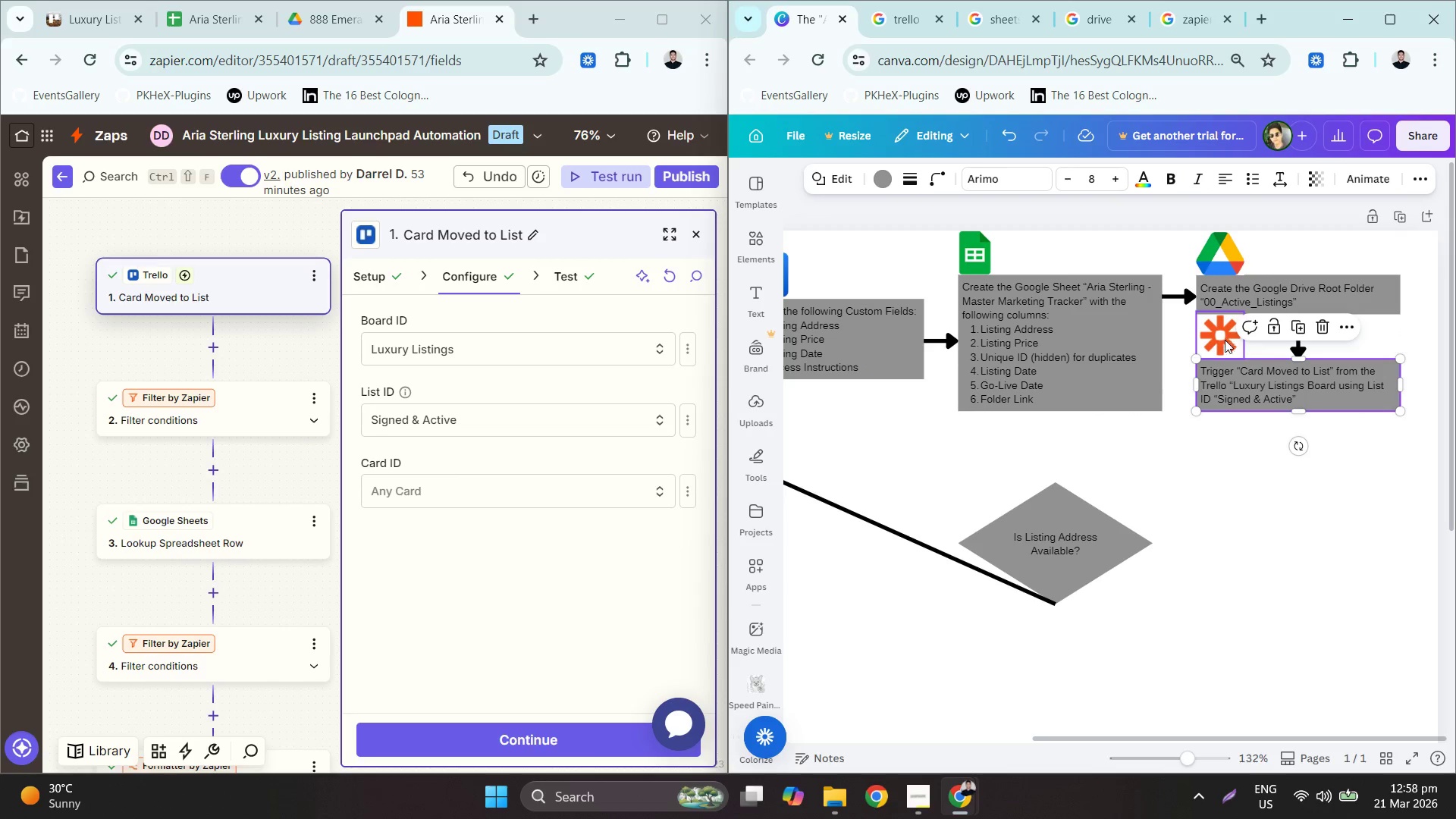 
left_click([1264, 500])
 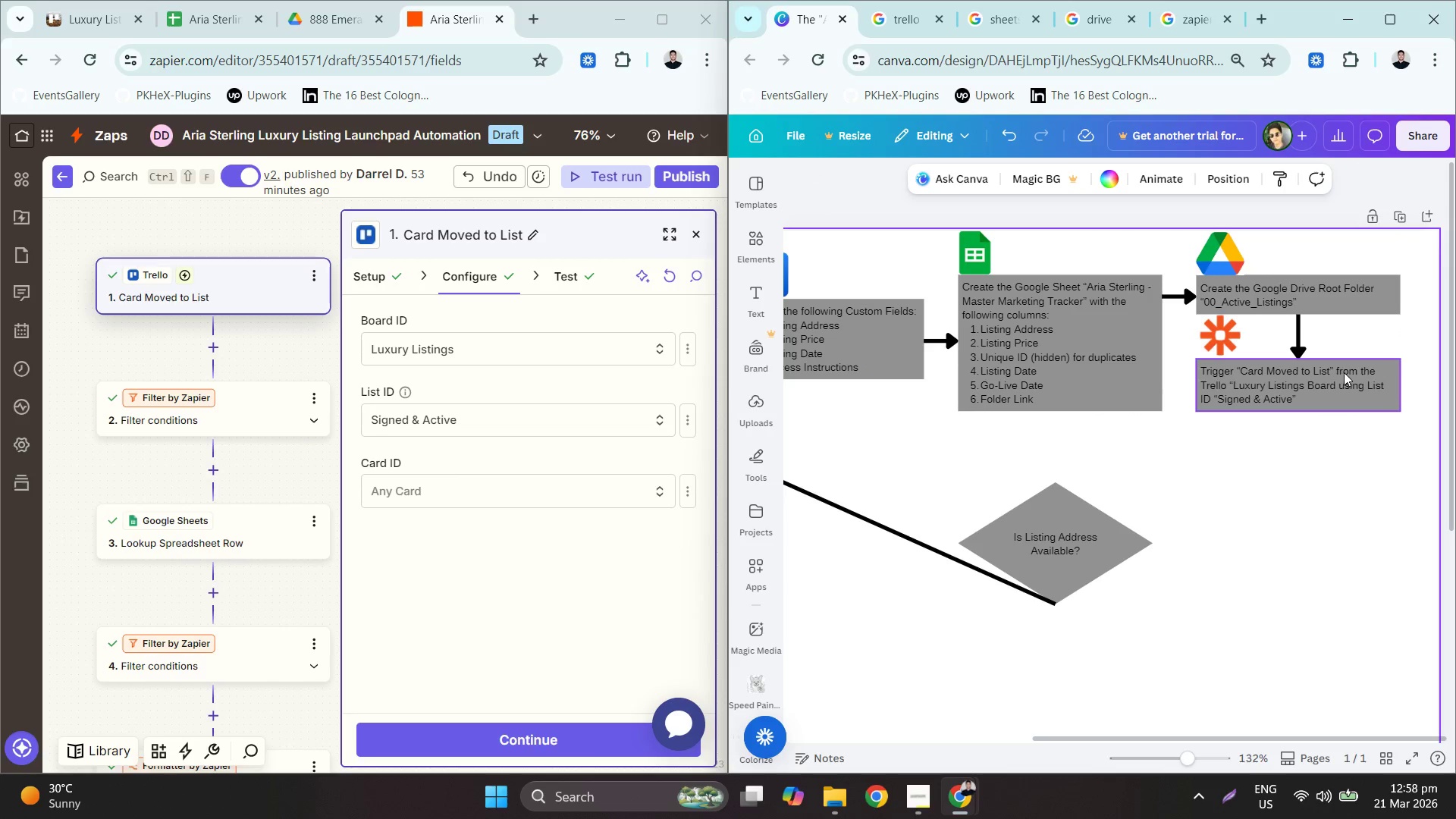 
left_click([1320, 486])
 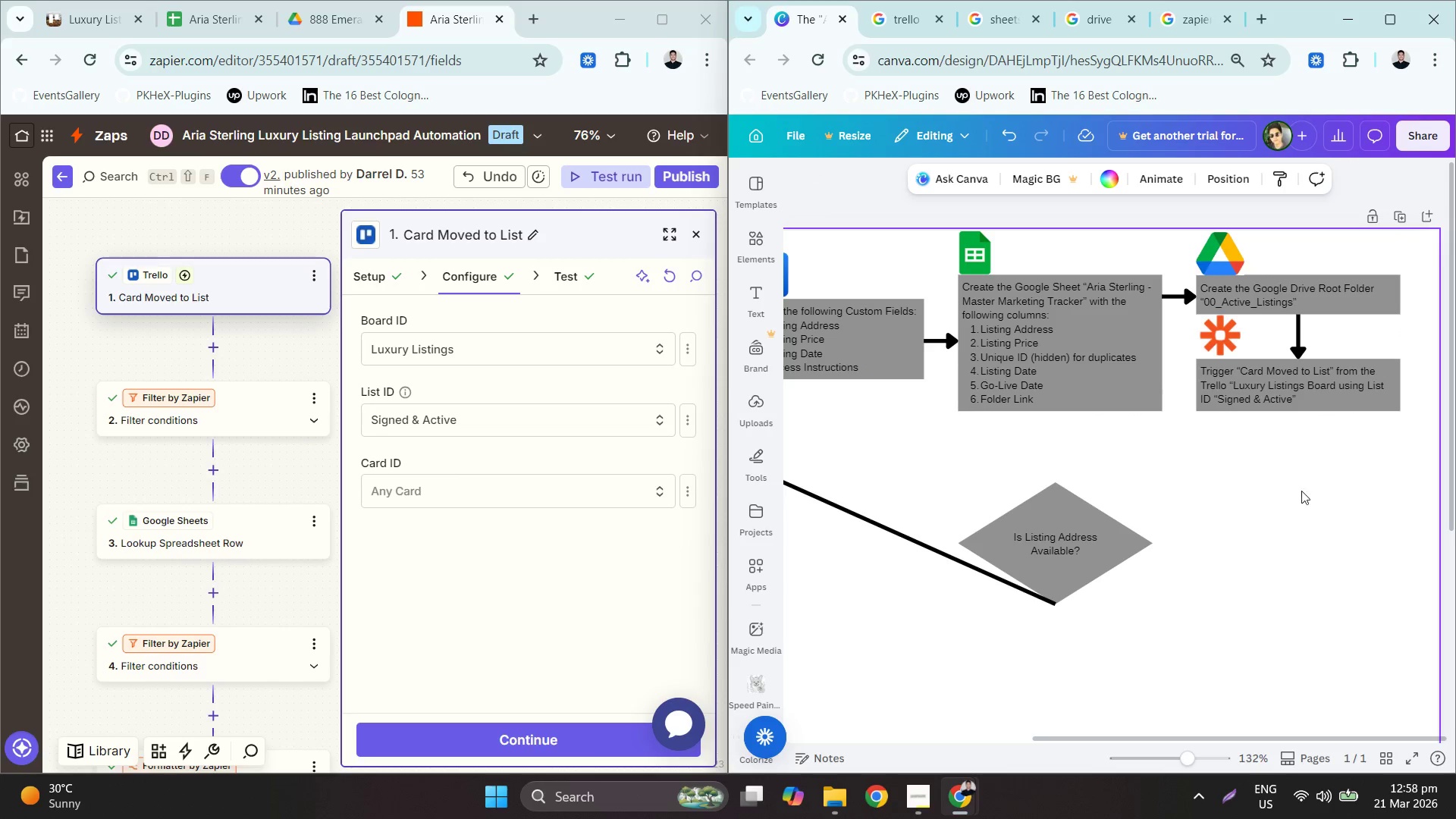 
hold_key(key=ControlLeft, duration=0.55)
scroll: coordinate [1085, 487], scroll_direction: down, amount: 2.0
 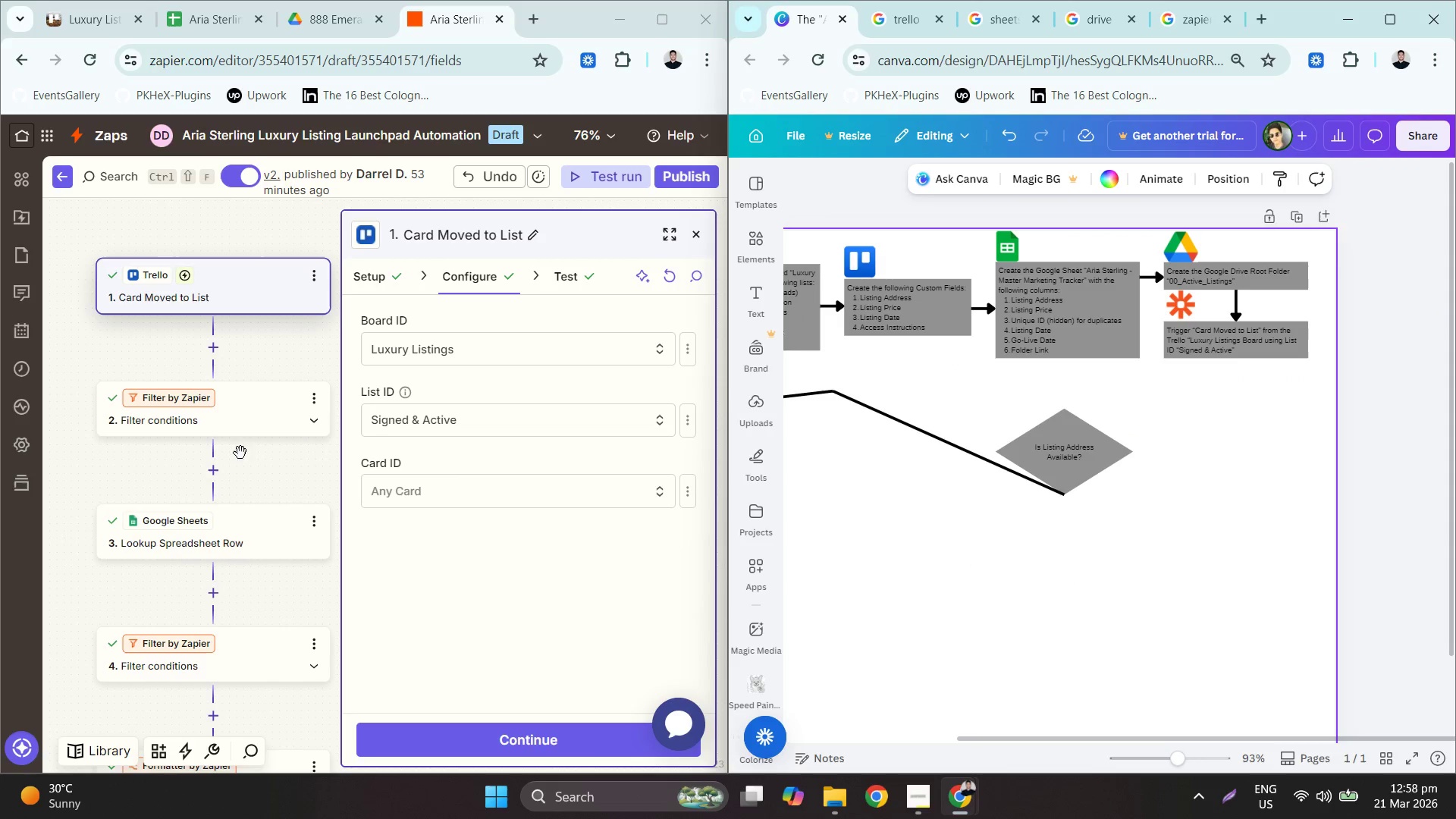 
left_click([249, 427])
 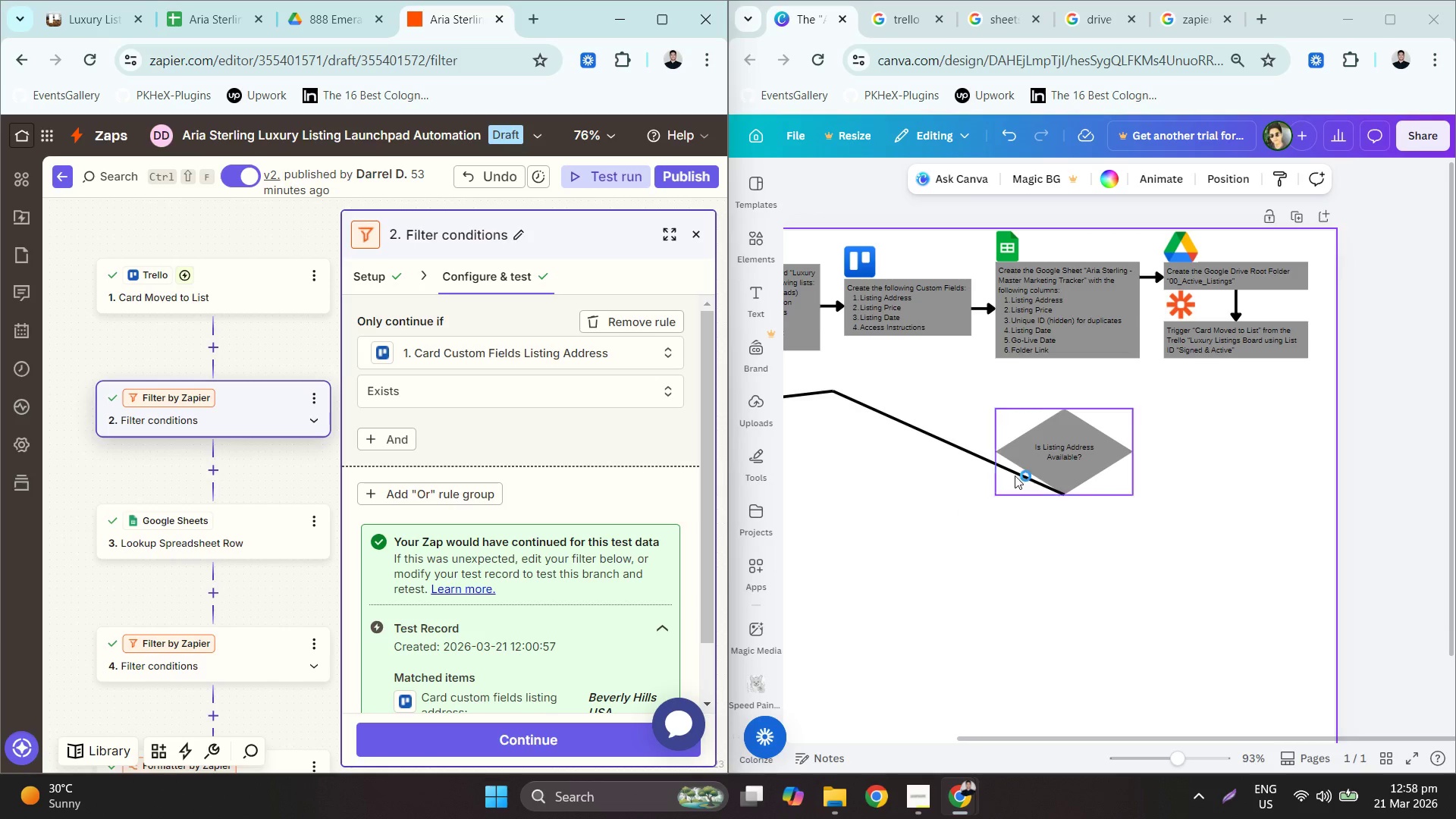 
left_click_drag(start_coordinate=[1044, 462], to_coordinate=[1150, 420])
 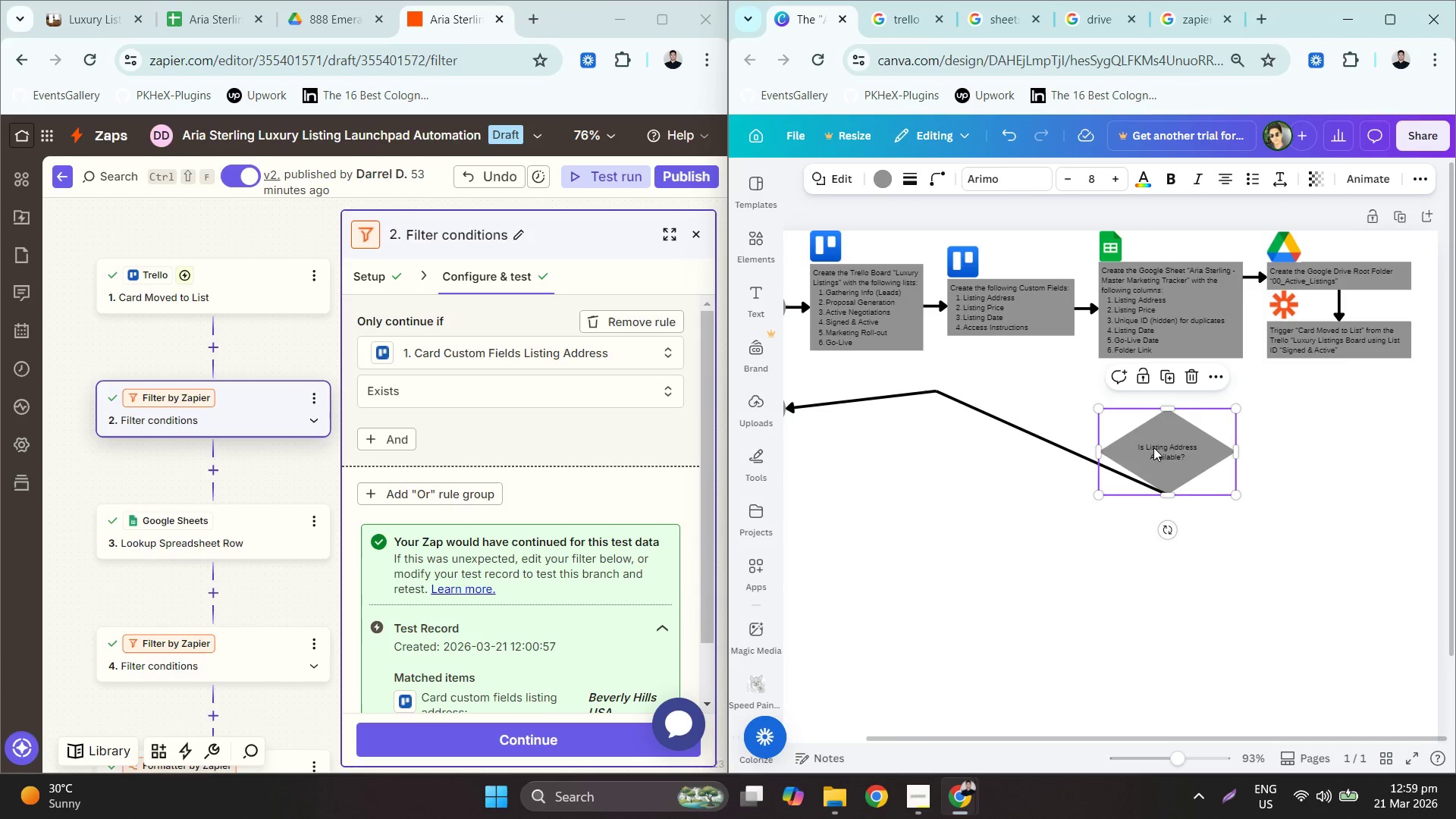 
left_click_drag(start_coordinate=[1153, 447], to_coordinate=[1324, 413])
 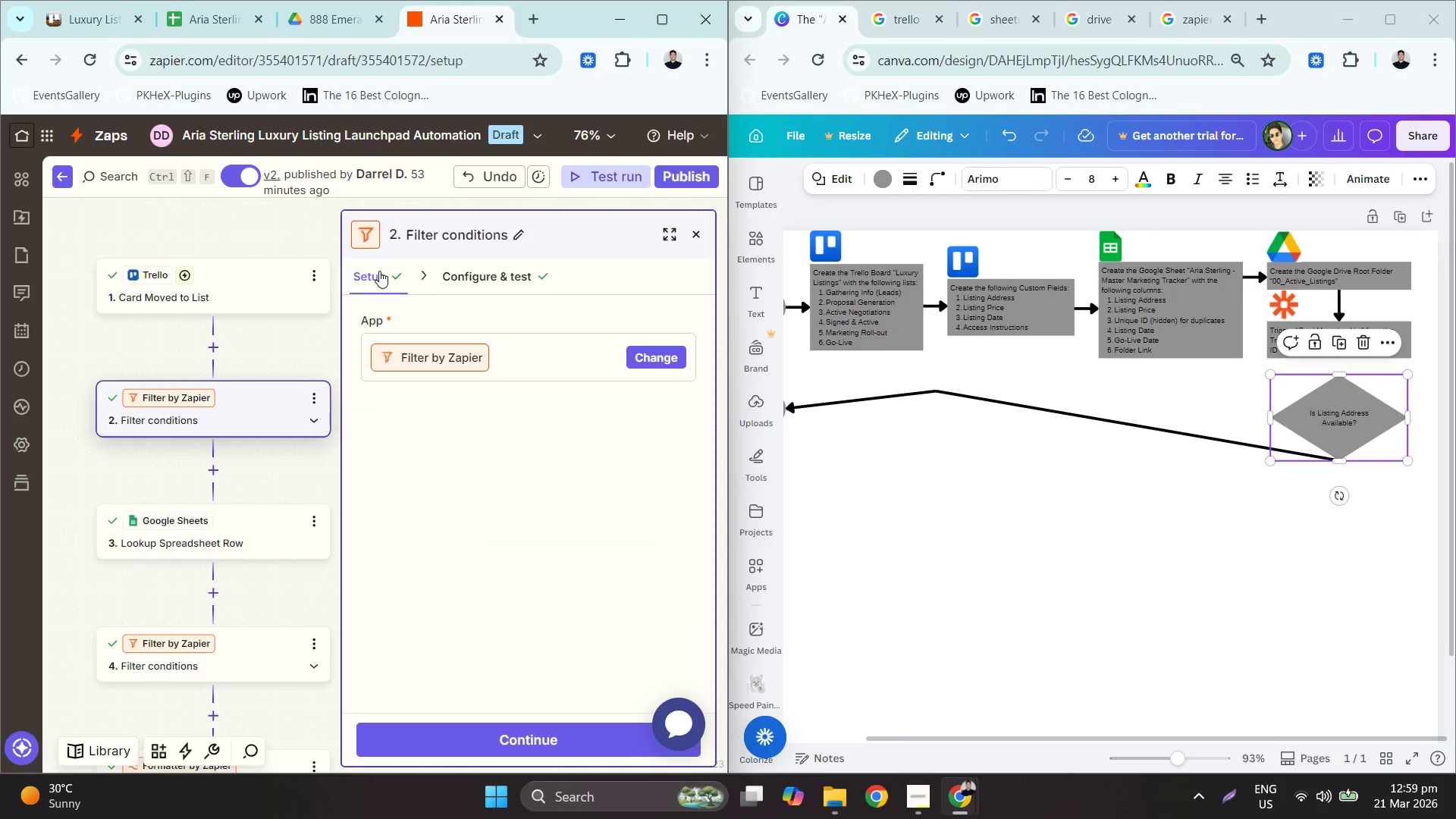 
double_click([1351, 419])
 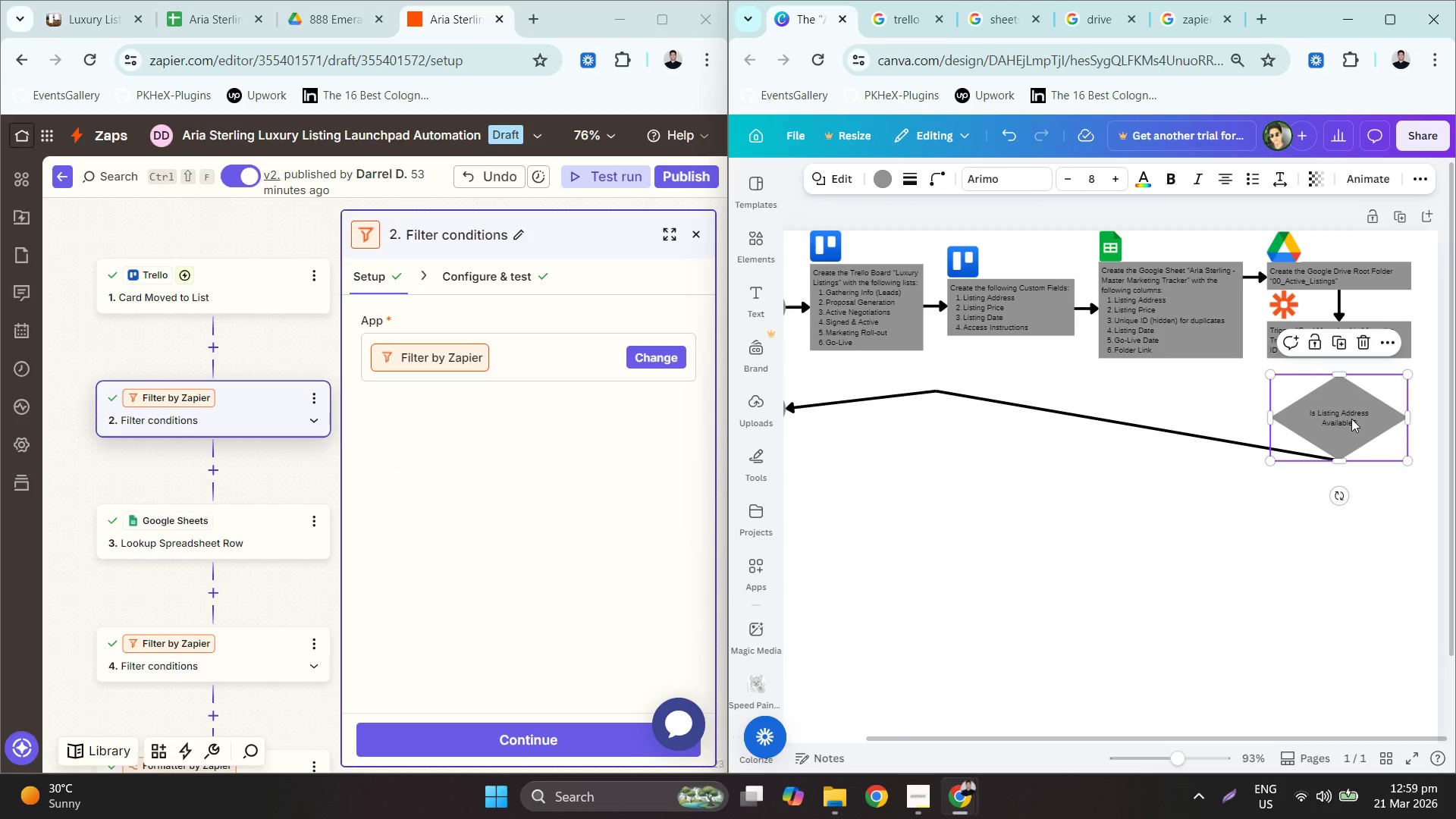 
triple_click([1351, 419])
 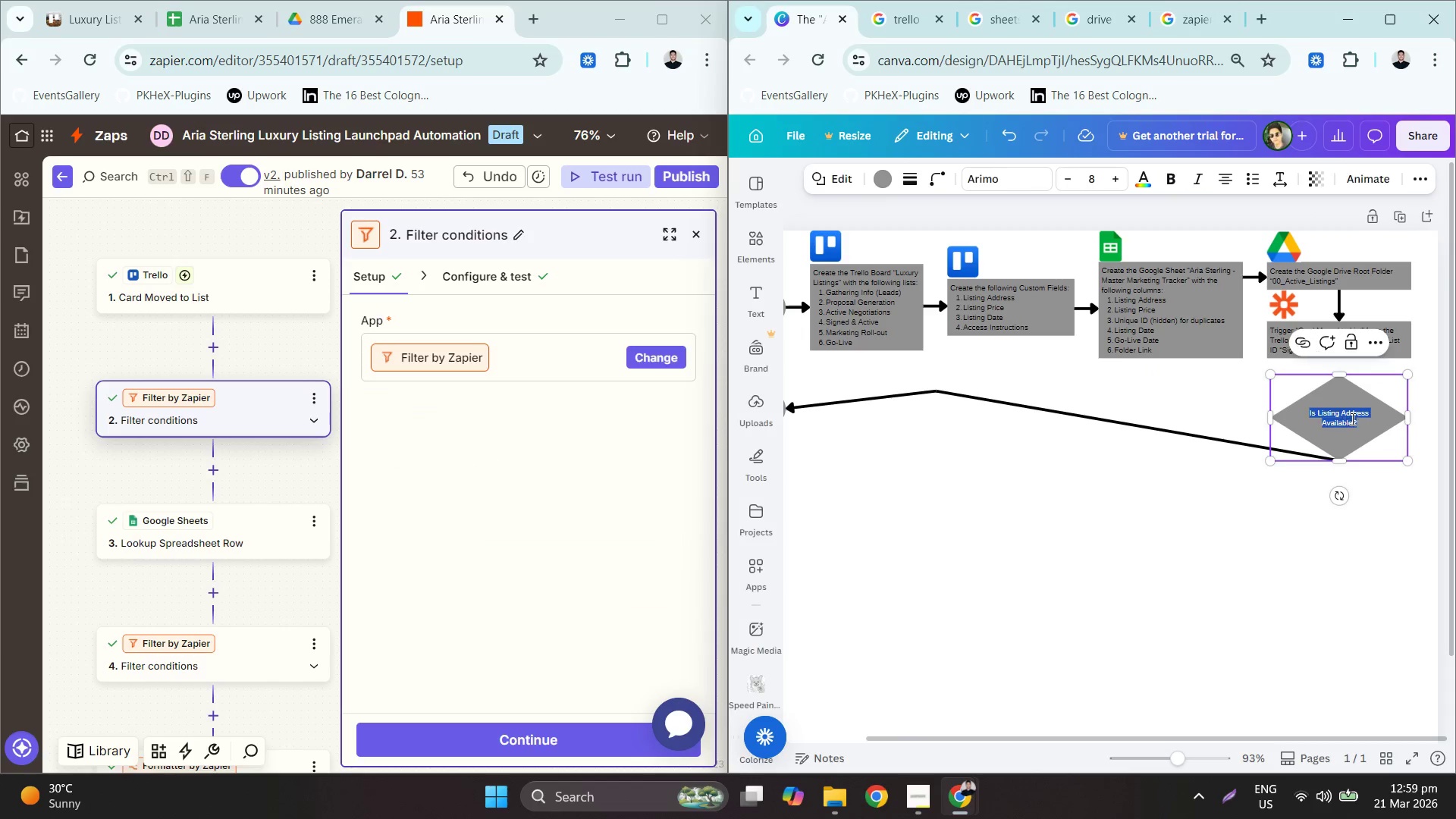 
triple_click([1351, 419])
 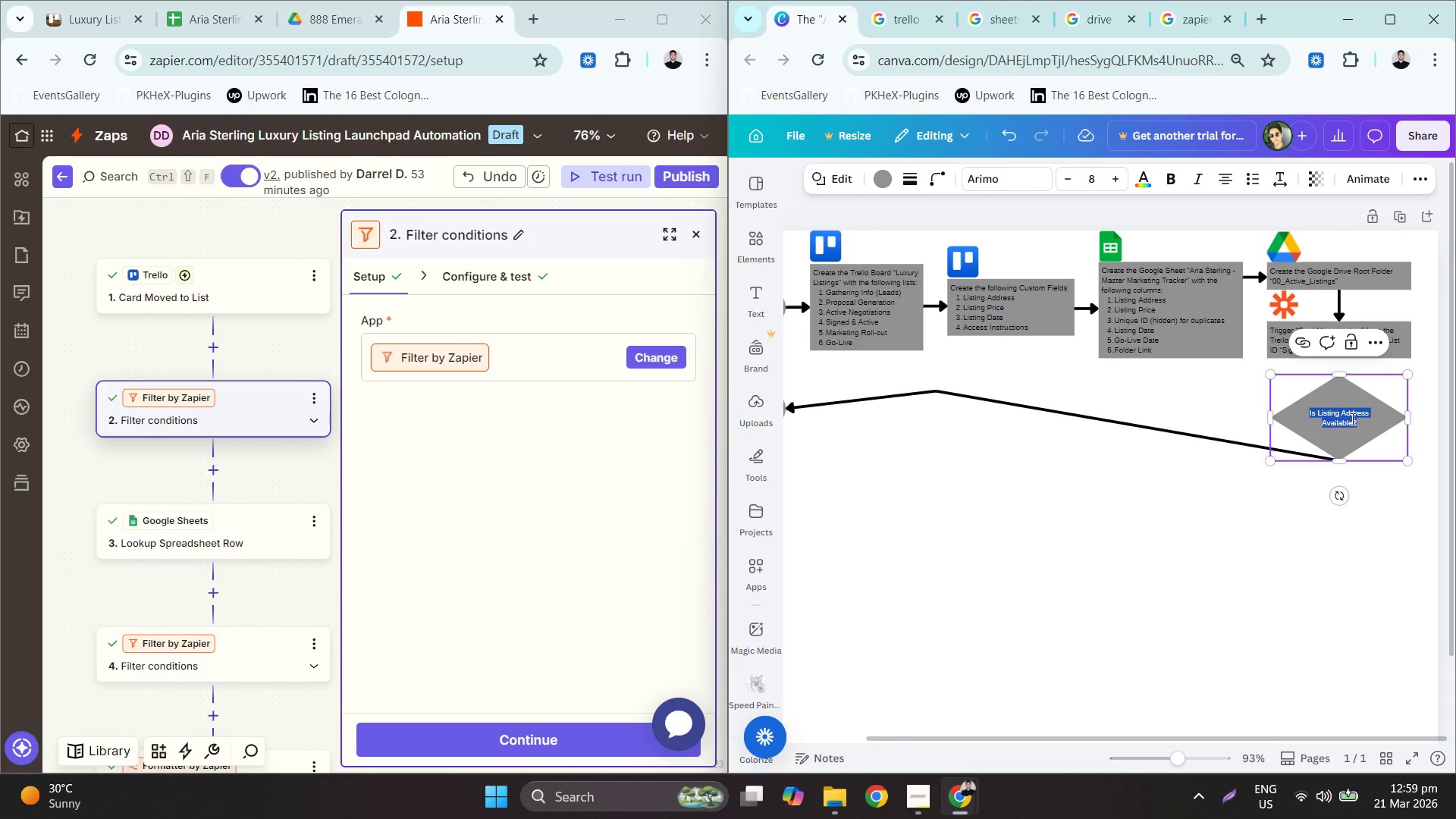 
type(Setup filter bY Zapier)
 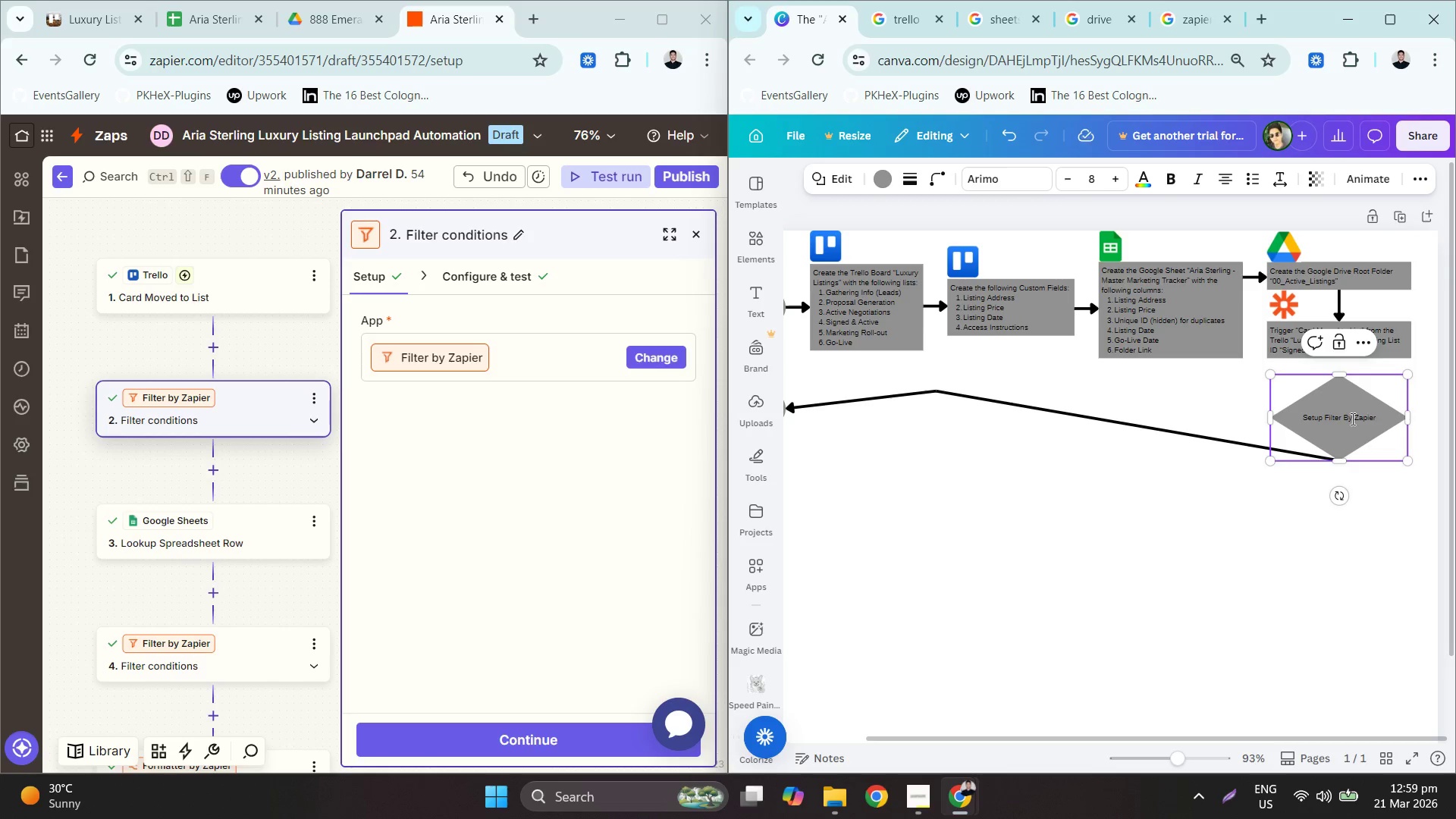 
wait(5.31)
 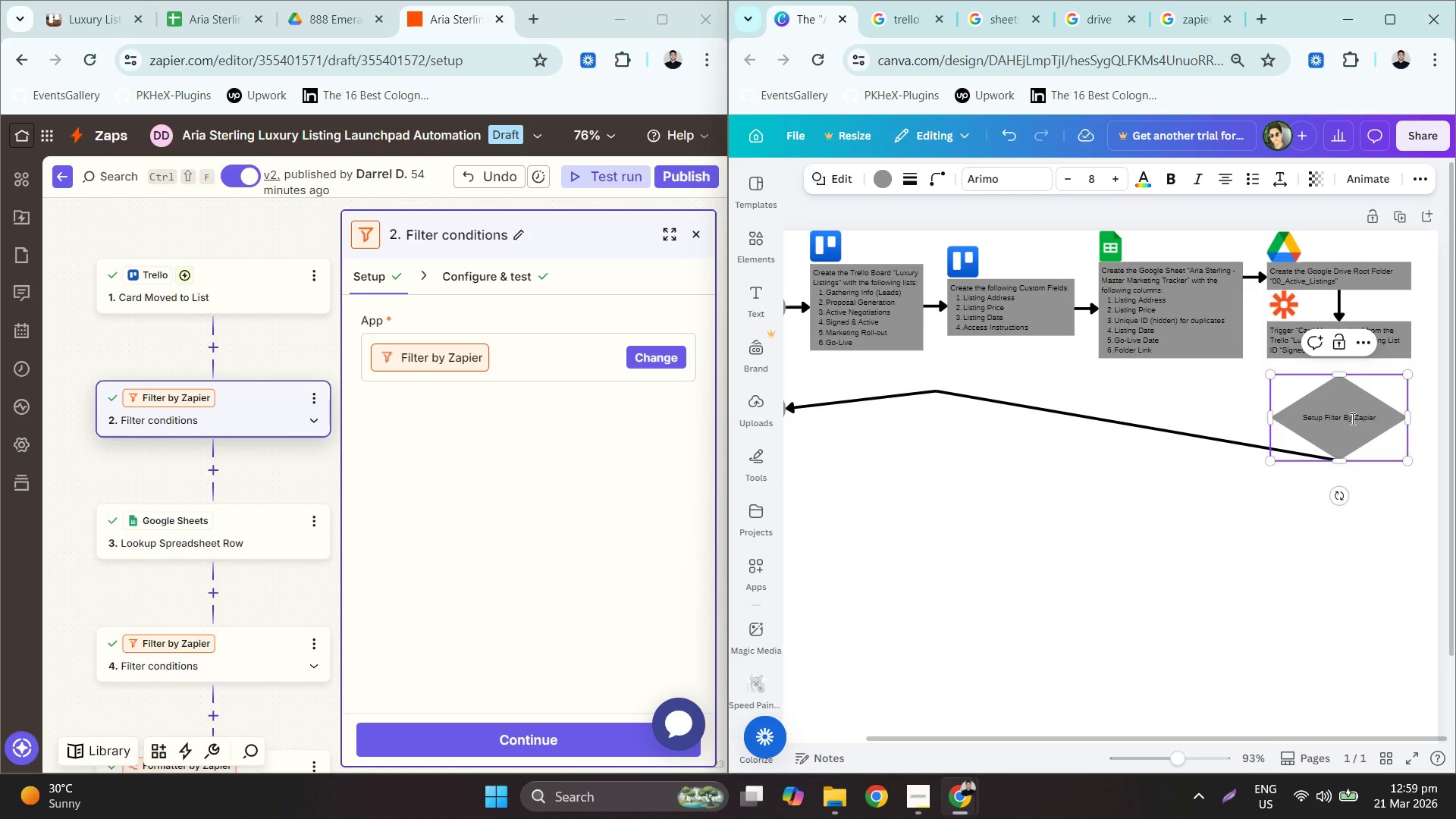 
type(, Only conti)
key(Backspace)
key(Backspace)
type(tinye)
key(Backspace)
key(Backspace)
type(ie)
key(Backspace)
key(Backspace)
type(ue of ")
key(Backspace)
key(Backspace)
key(Backspace)
key(Backspace)
type(if "Card )
 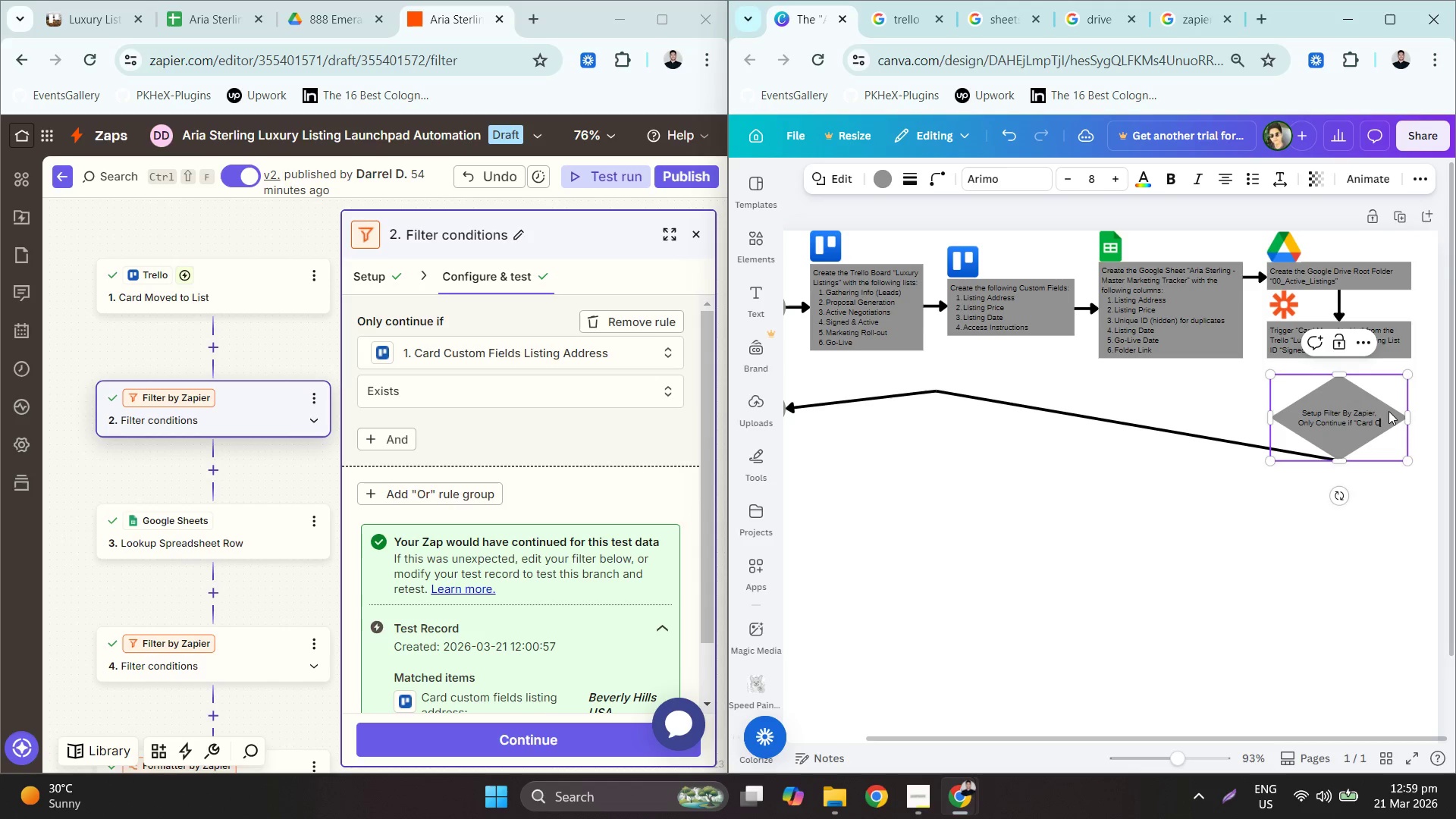 
key(Control+Shift+ControlLeft)
 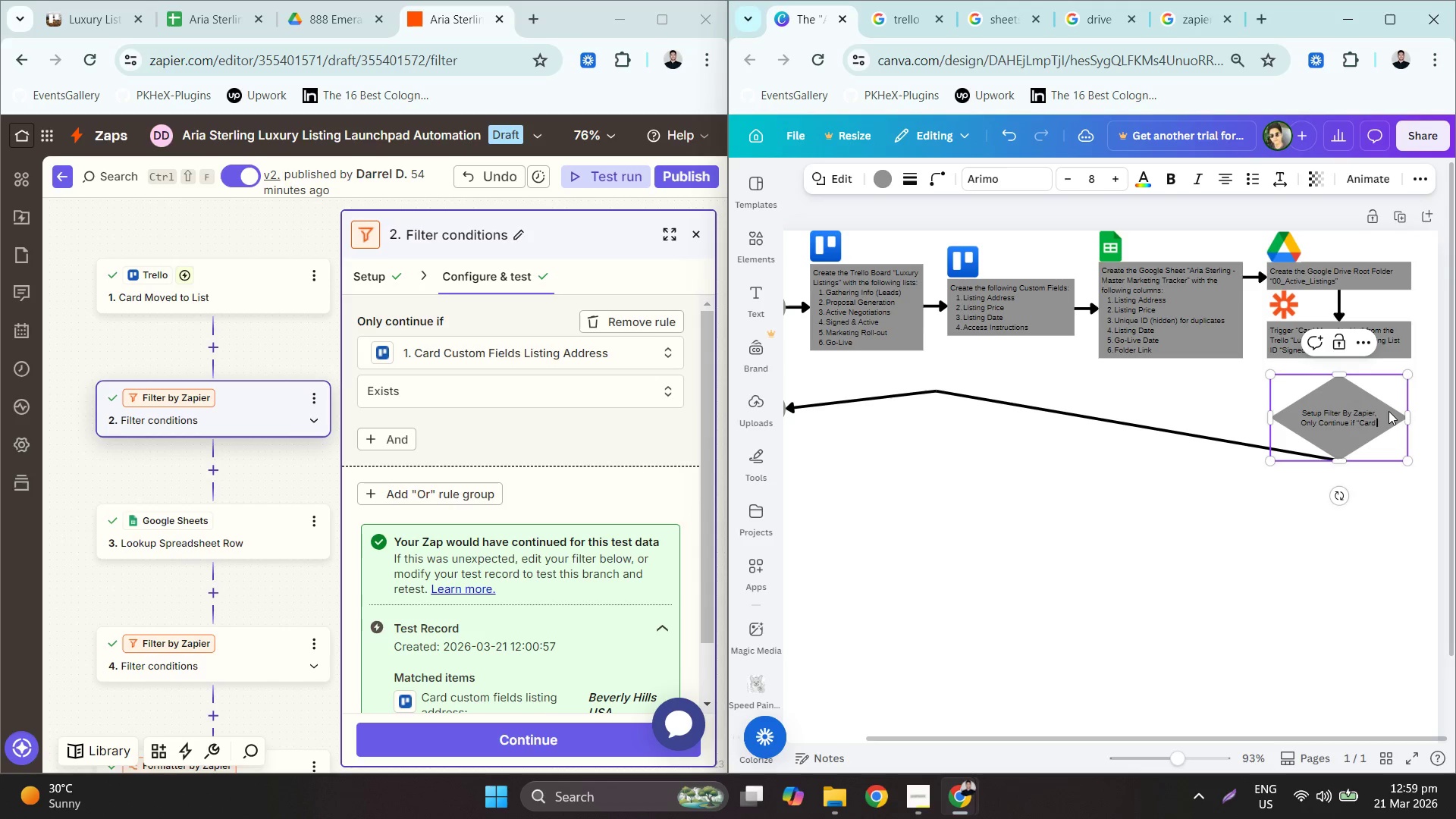 
type(Custom Fields Listing Address" ist r)
key(Backspace)
key(Backspace)
type(True)
key(Backspace)
key(Backspace)
key(Backspace)
key(Backspace)
type("T)
key(Backspace)
key(Backspace)
key(Backspace)
key(Backspace)
key(Backspace)
type(exists)
 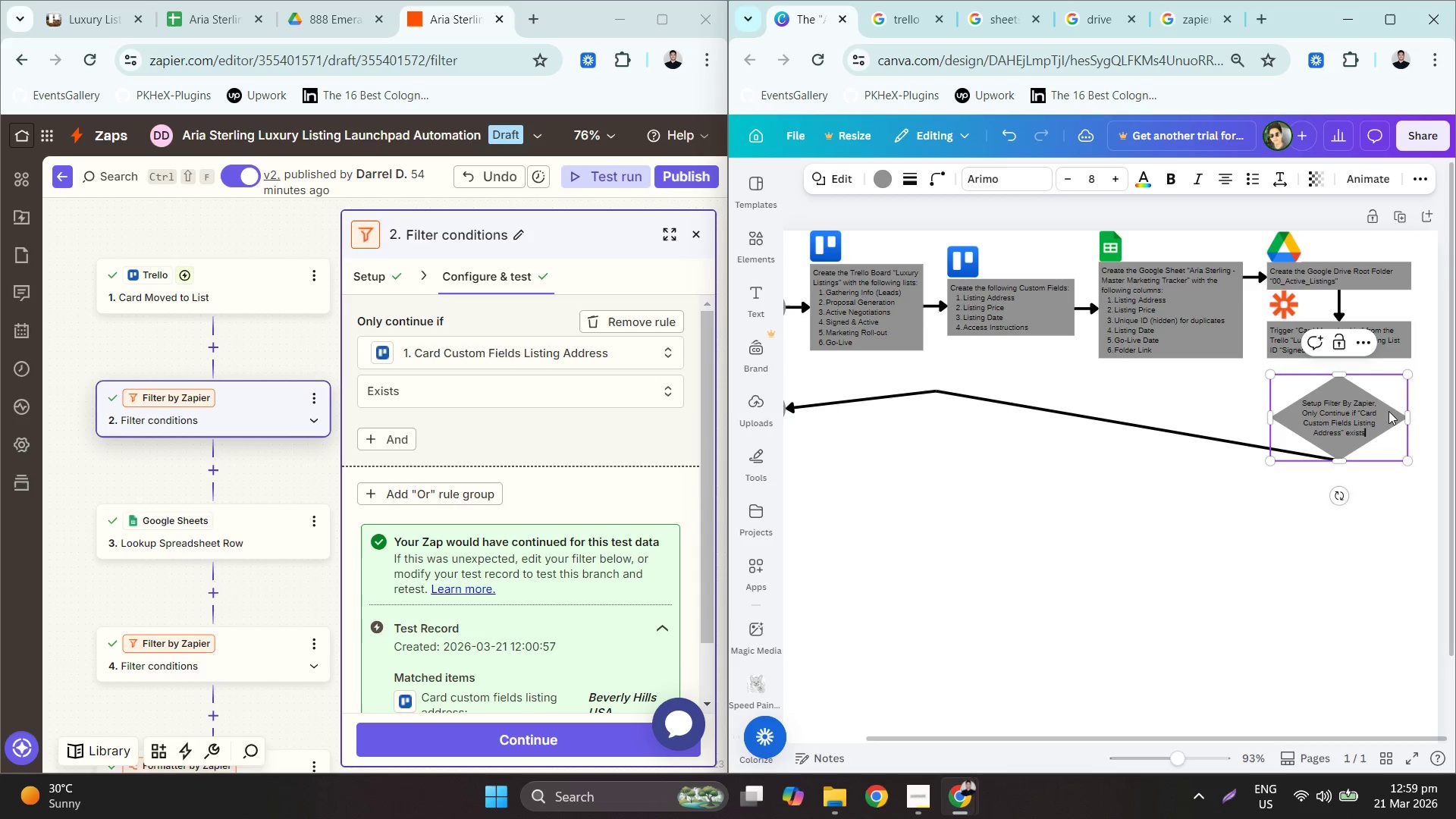 
left_click([1270, 483])
 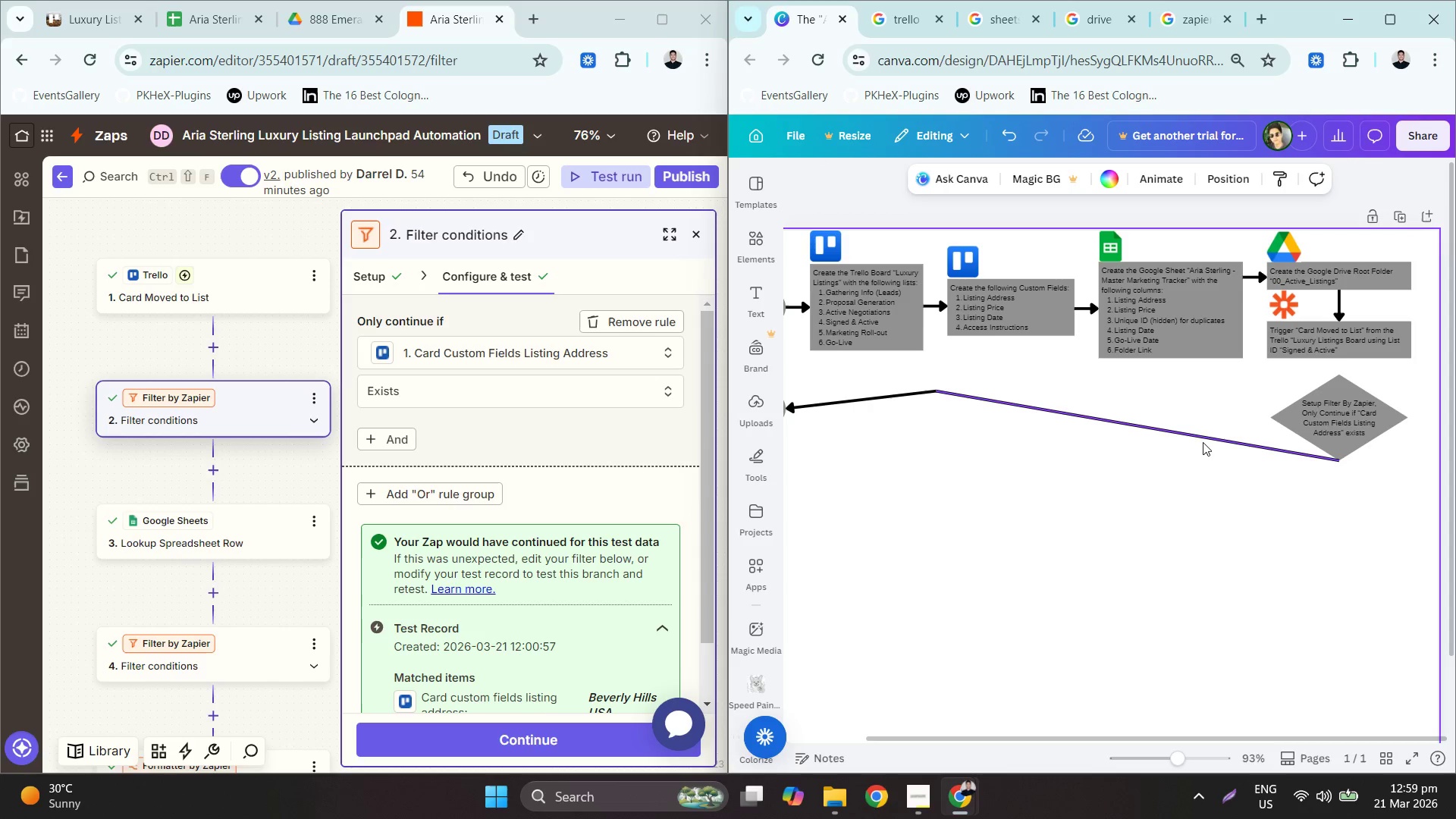 
left_click([1203, 438])
 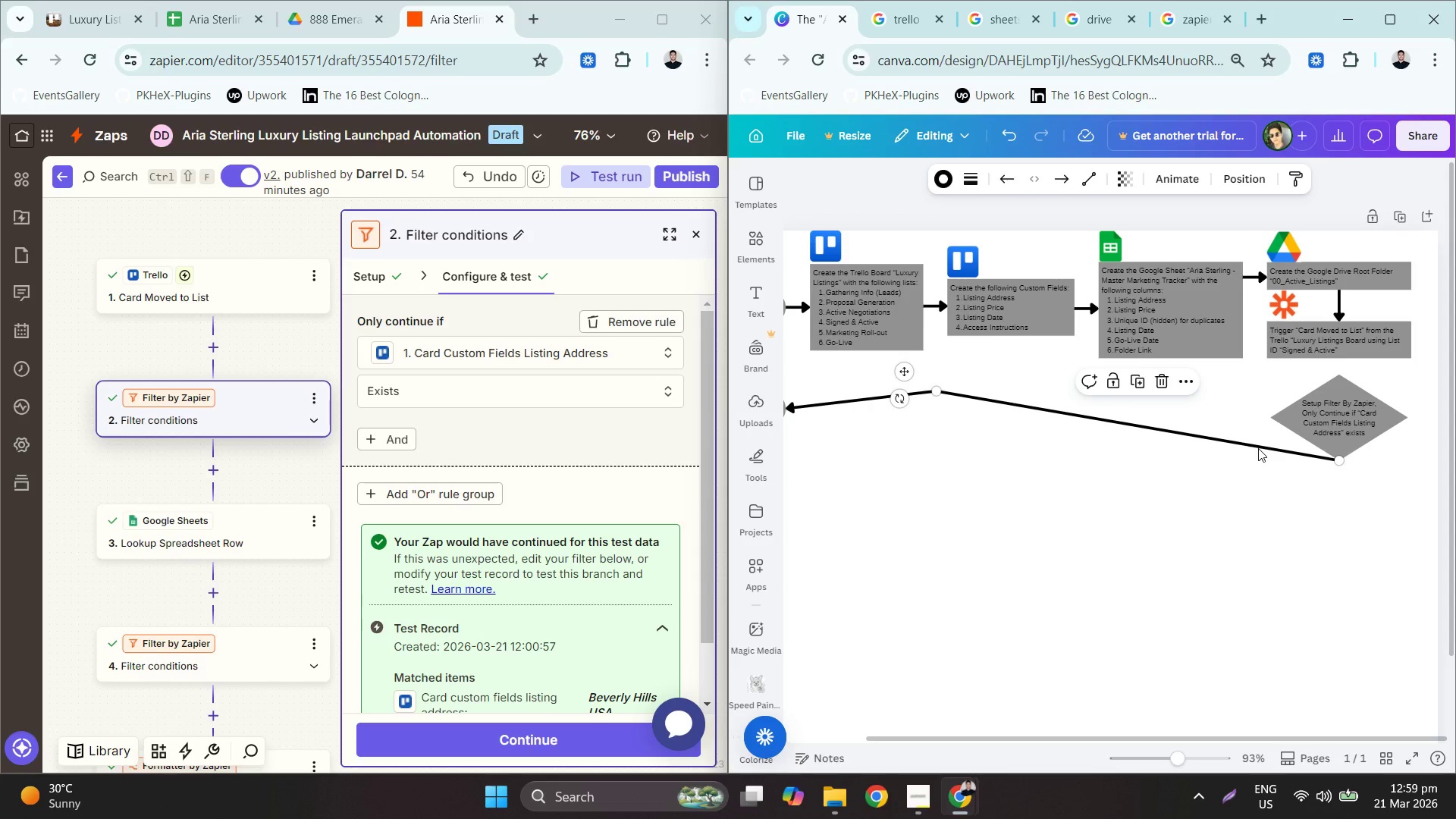 
key(Delete)
 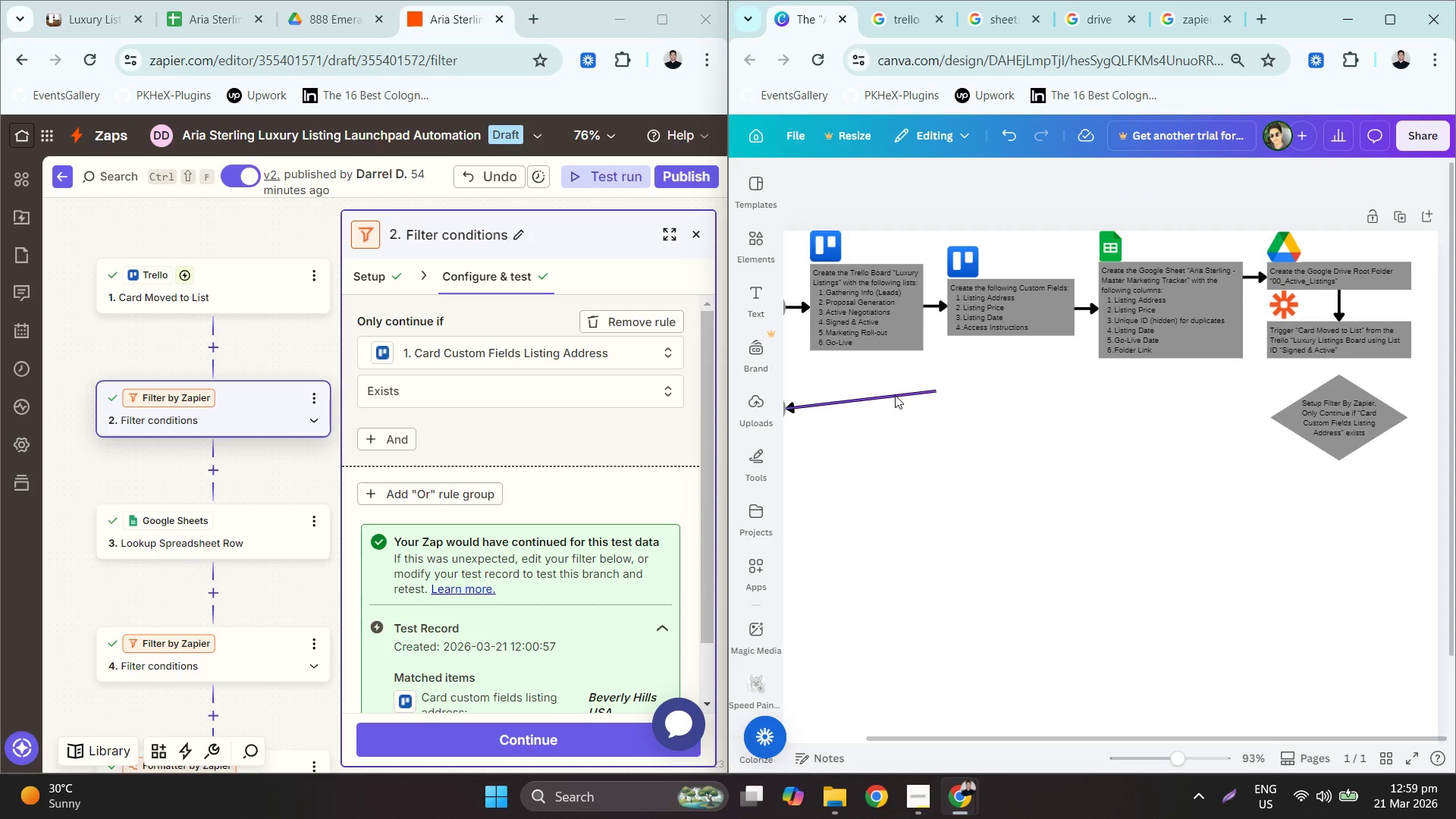 
left_click([895, 395])
 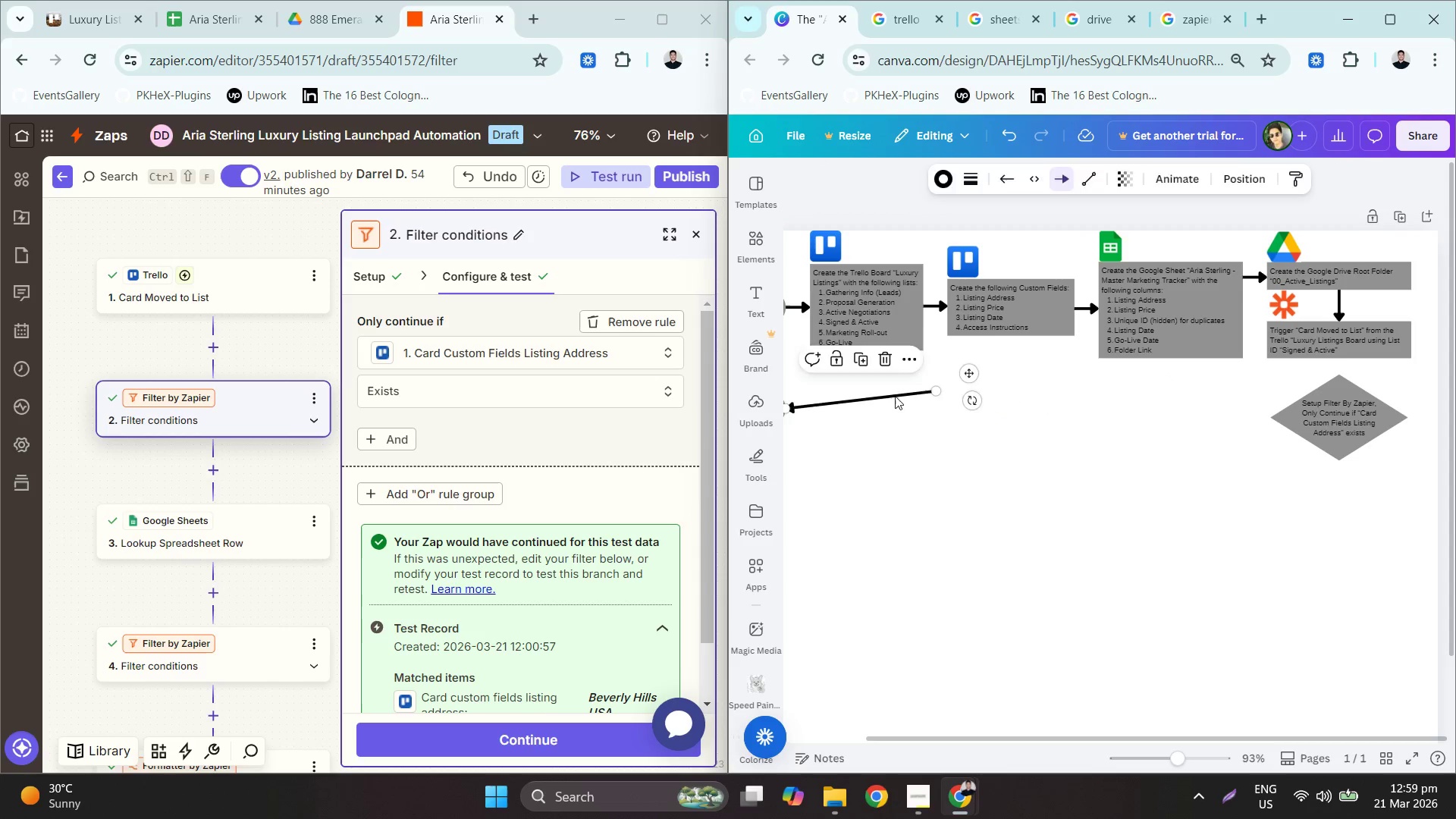 
key(Delete)
 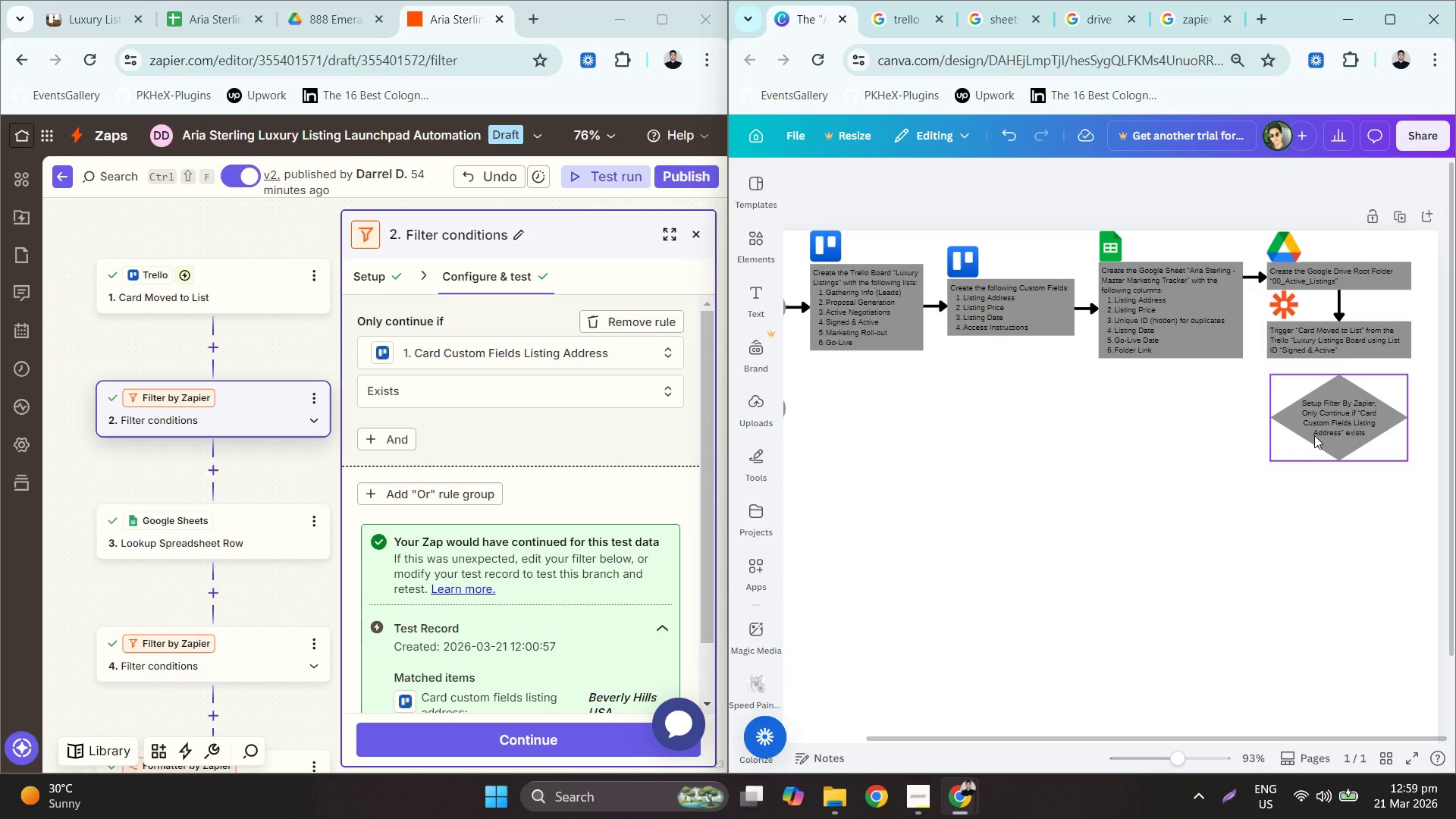 
left_click([1316, 435])
 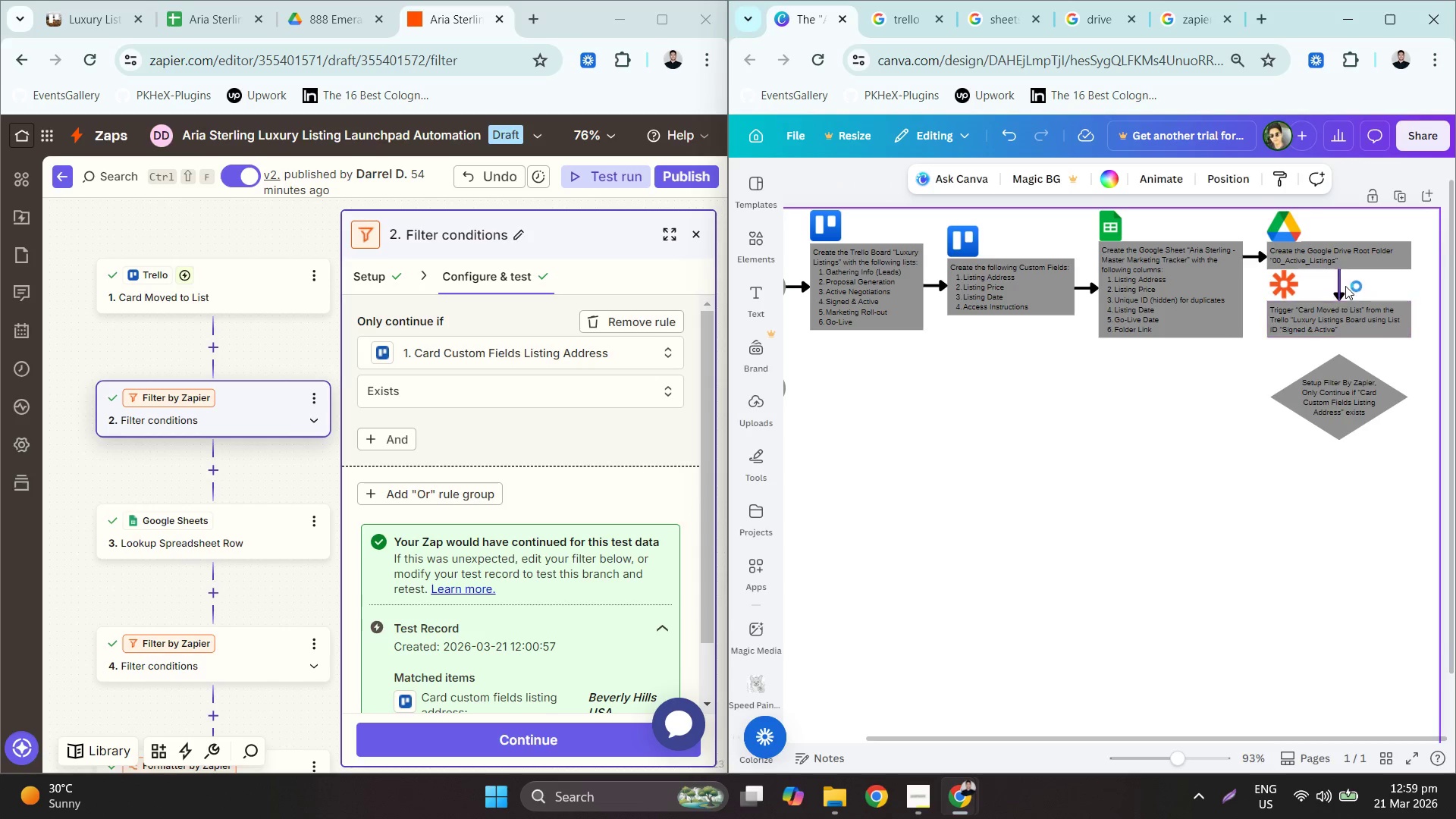 
left_click([1084, 283])
 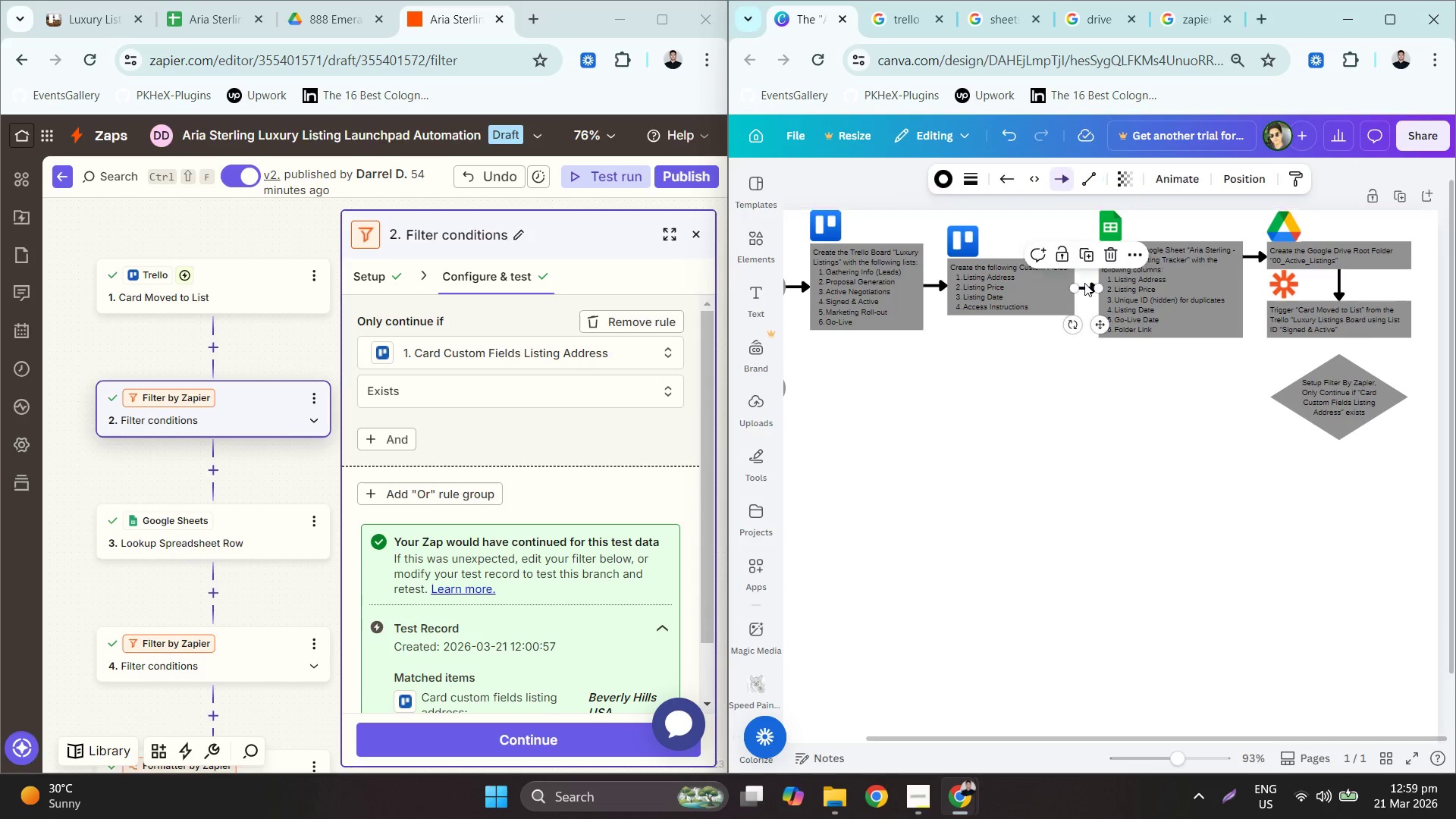 
key(C)
 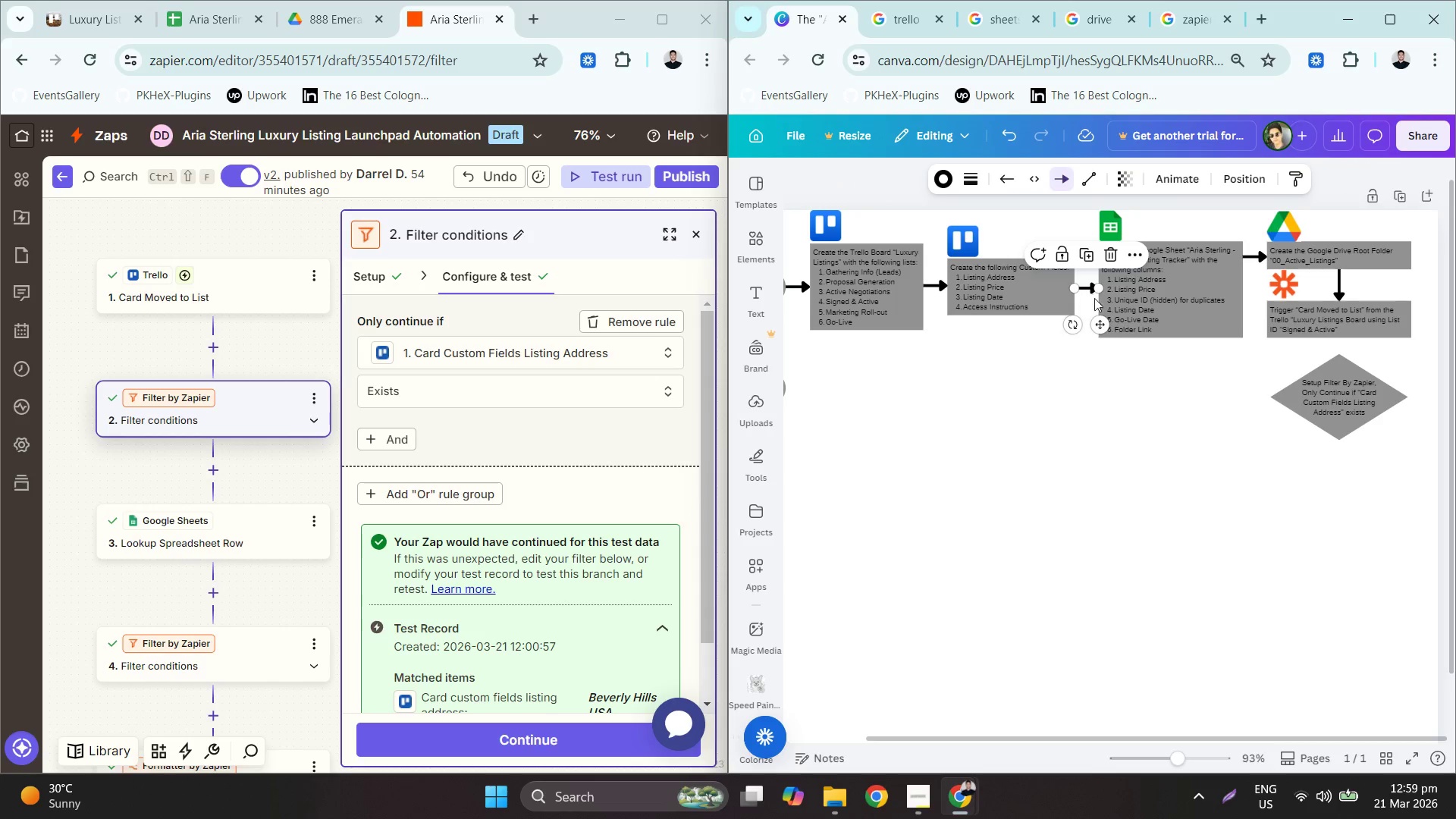 
key(Control+V)
 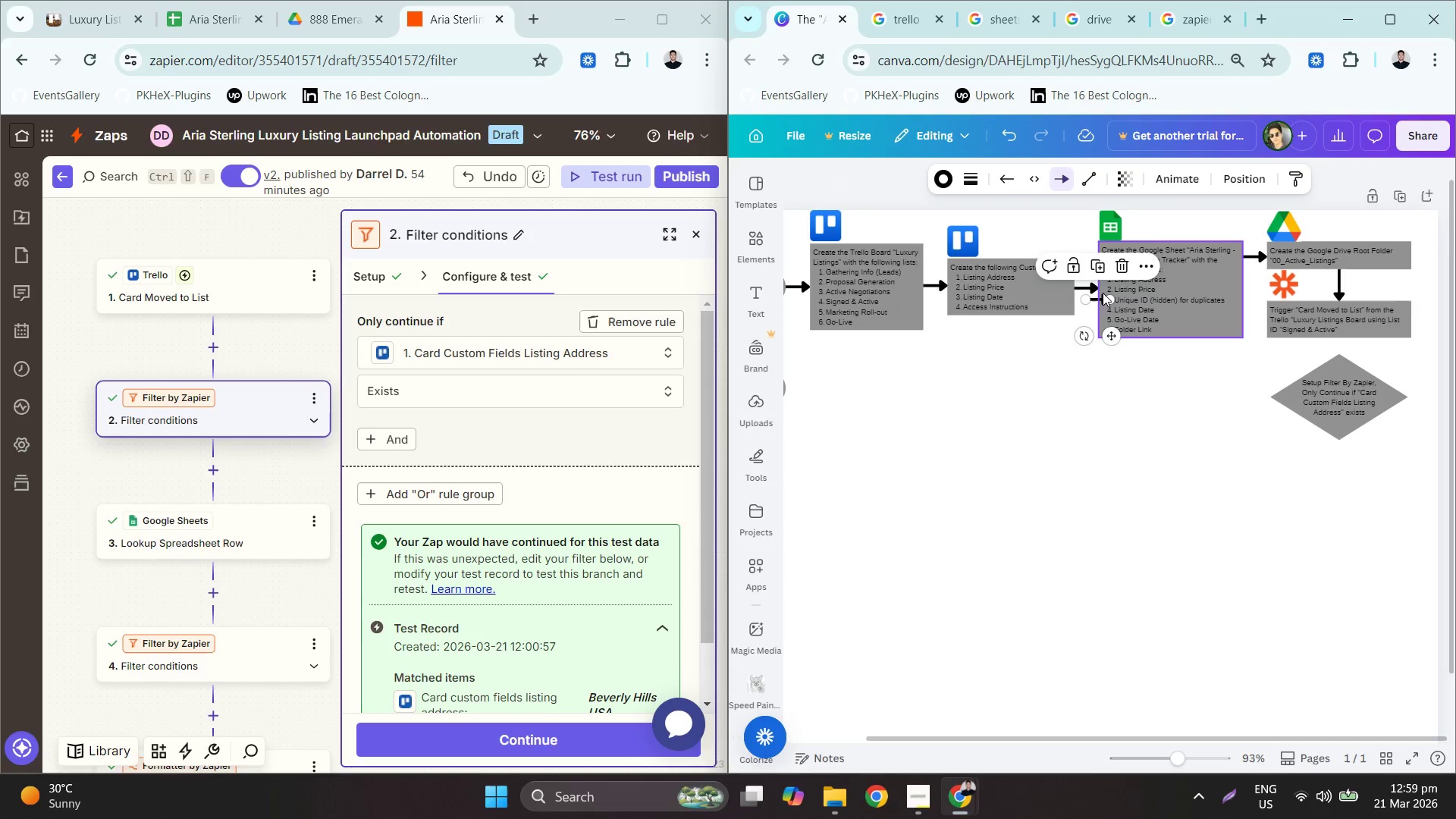 
left_click_drag(start_coordinate=[1099, 296], to_coordinate=[1262, 393])
 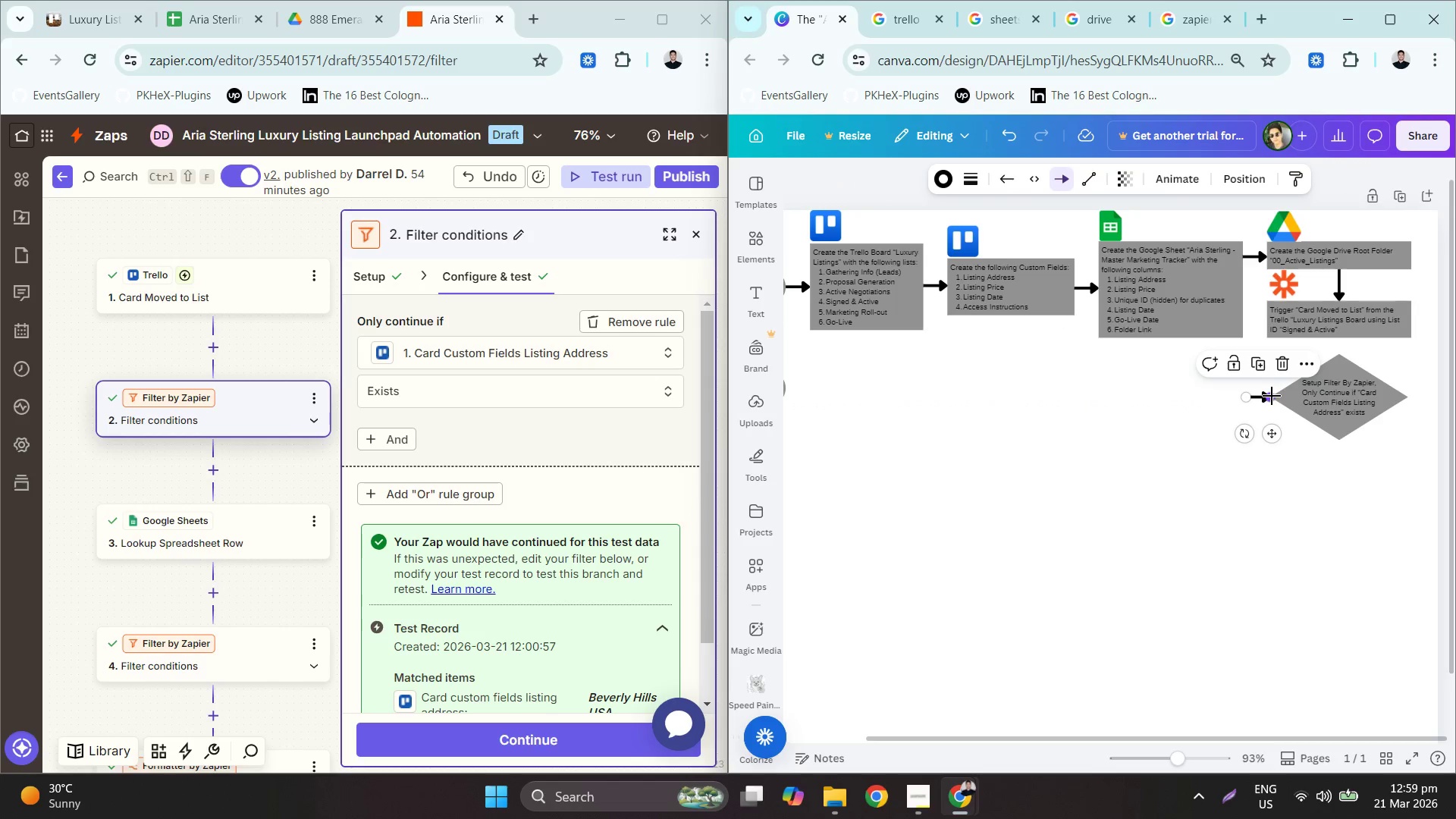 
left_click_drag(start_coordinate=[1272, 396], to_coordinate=[1223, 396])
 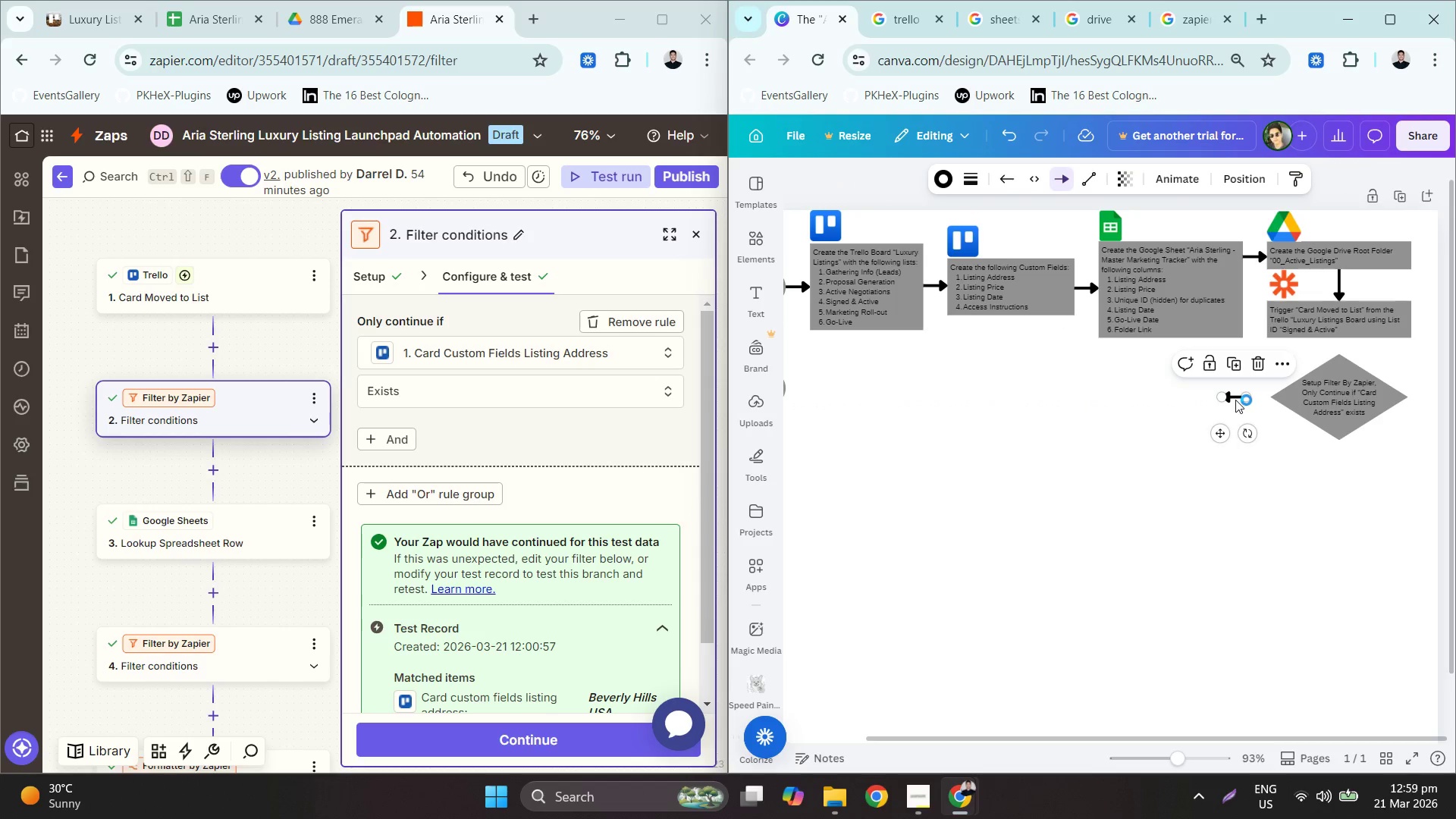 
left_click_drag(start_coordinate=[1235, 399], to_coordinate=[1263, 399])
 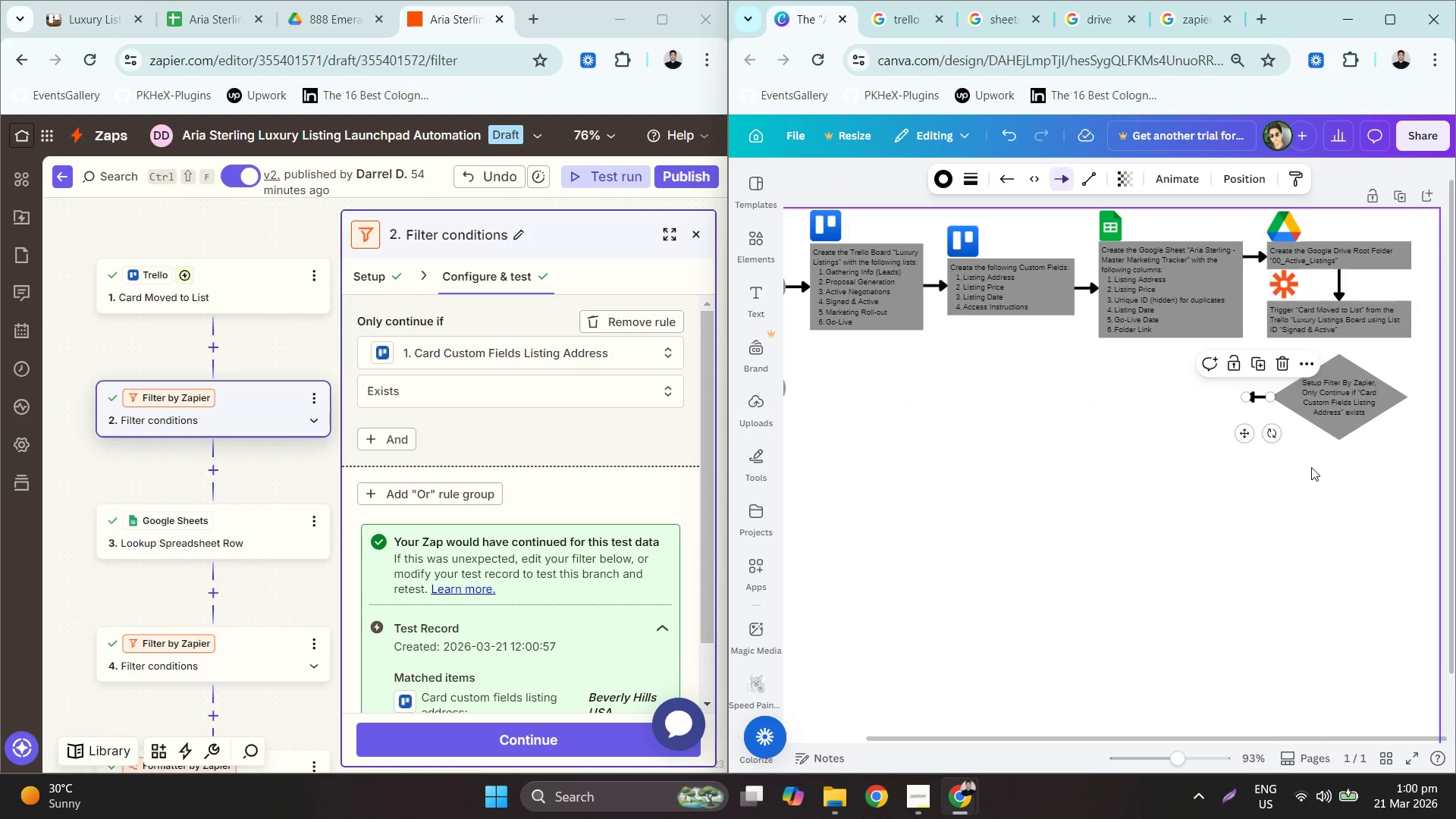 
left_click([1311, 466])
 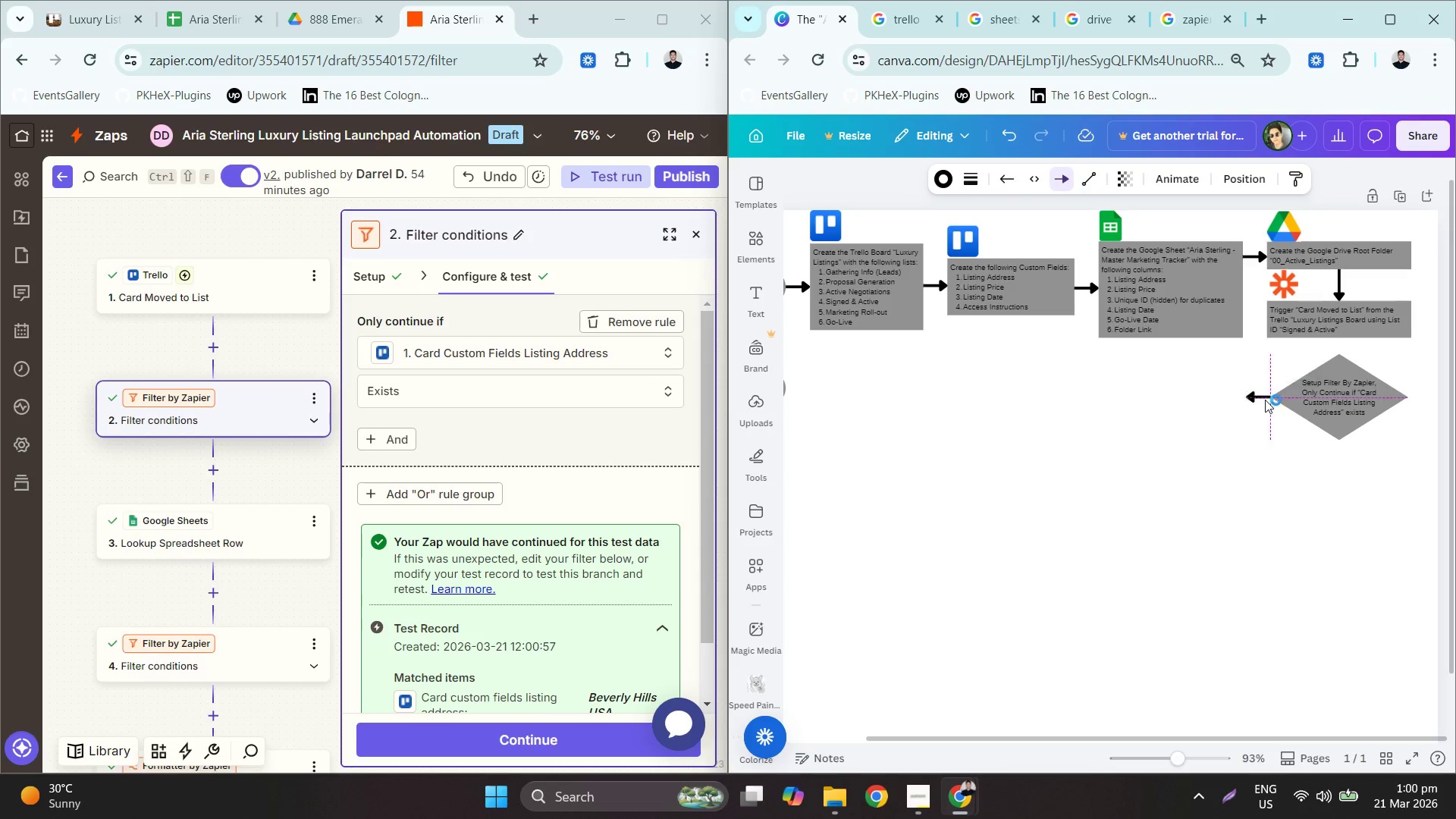 
wait(6.73)
 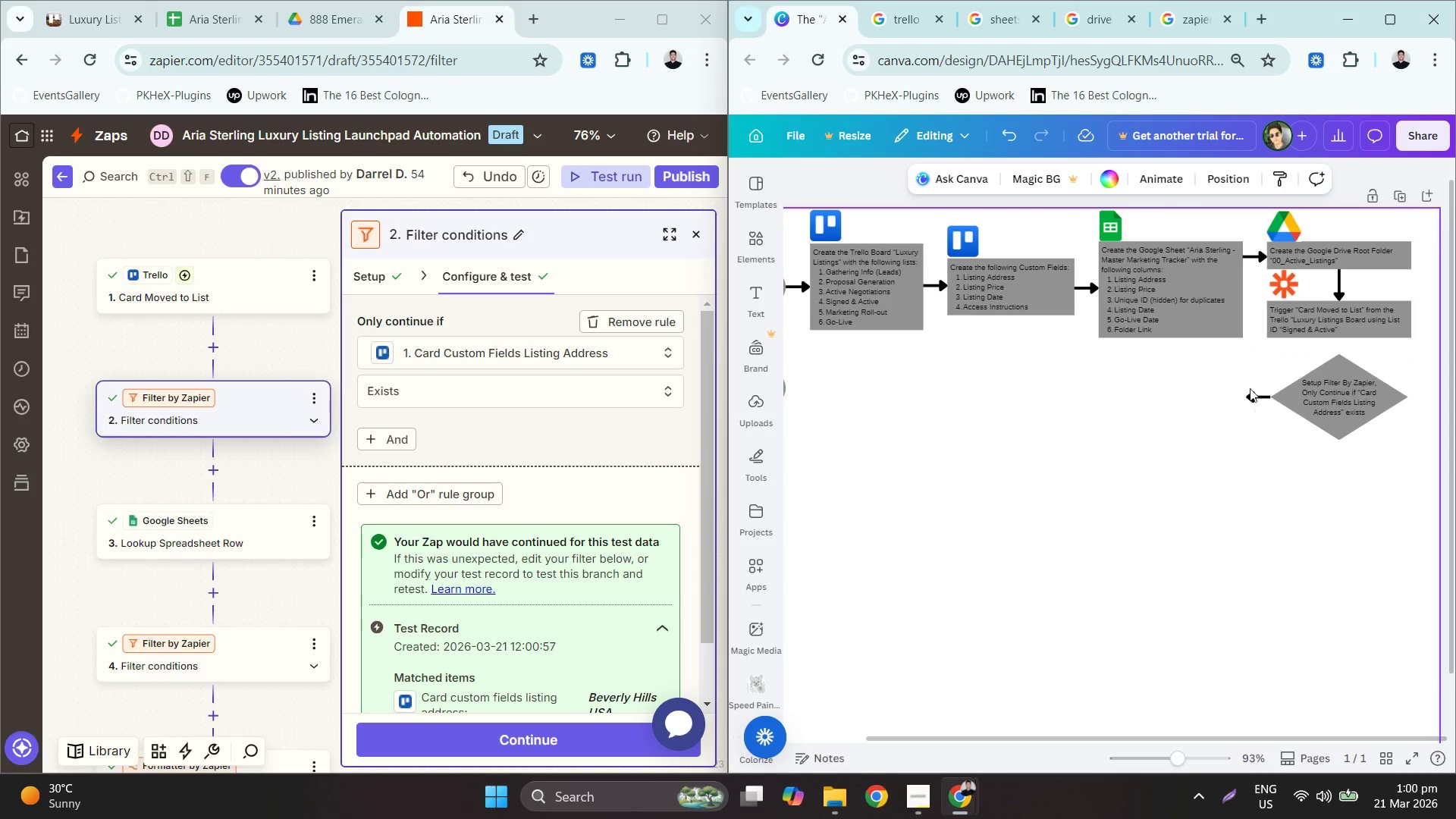 
double_click([1334, 402])
 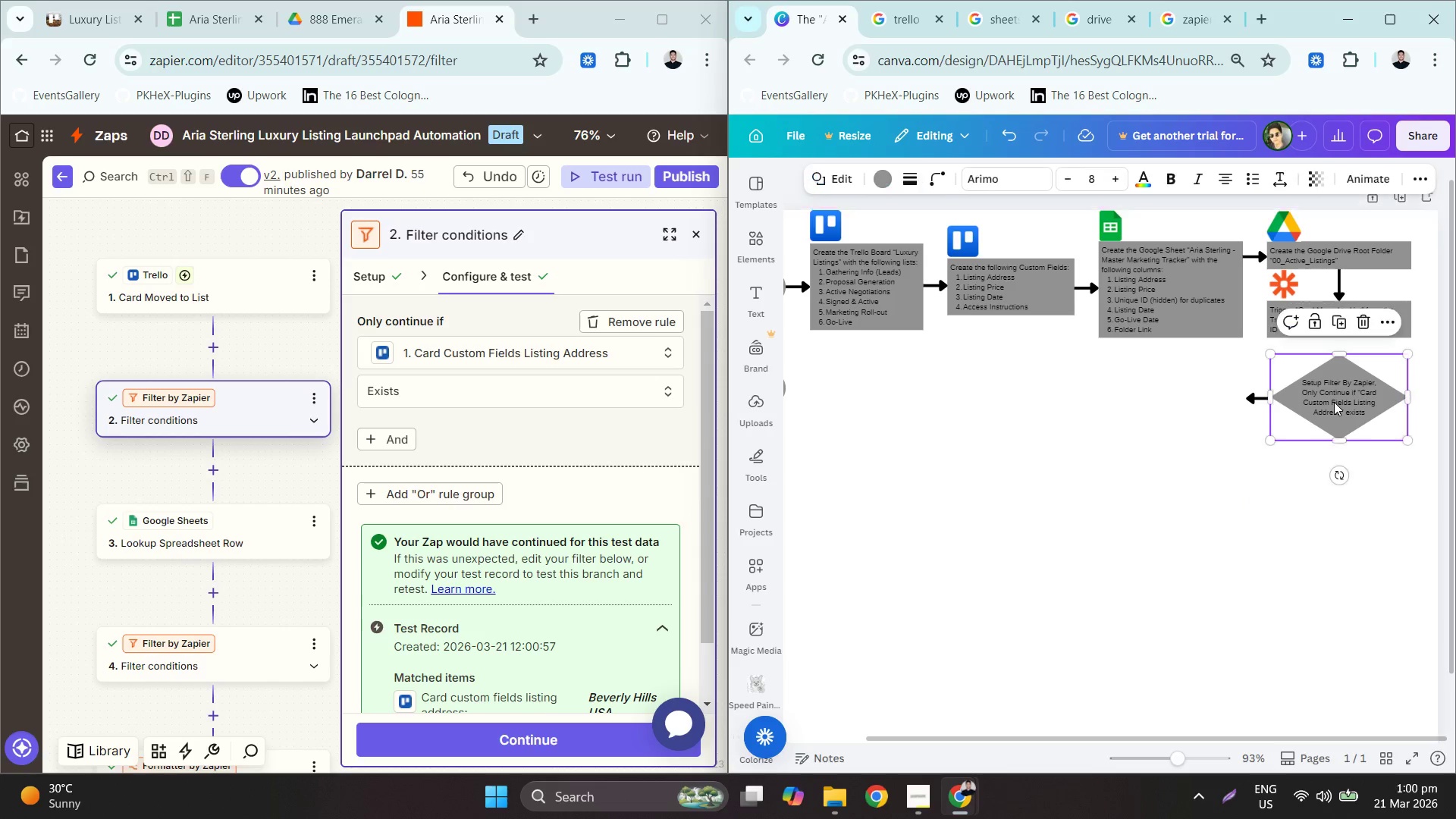 
key(C)
 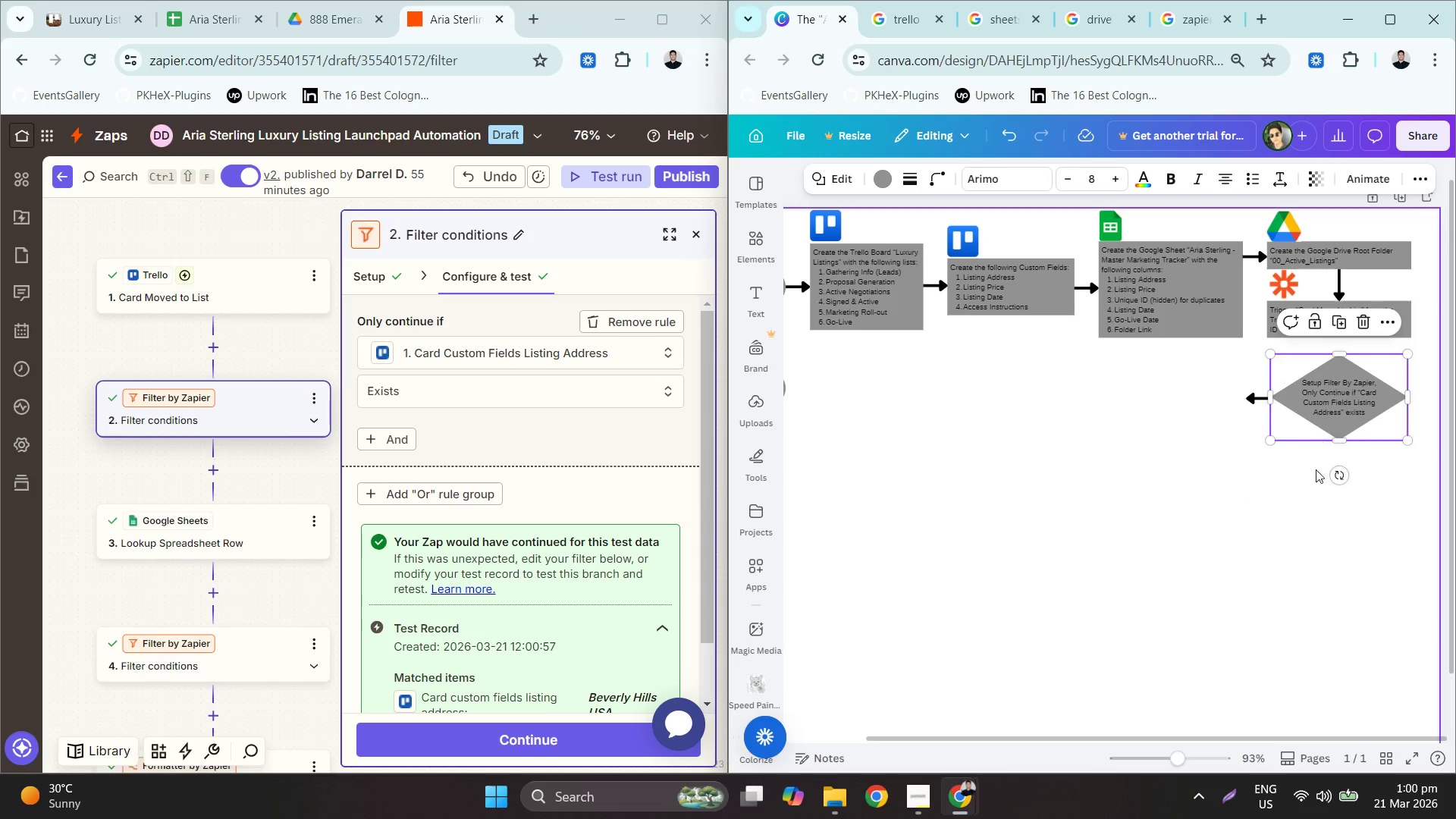 
key(Control+V)
 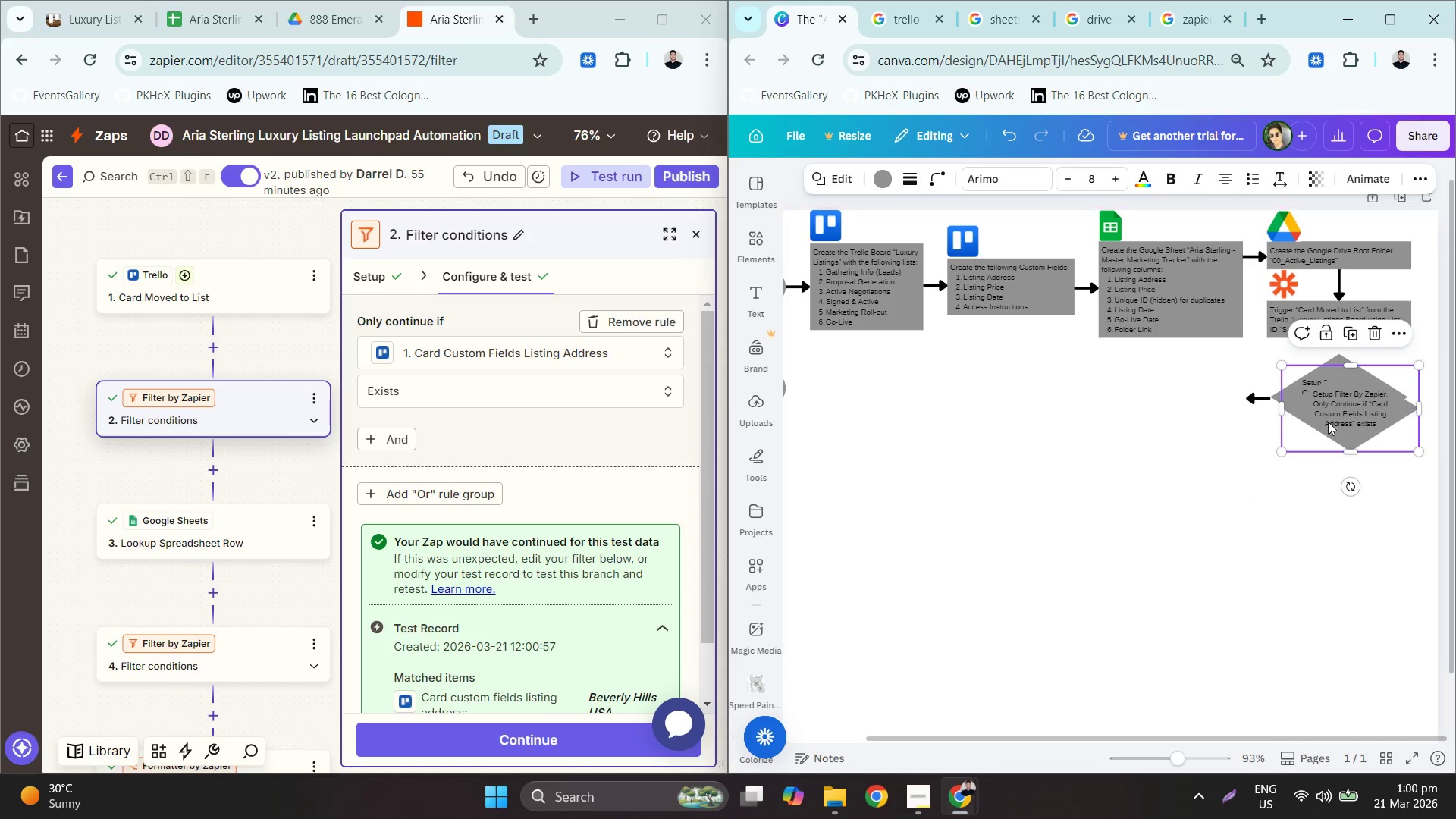 
left_click_drag(start_coordinate=[1330, 418], to_coordinate=[1161, 408])
 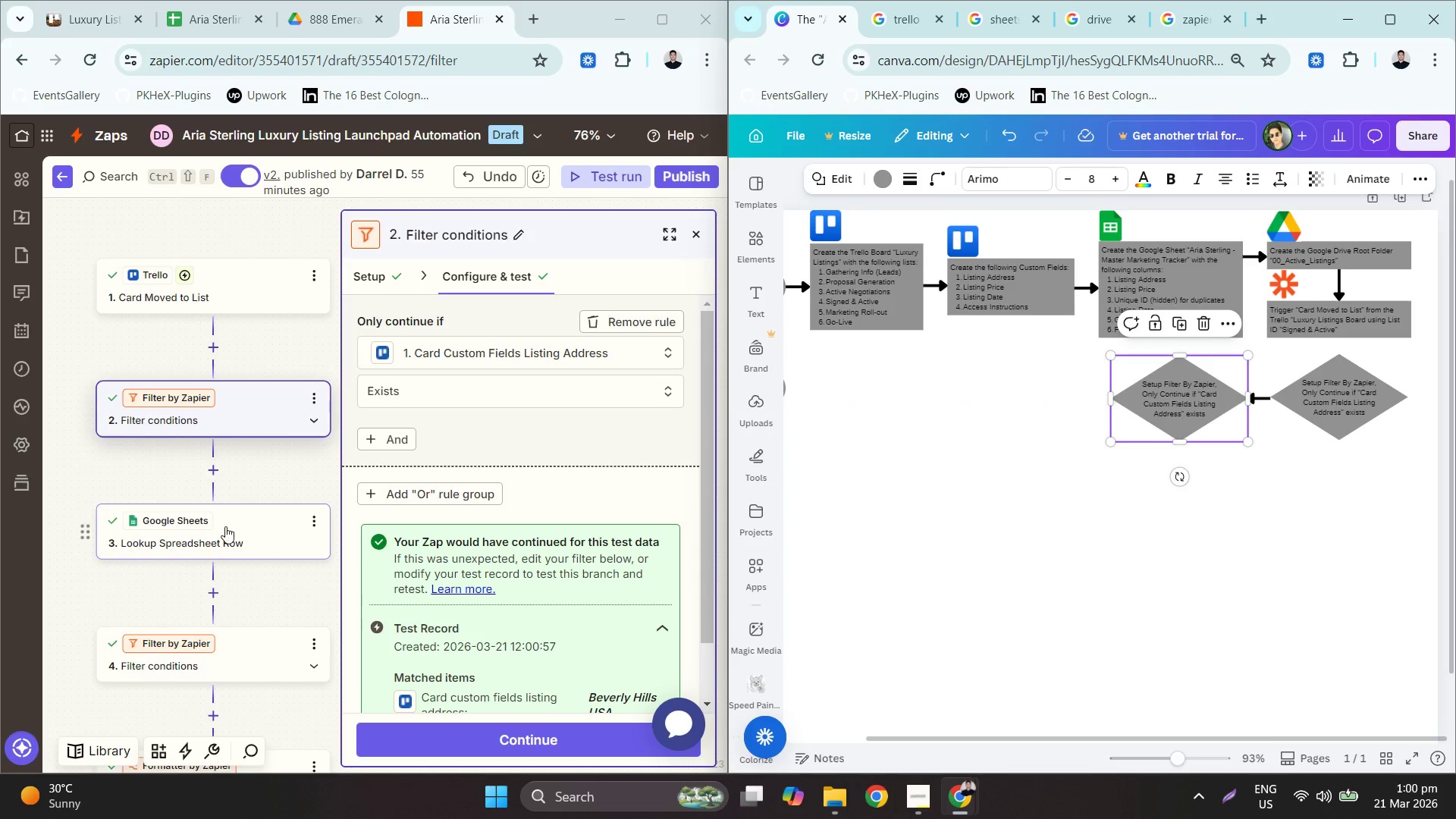 
left_click([225, 527])
 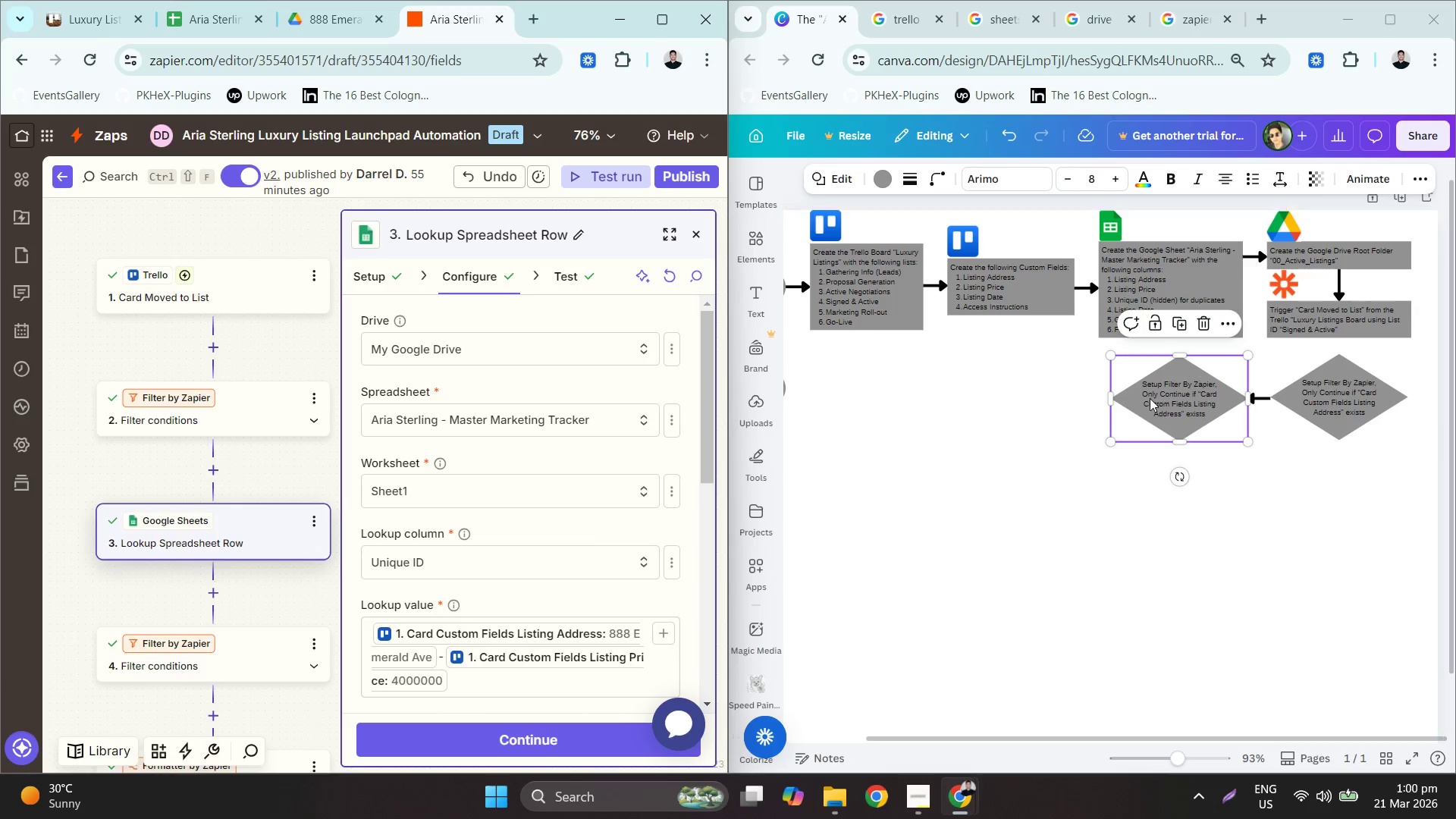 
left_click_drag(start_coordinate=[1172, 406], to_coordinate=[976, 414])
 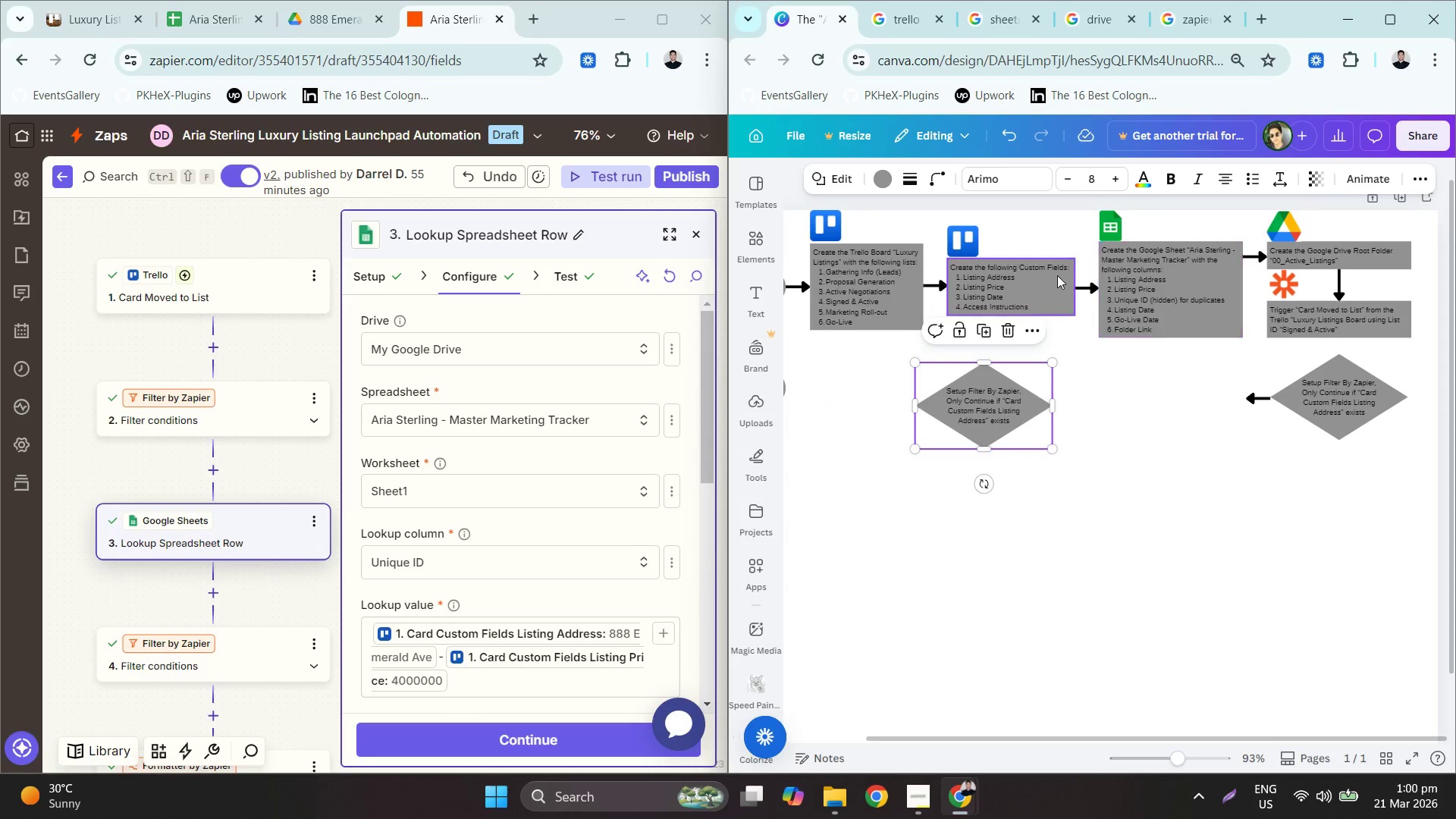 
left_click([1046, 283])
 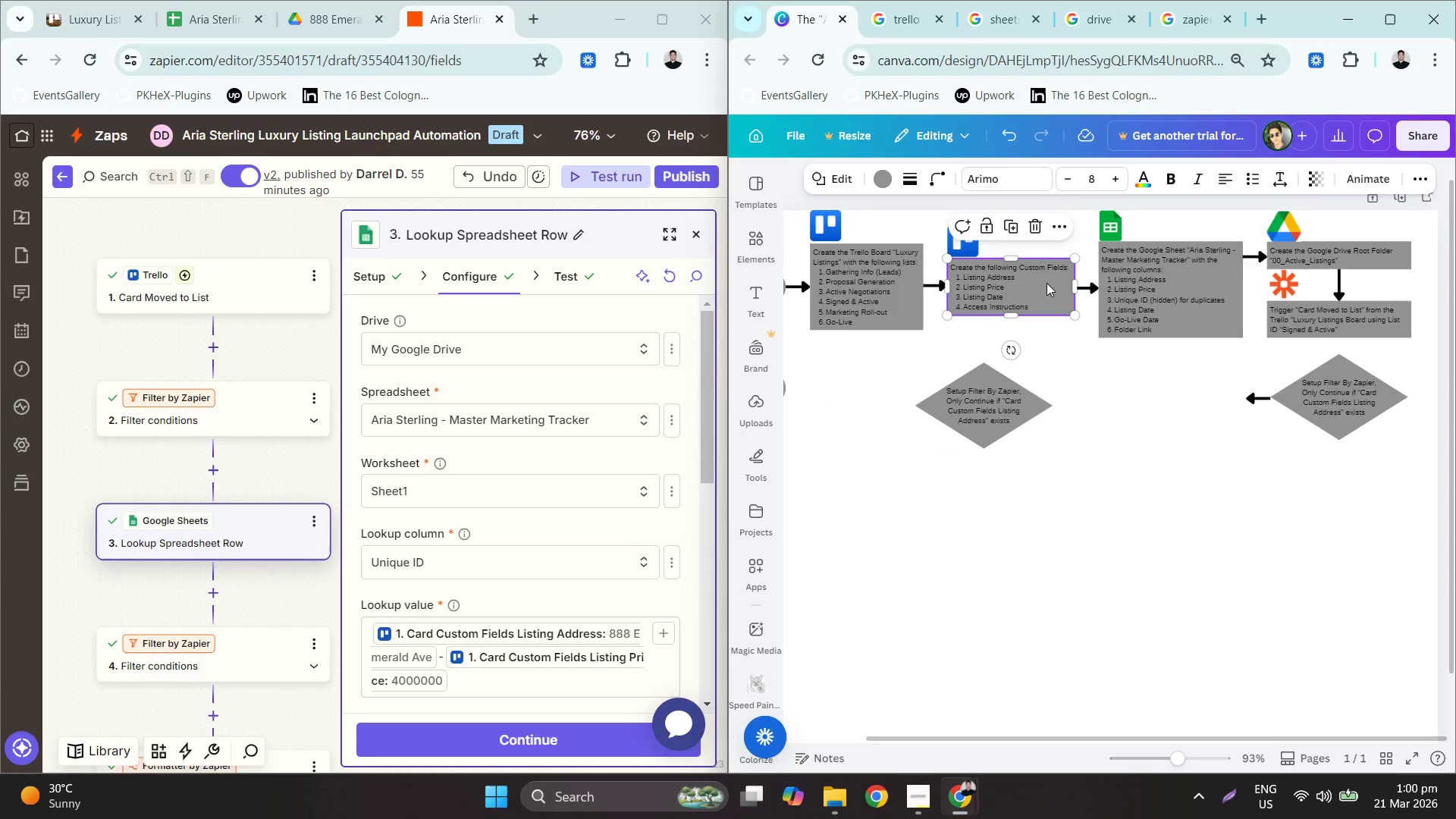 
hold_key(key=ControlLeft, duration=0.36)
 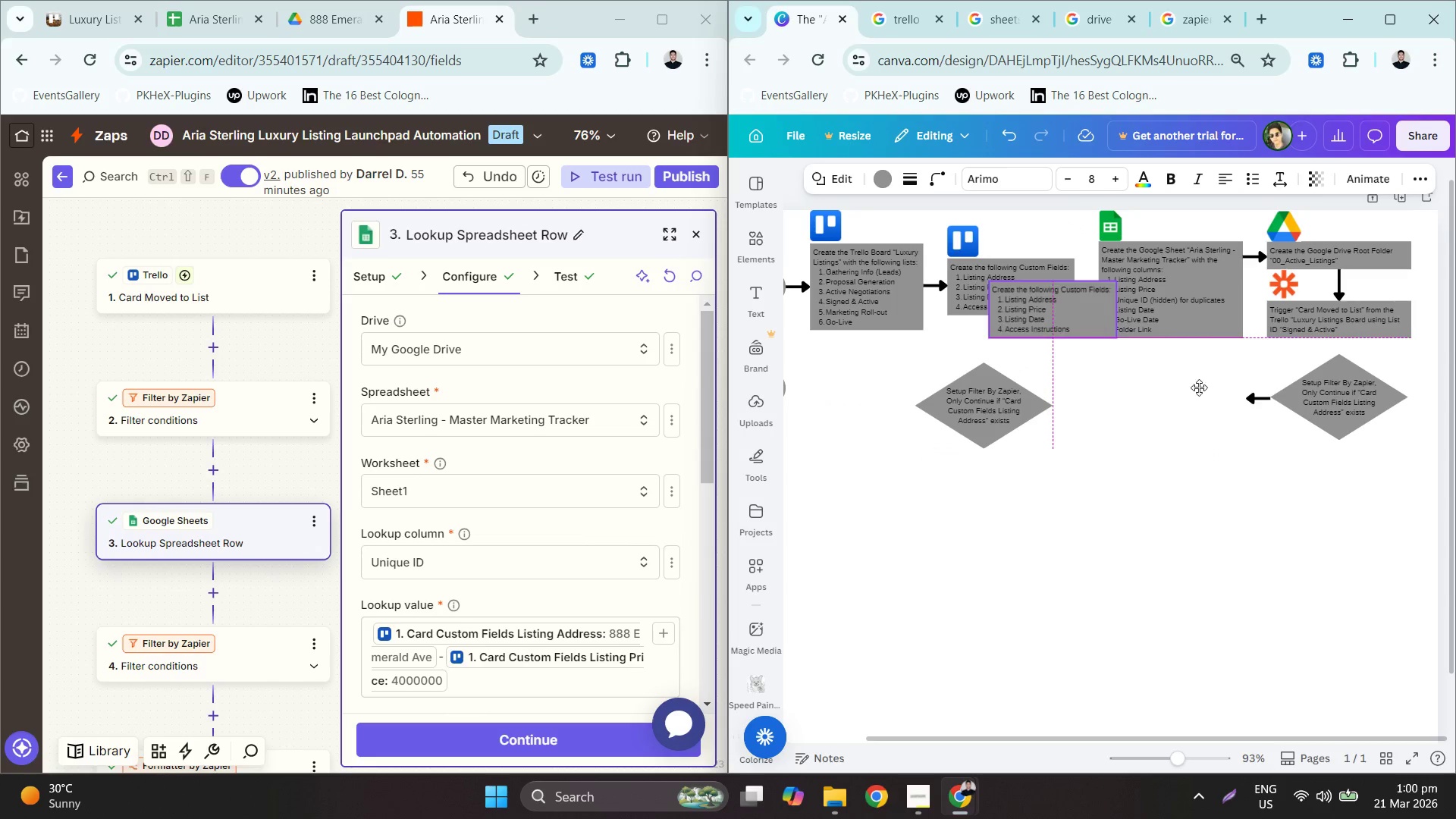 
type(cv)
 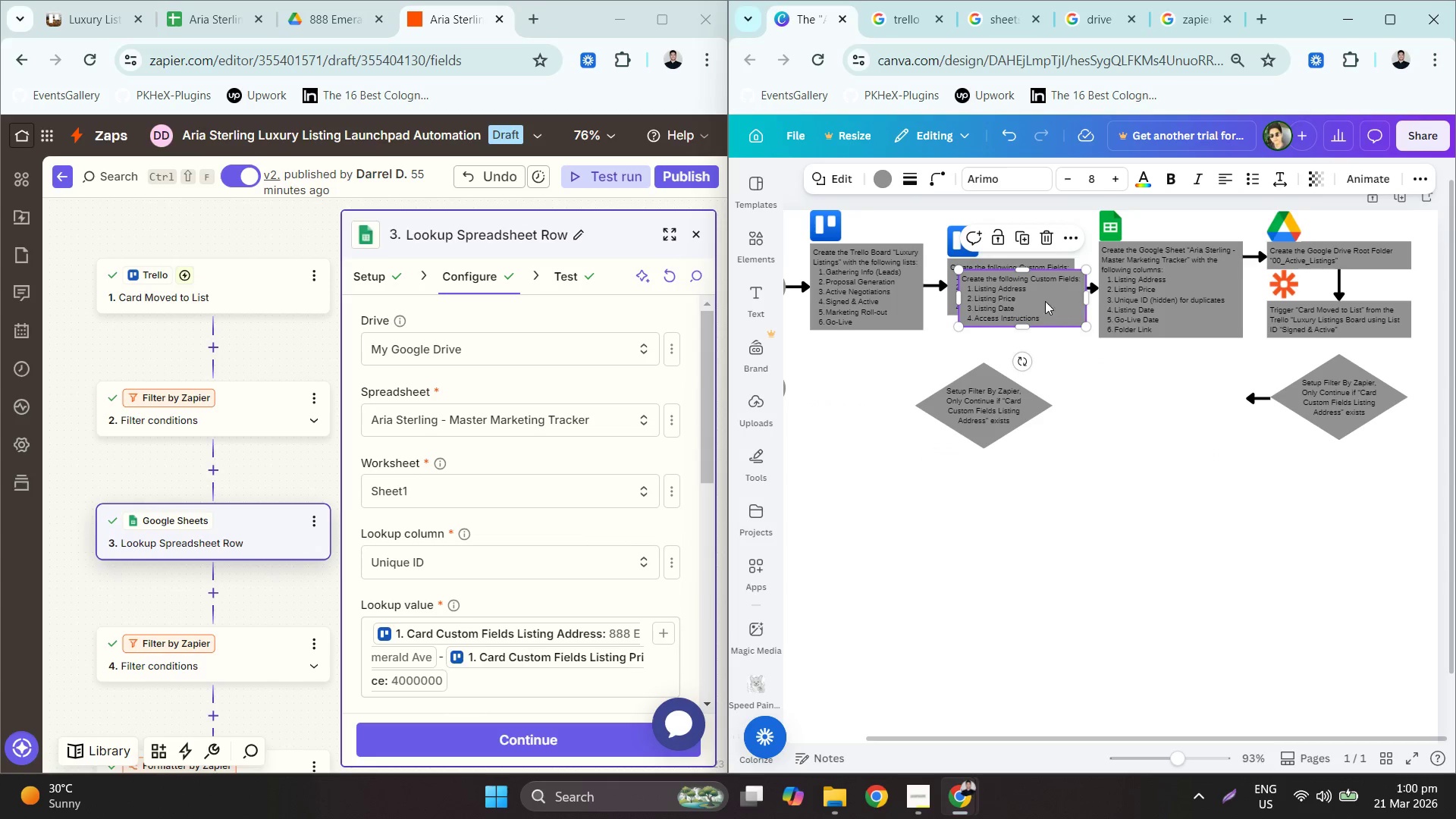 
left_click_drag(start_coordinate=[1031, 293], to_coordinate=[1194, 391])
 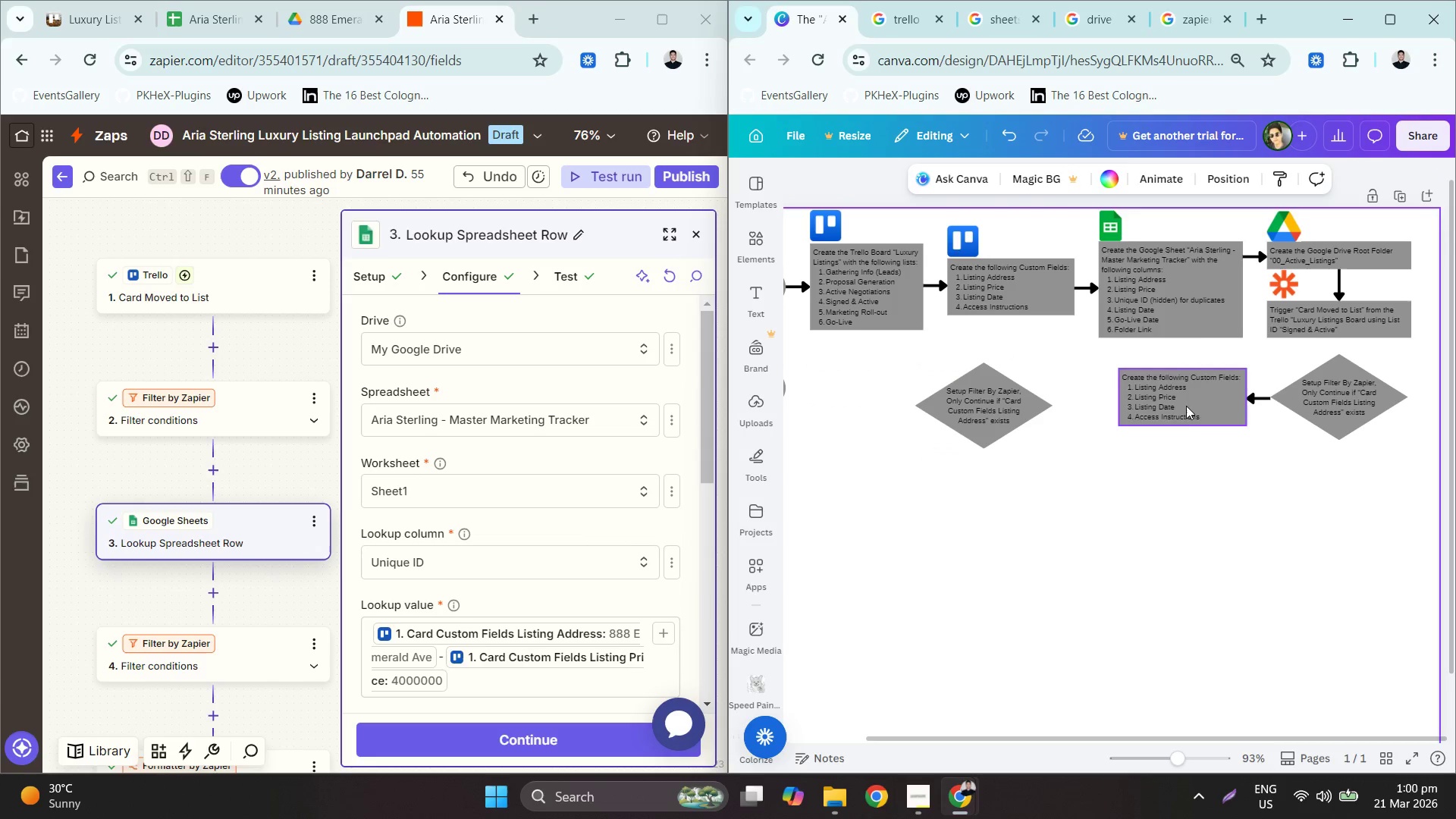 
double_click([1178, 396])
 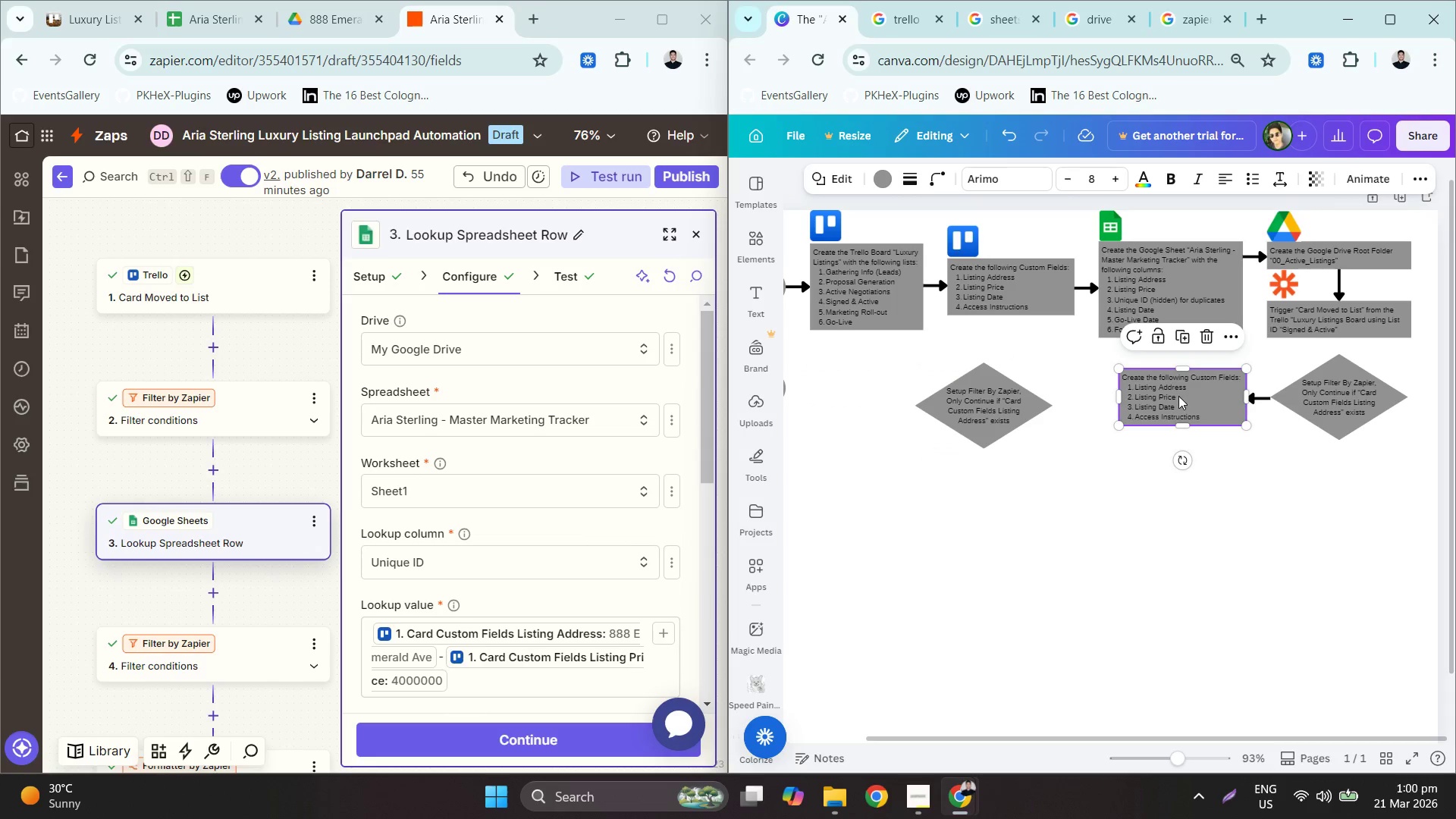 
triple_click([1178, 396])
 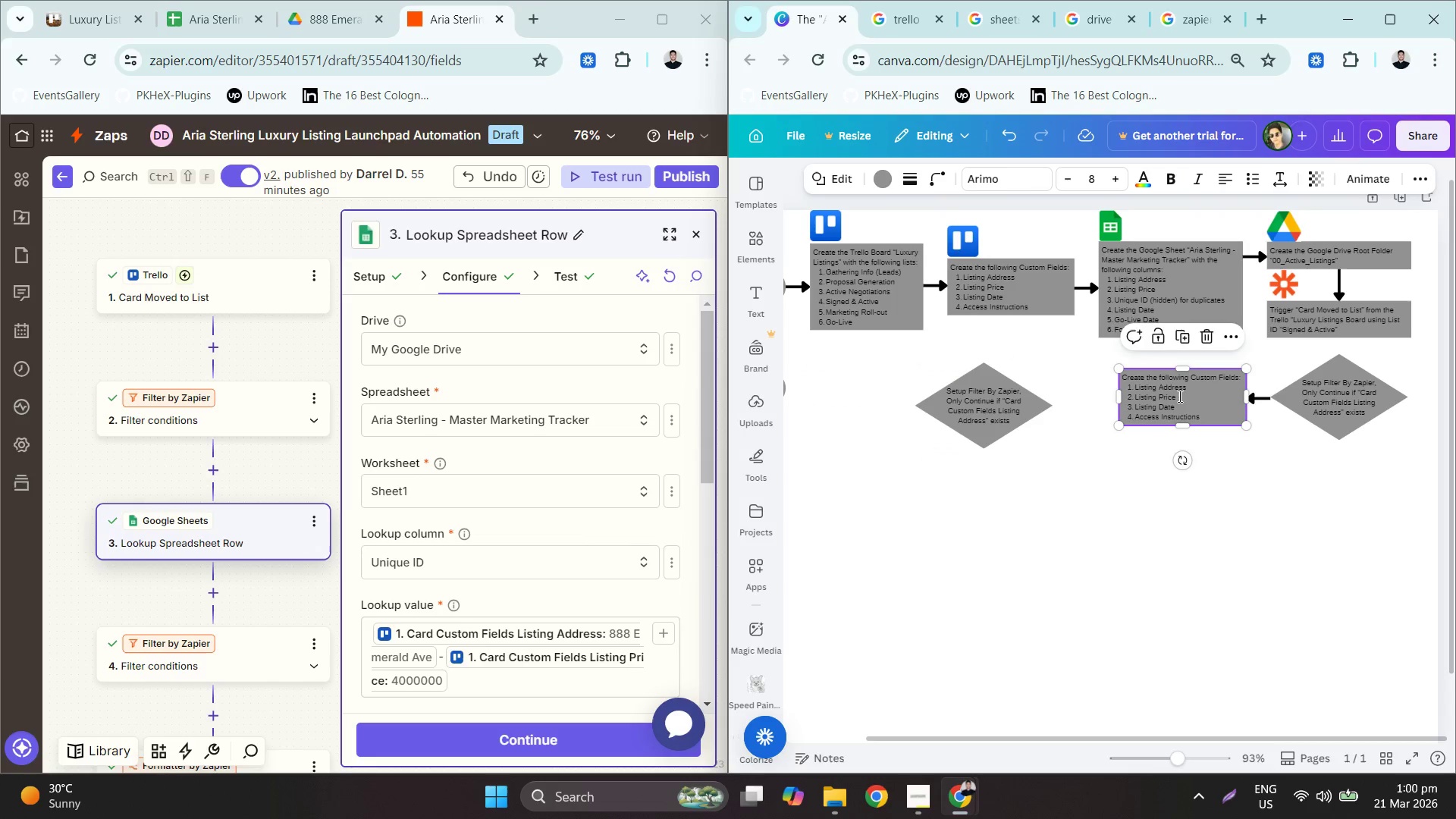 
triple_click([1178, 396])
 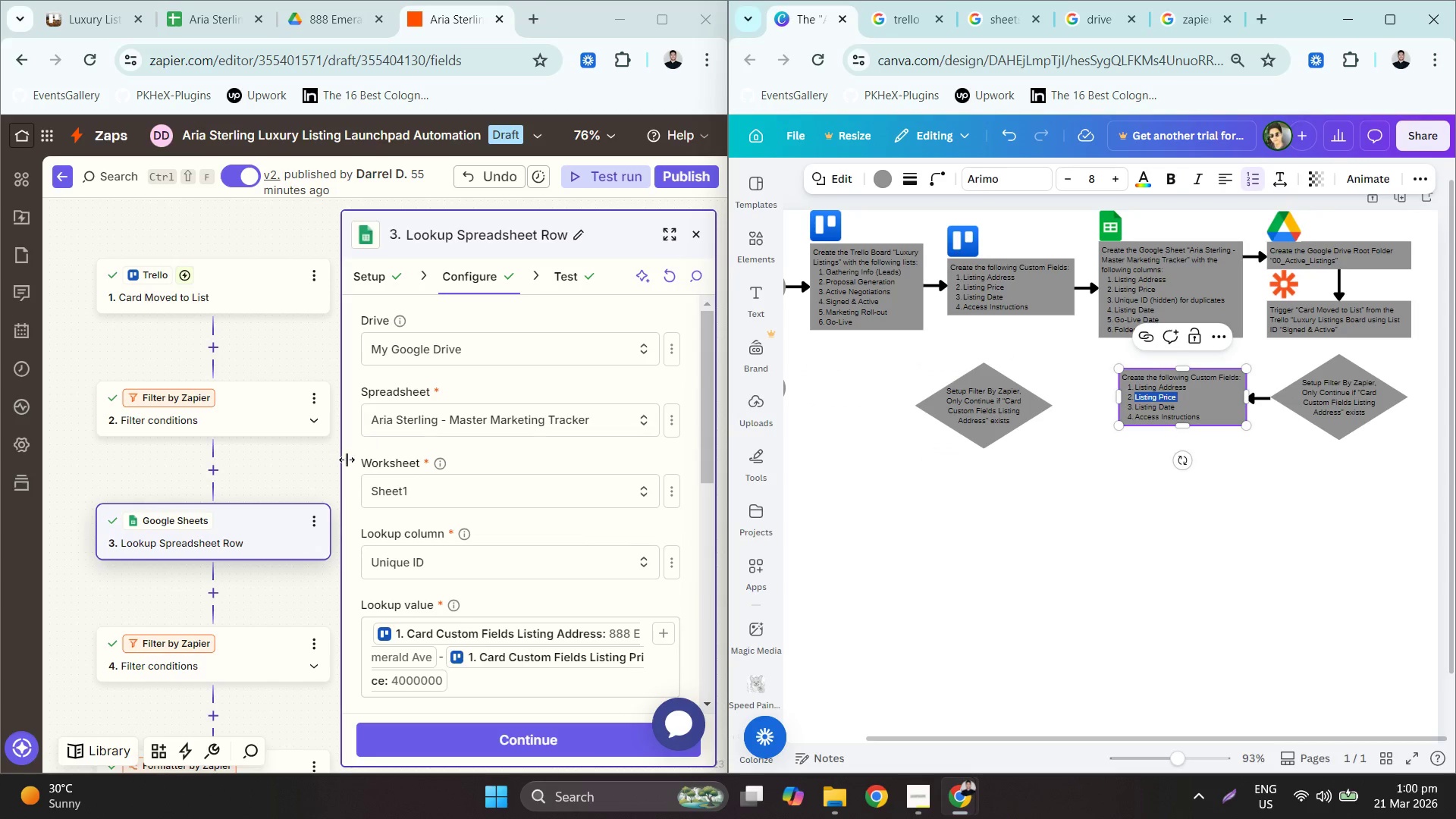 
left_click([240, 664])
 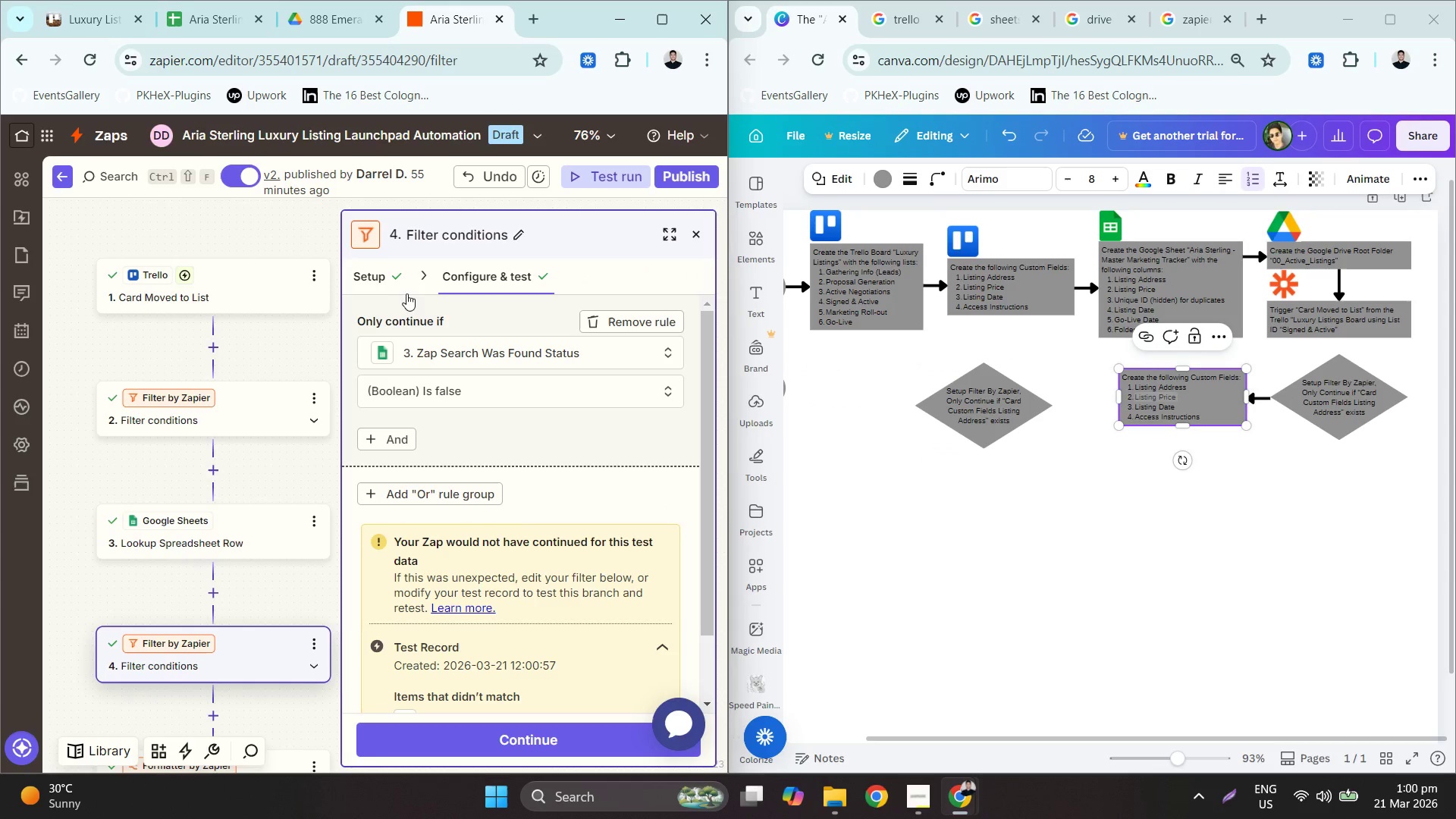 
left_click([387, 275])
 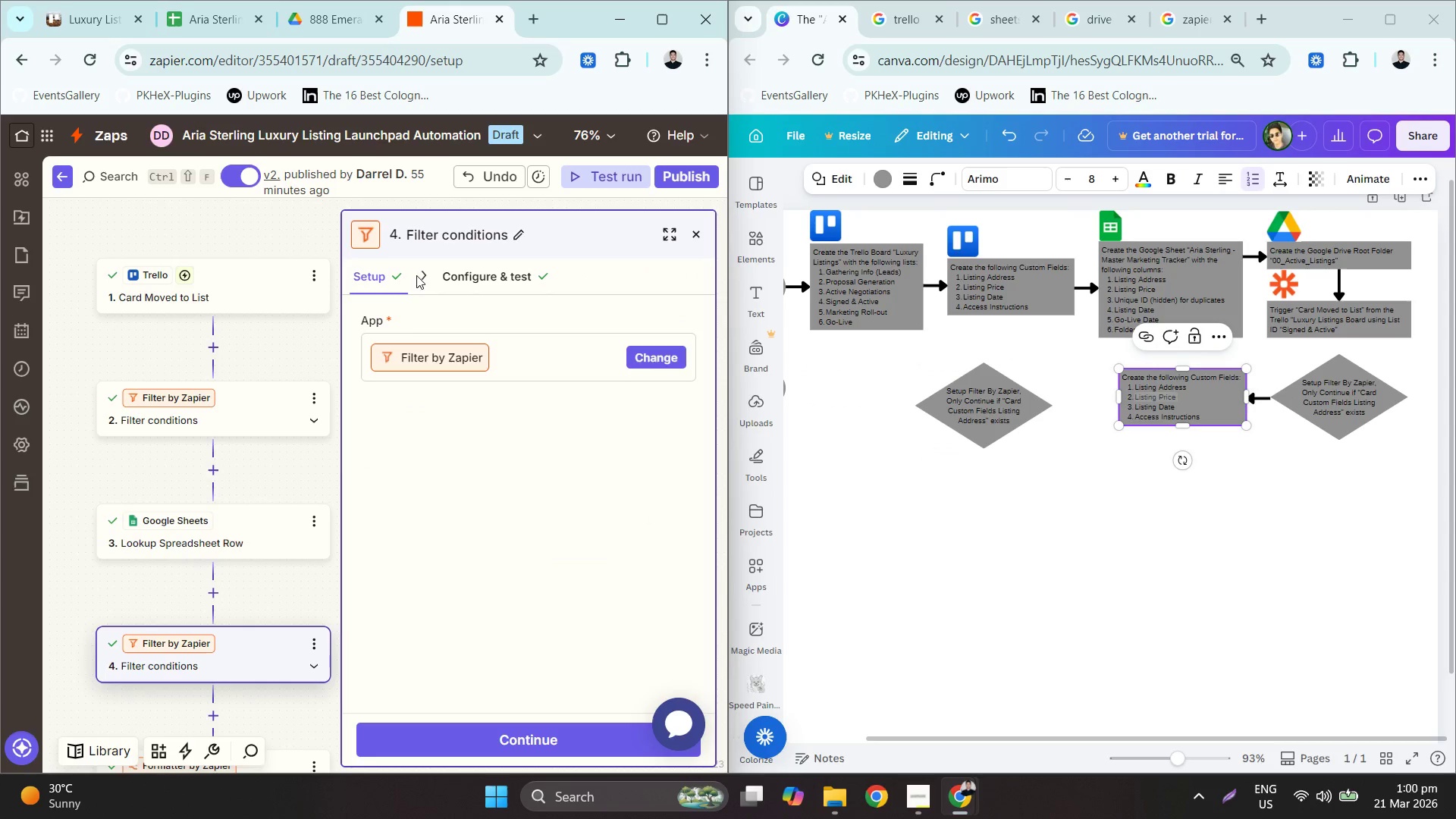 
left_click([439, 276])
 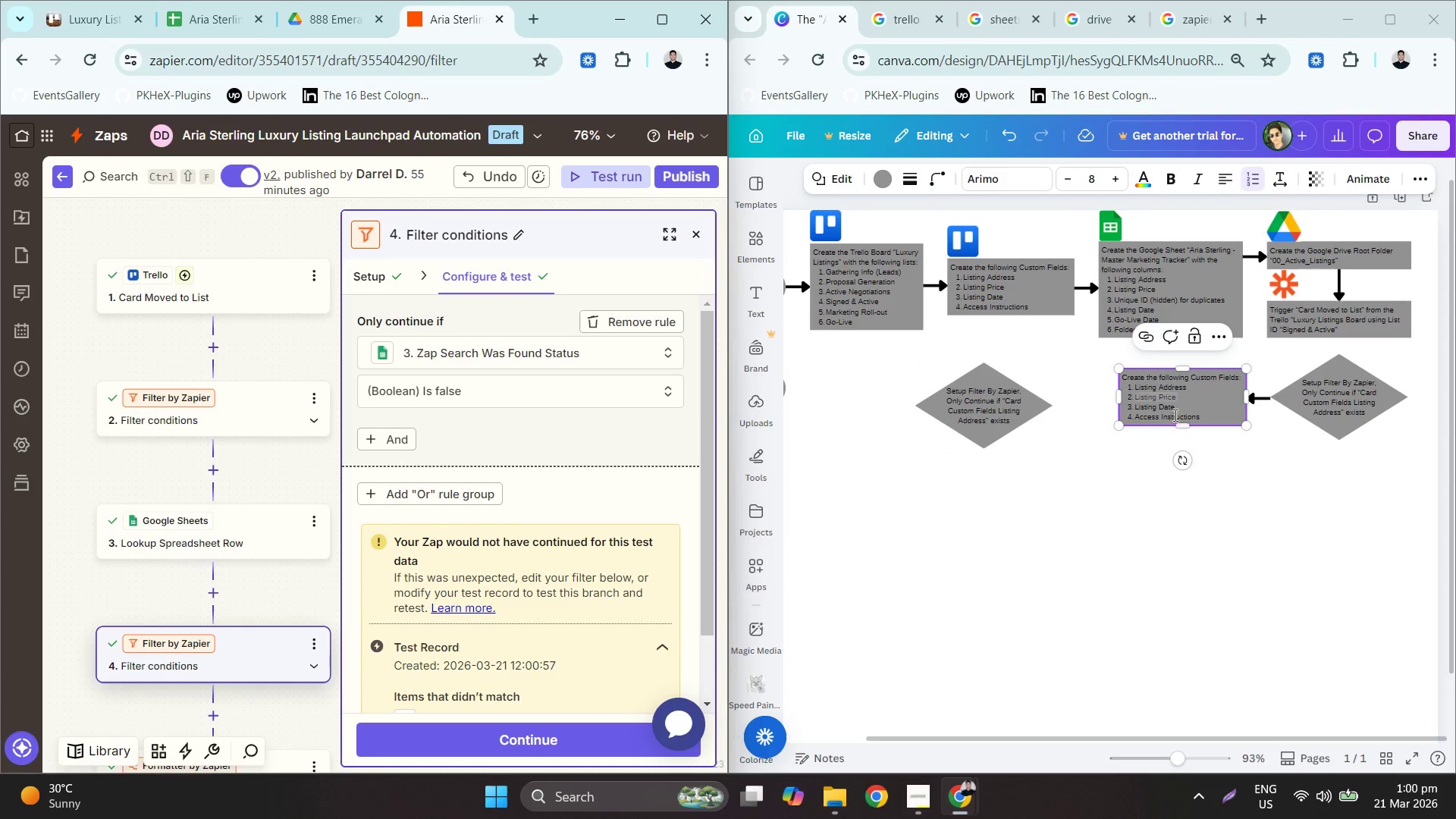 
double_click([1174, 414])
 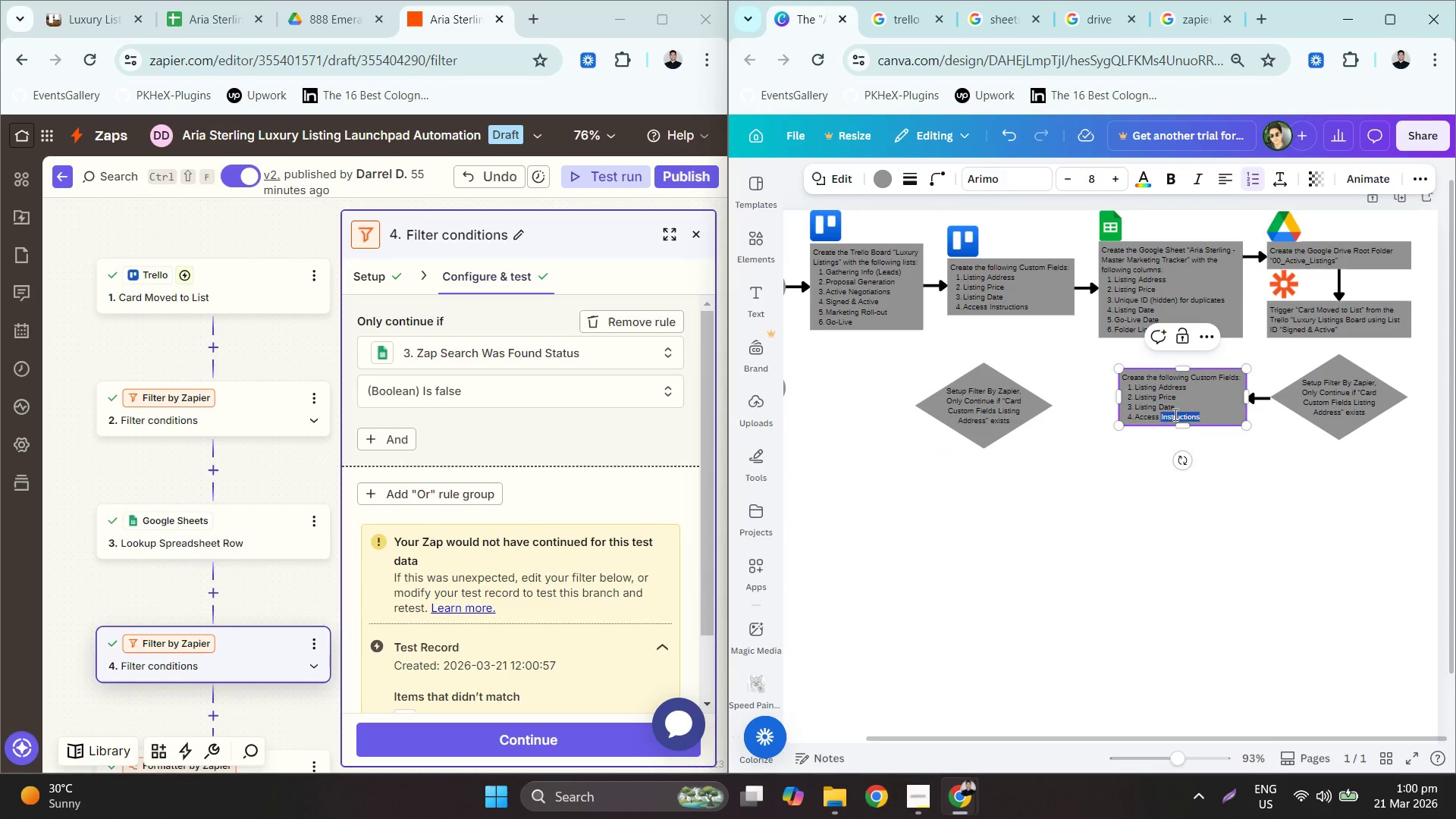 
triple_click([1174, 414])
 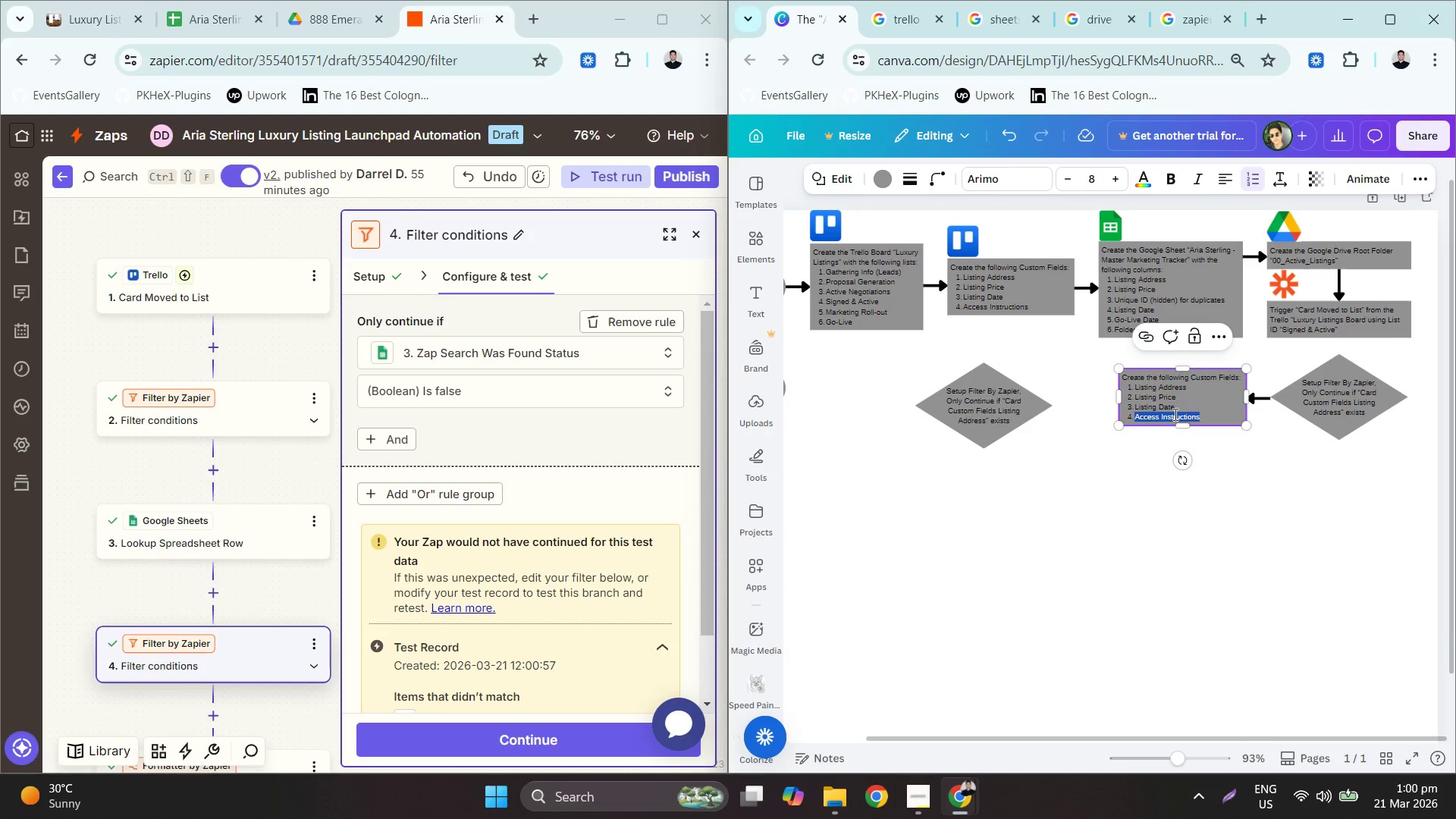 
key(Control+ControlLeft)
 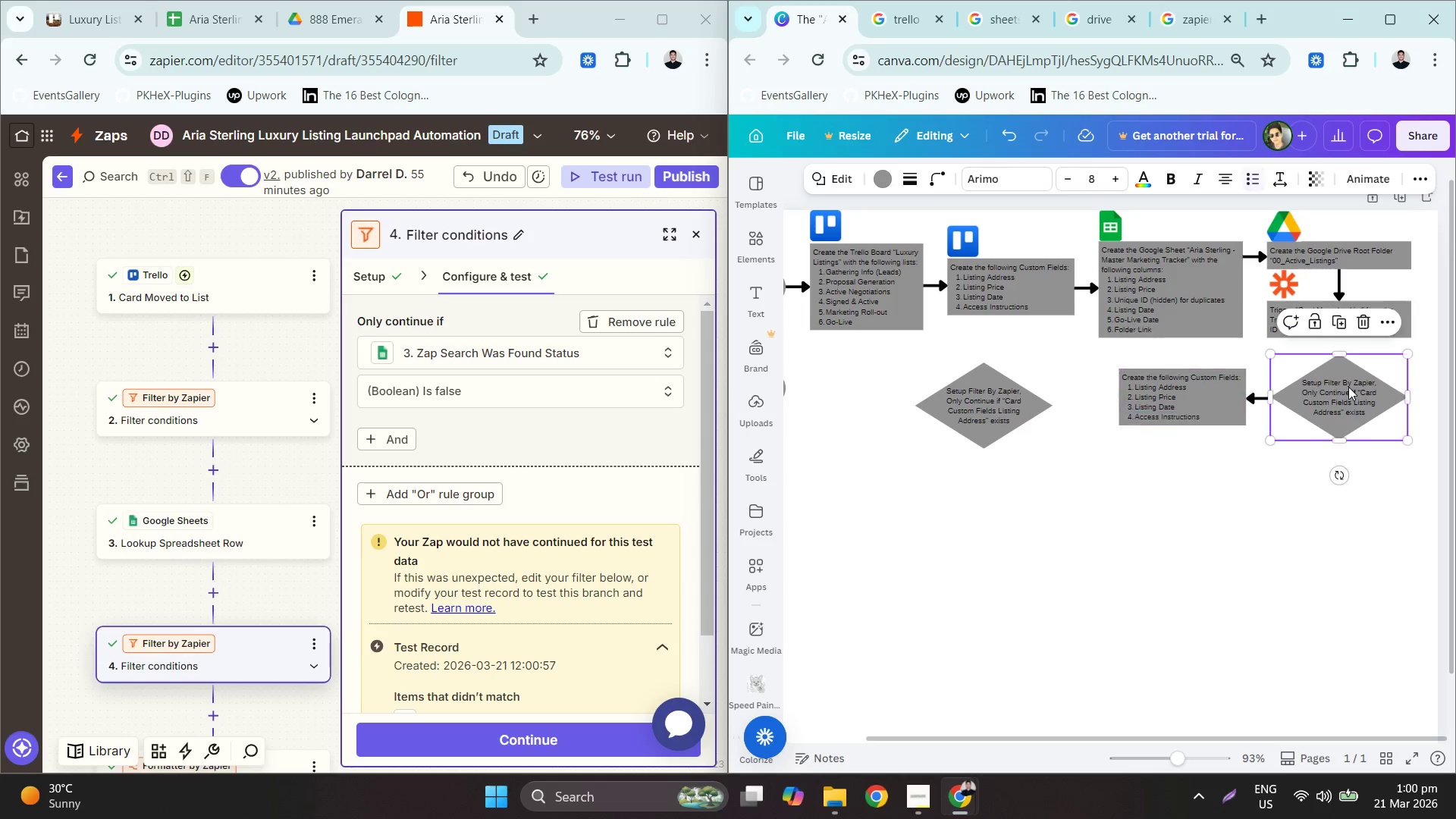 
double_click([1334, 382])
 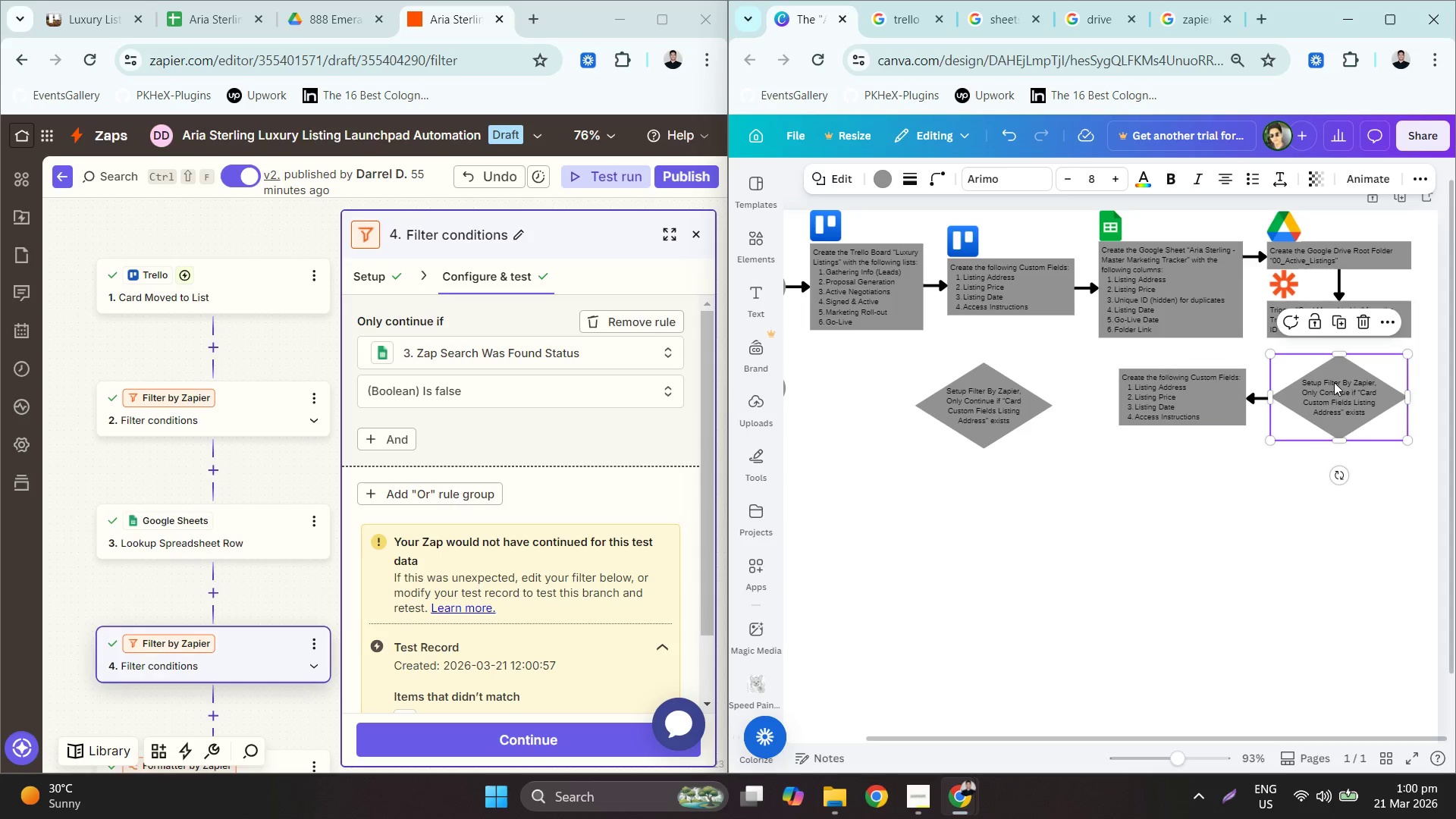 
triple_click([1334, 382])
 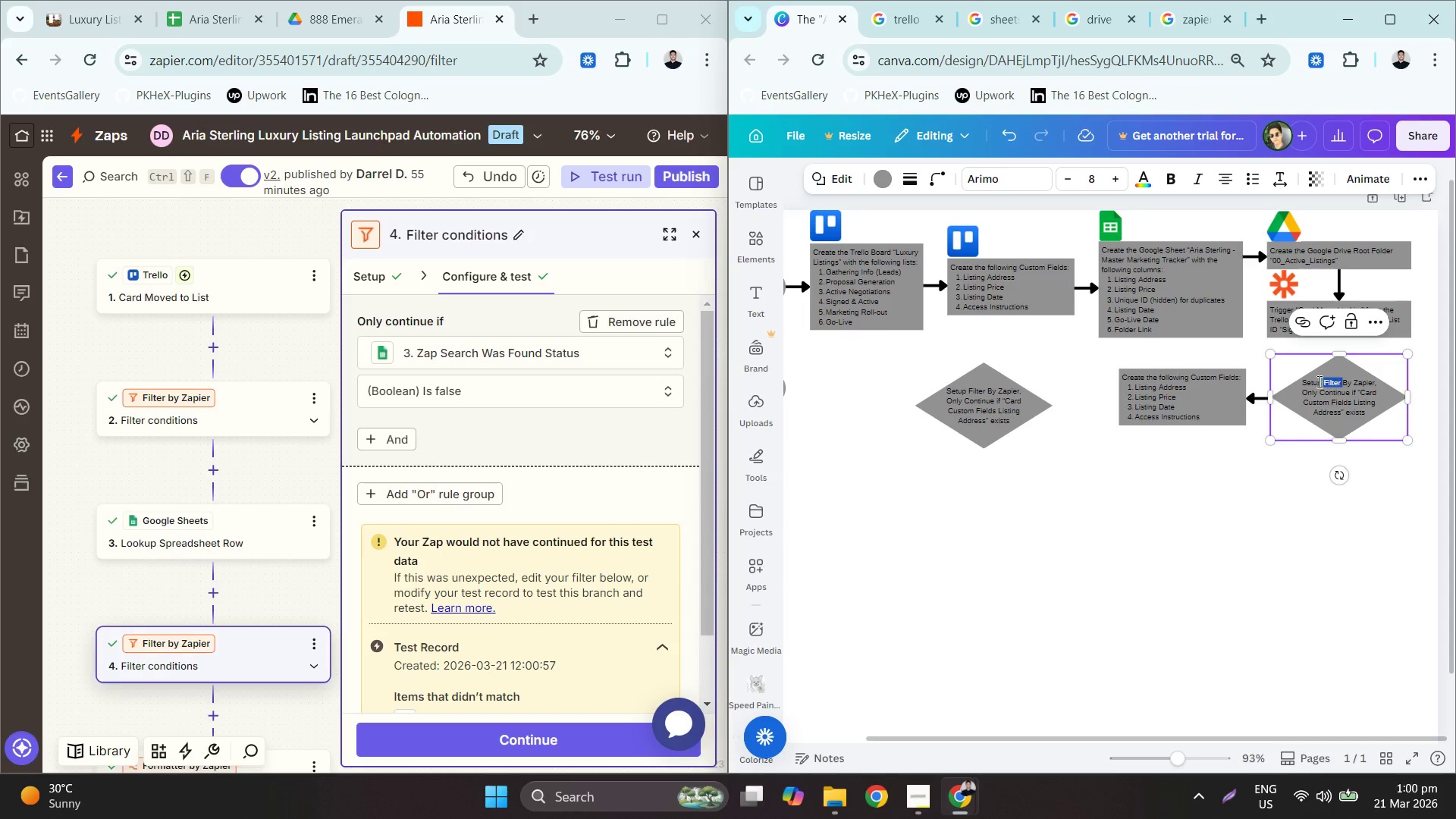 
triple_click([1312, 381])
 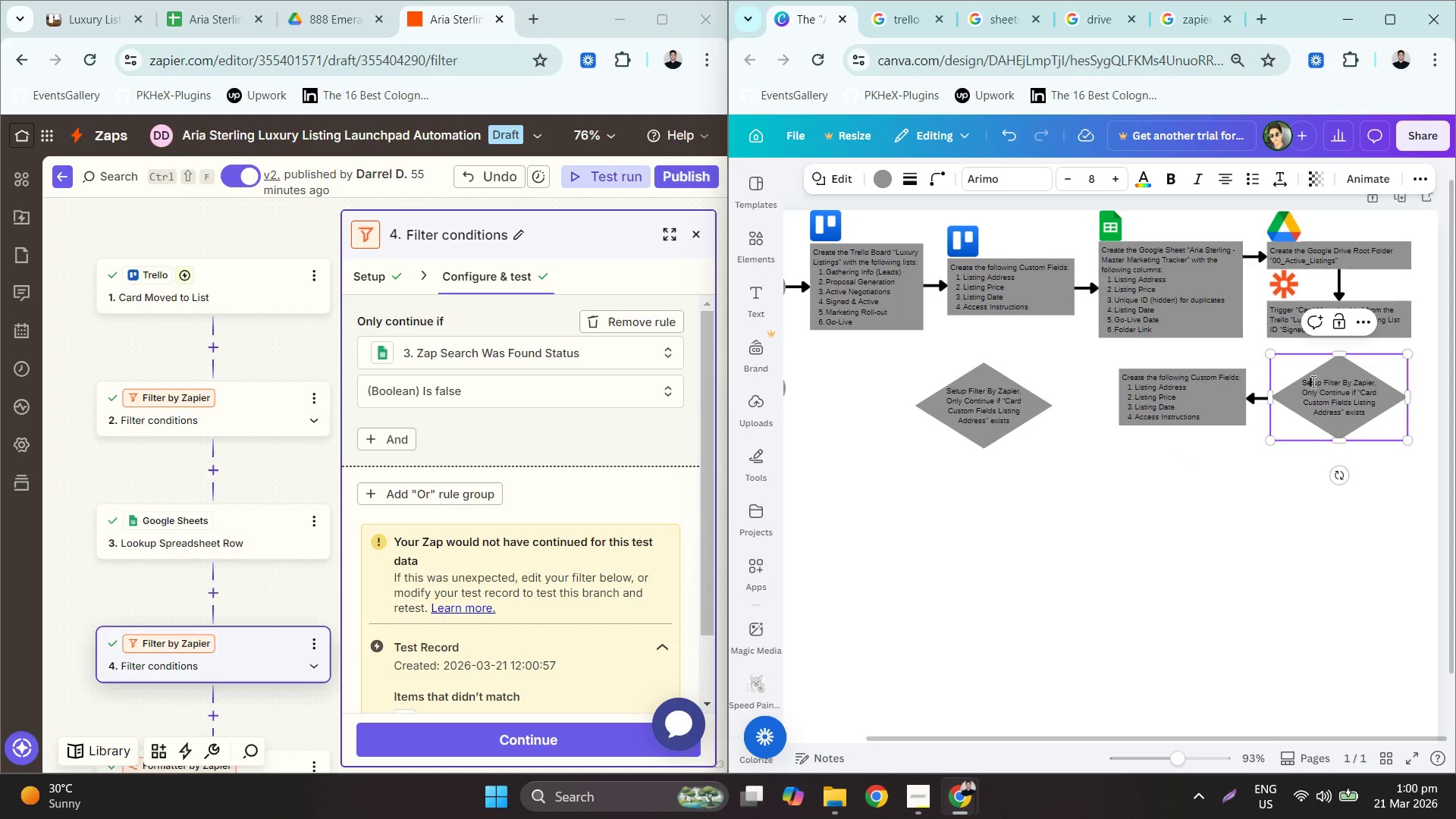 
triple_click([1312, 381])
 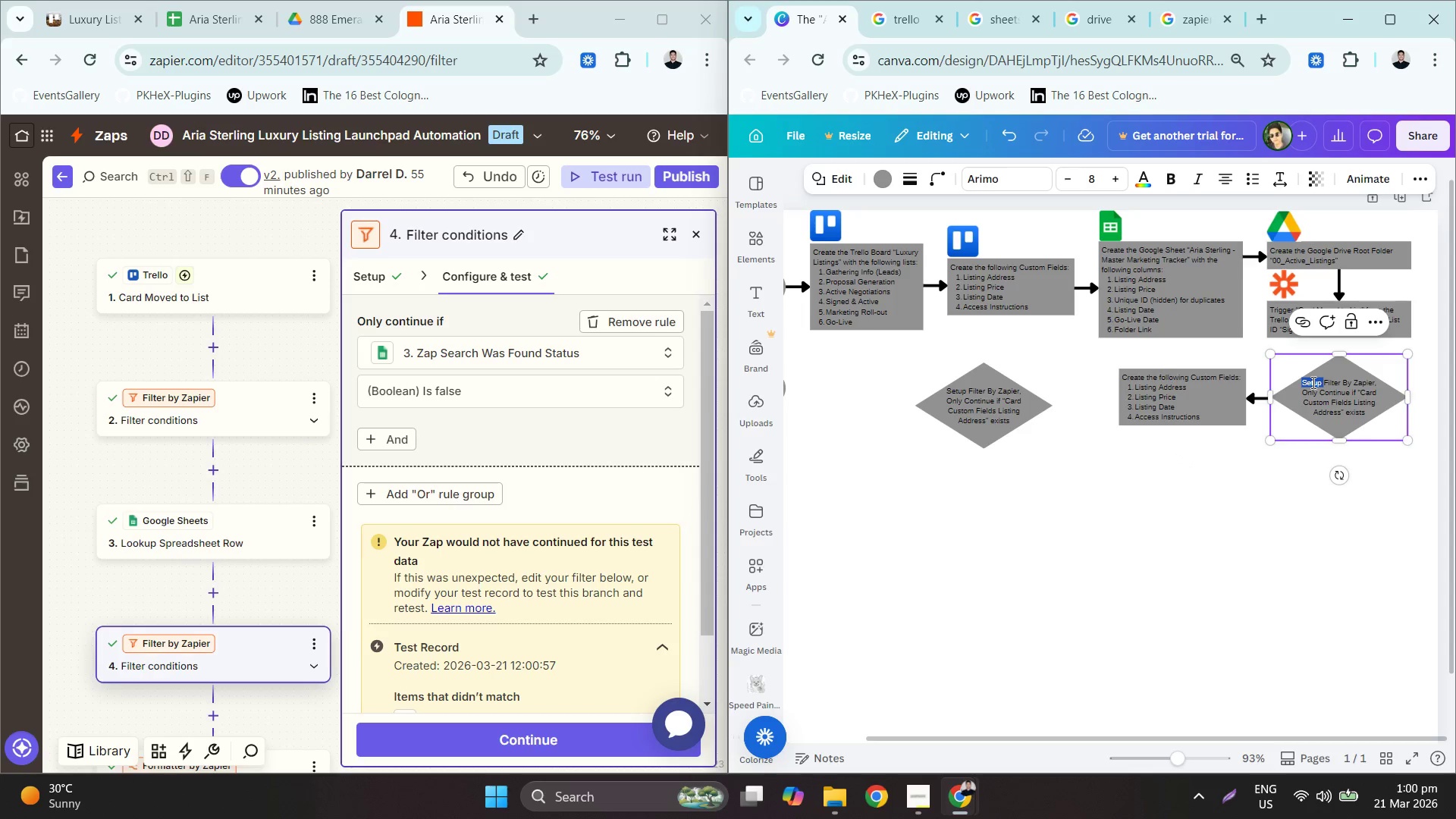 
key(Delete)
 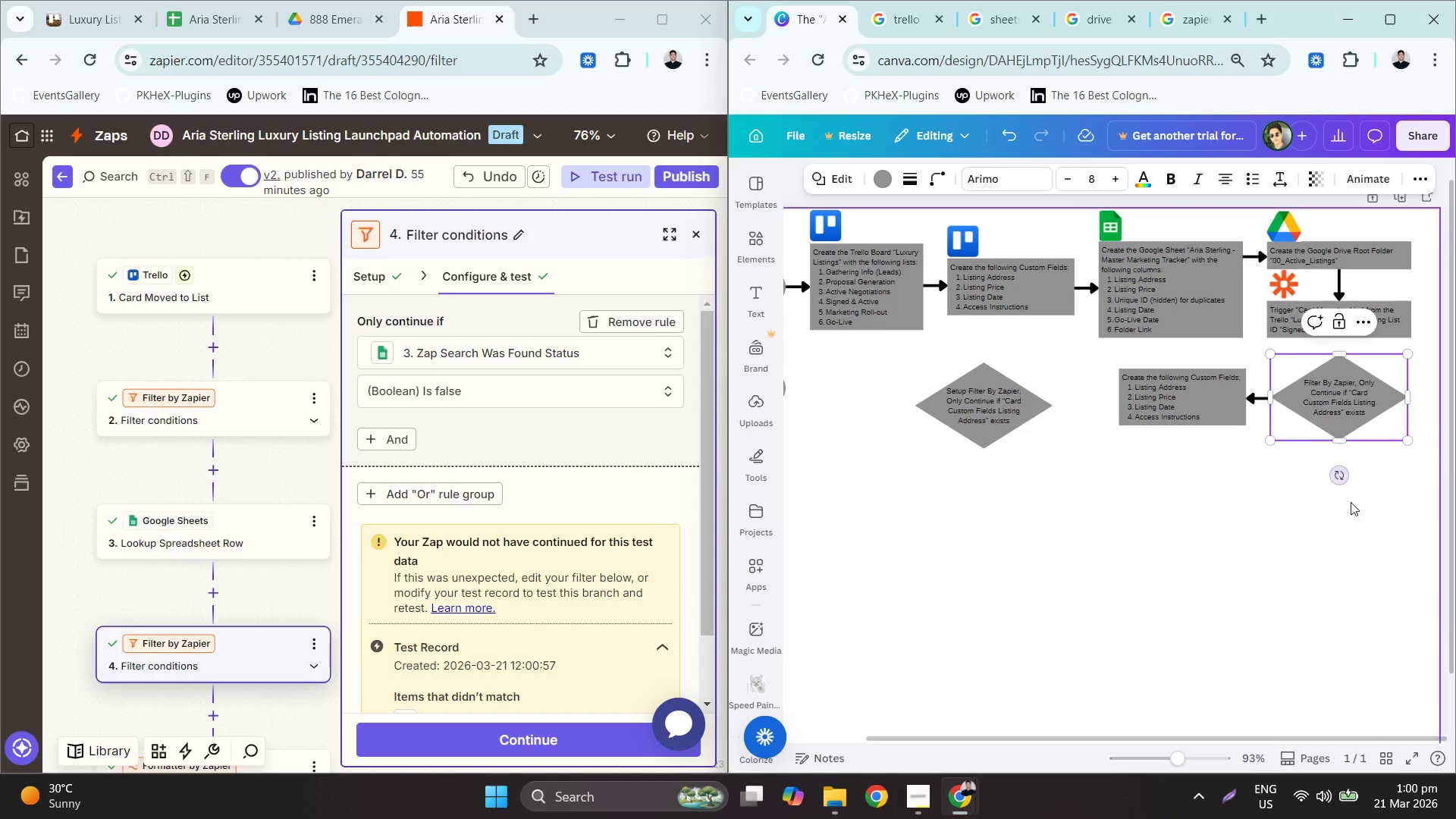 
left_click([1361, 529])
 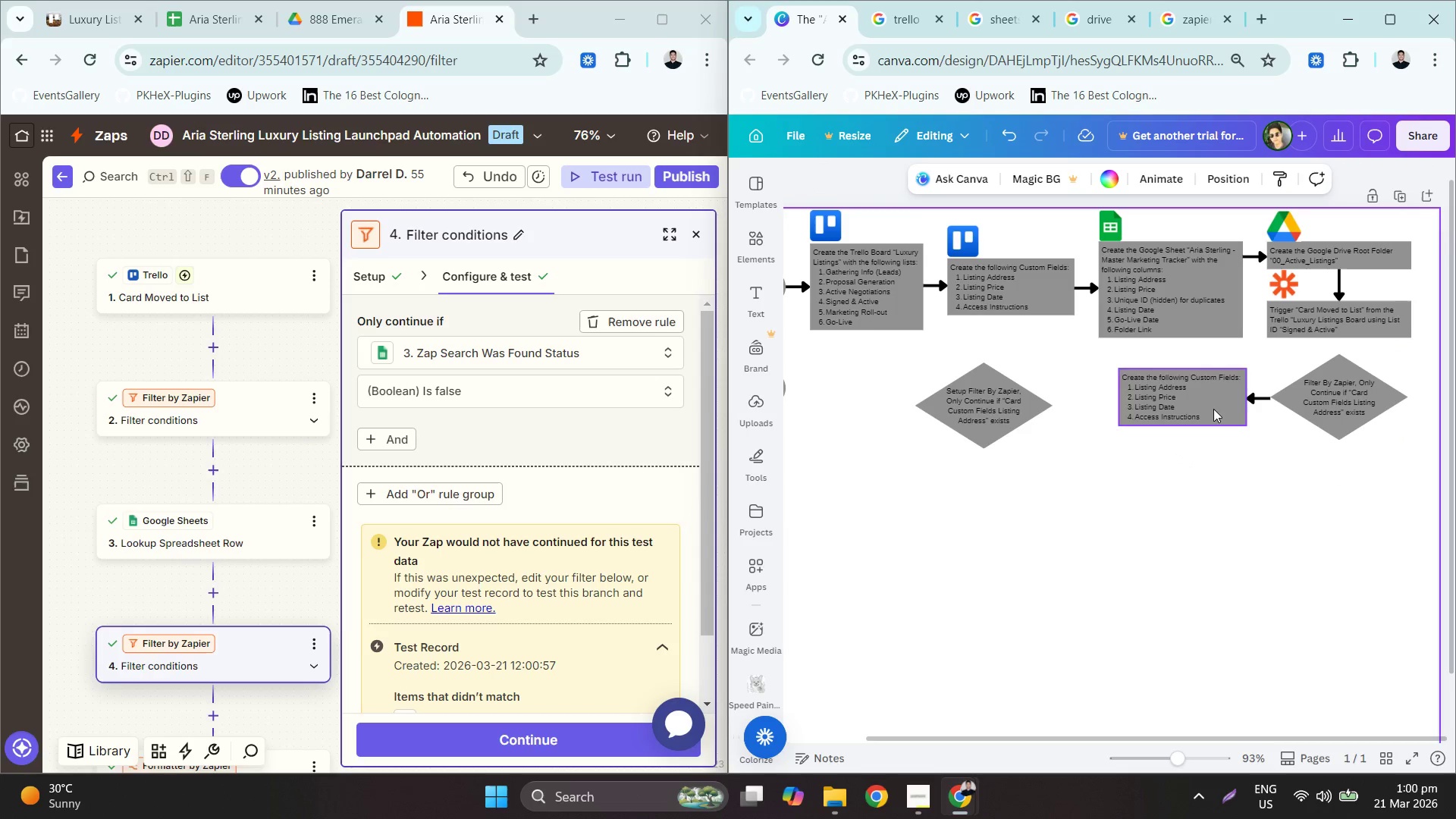 
left_click([259, 524])
 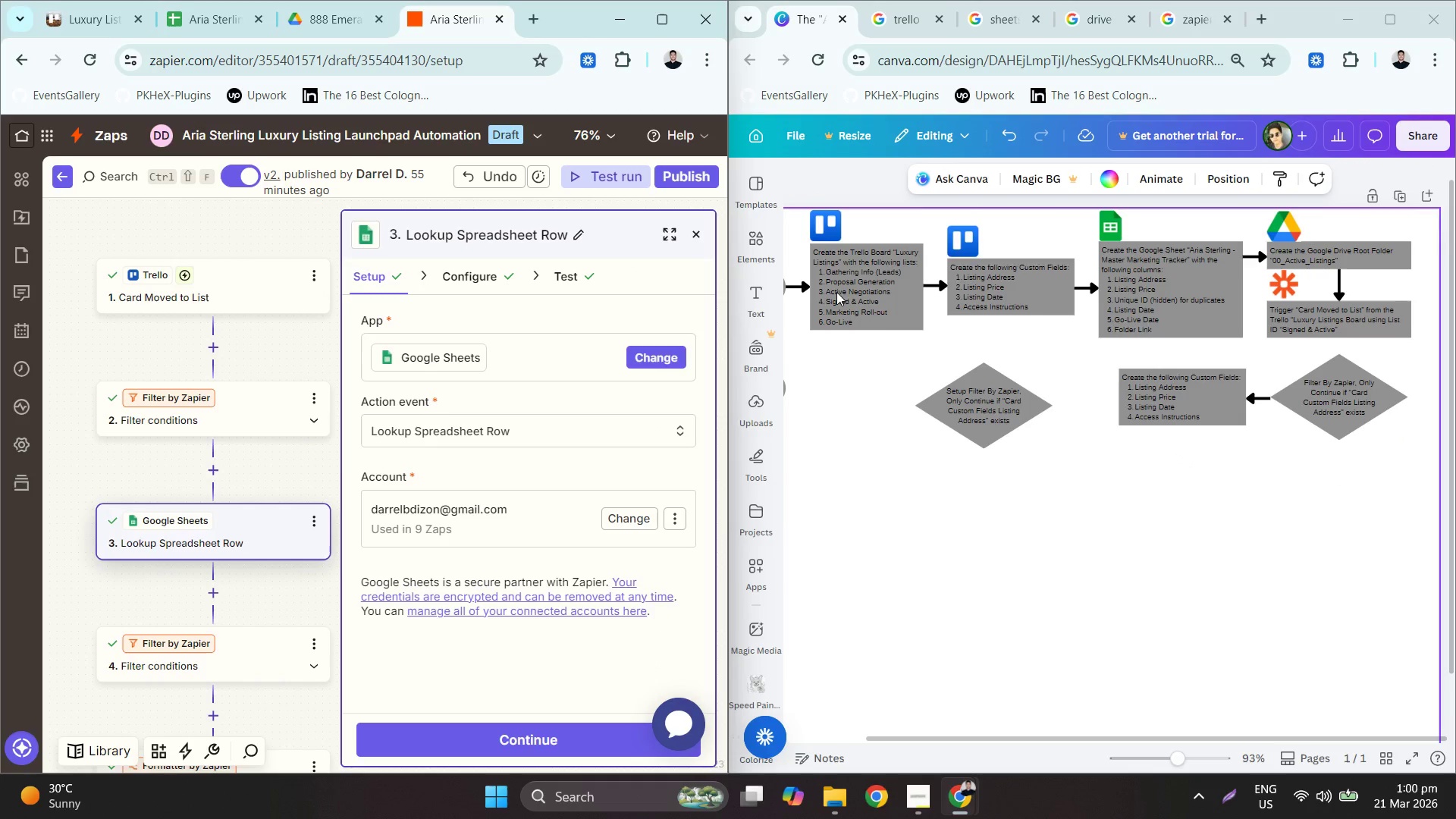 
double_click([1159, 412])
 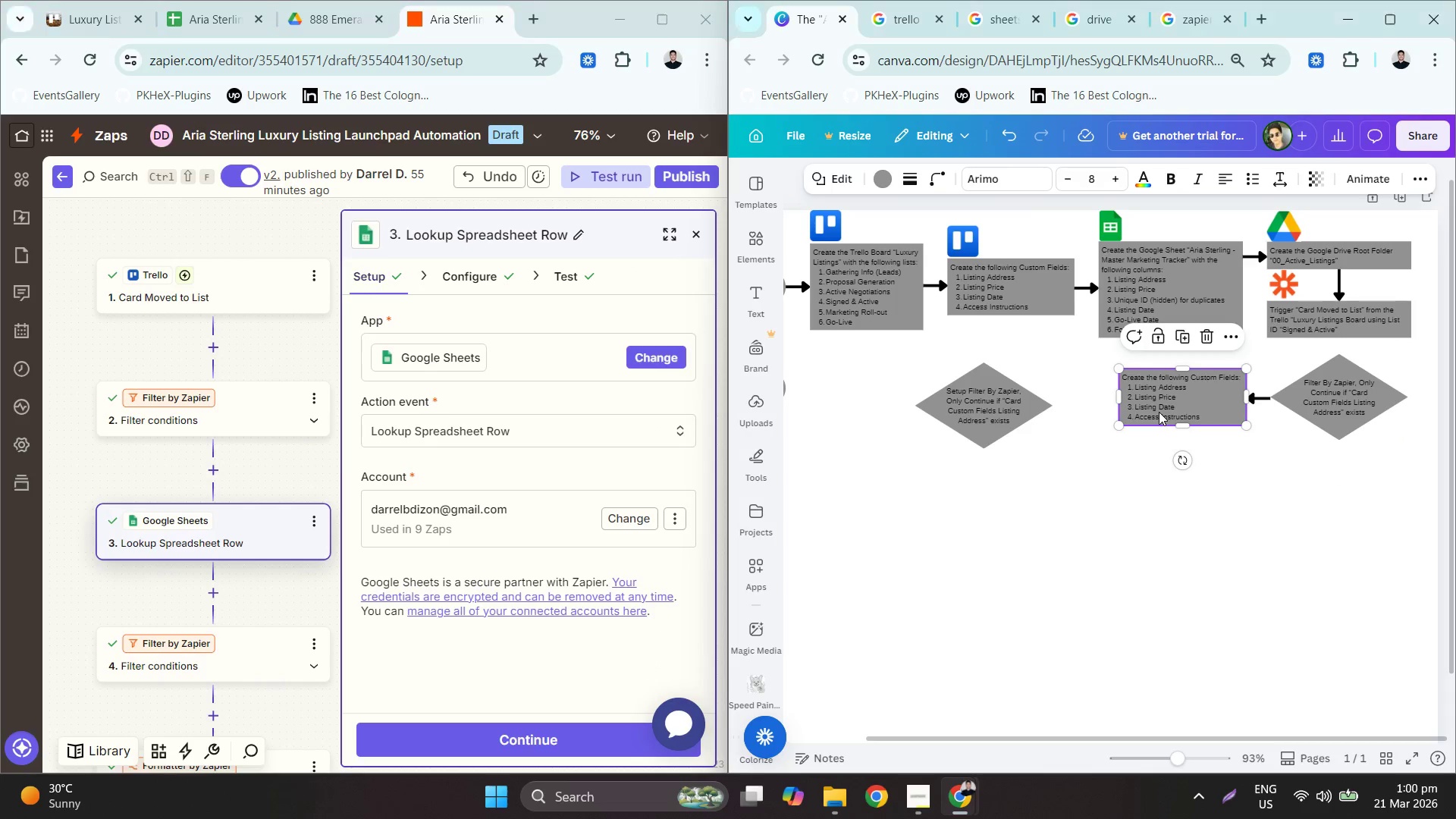 
triple_click([1159, 412])
 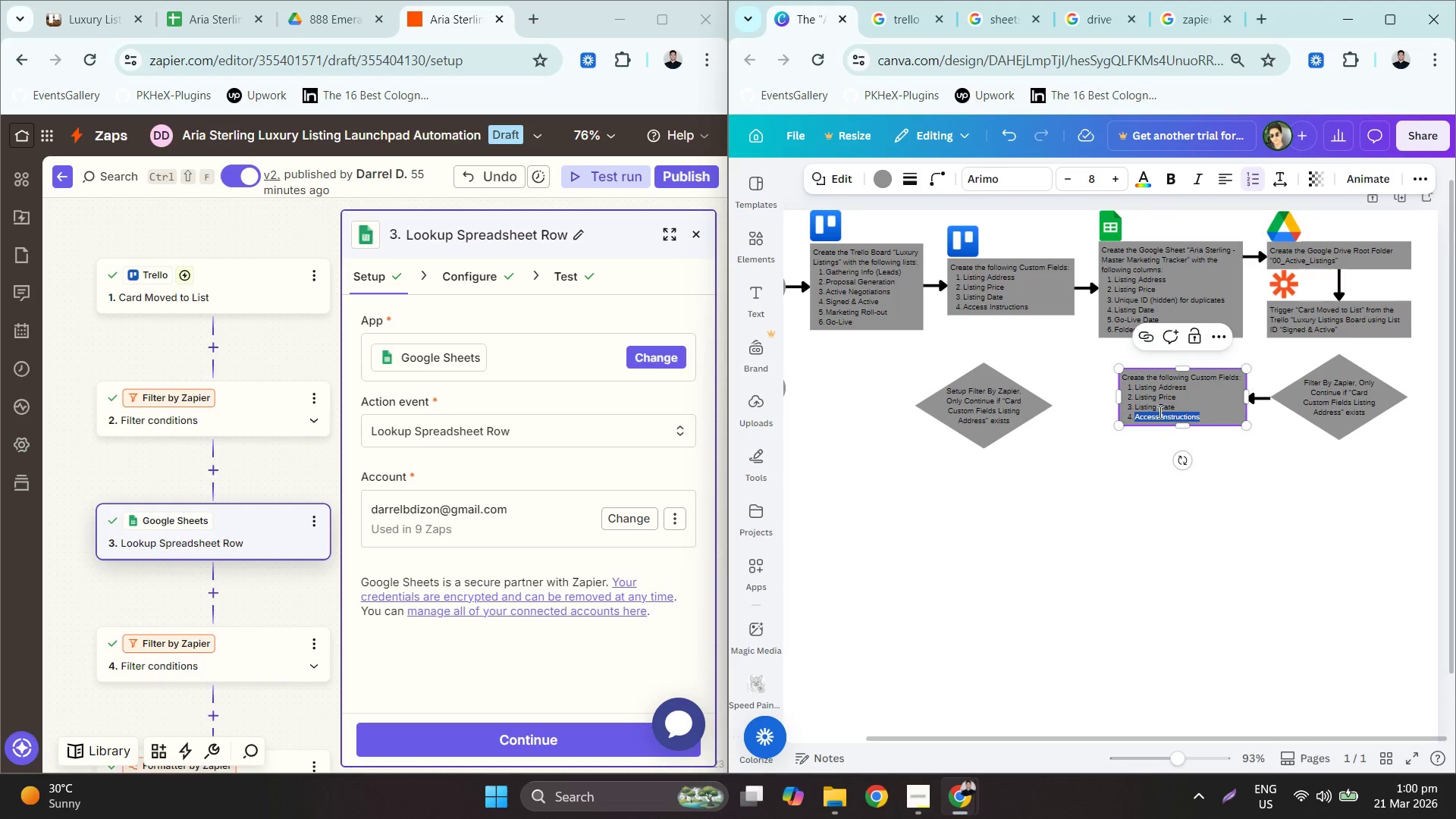 
key(Control+ControlLeft)
 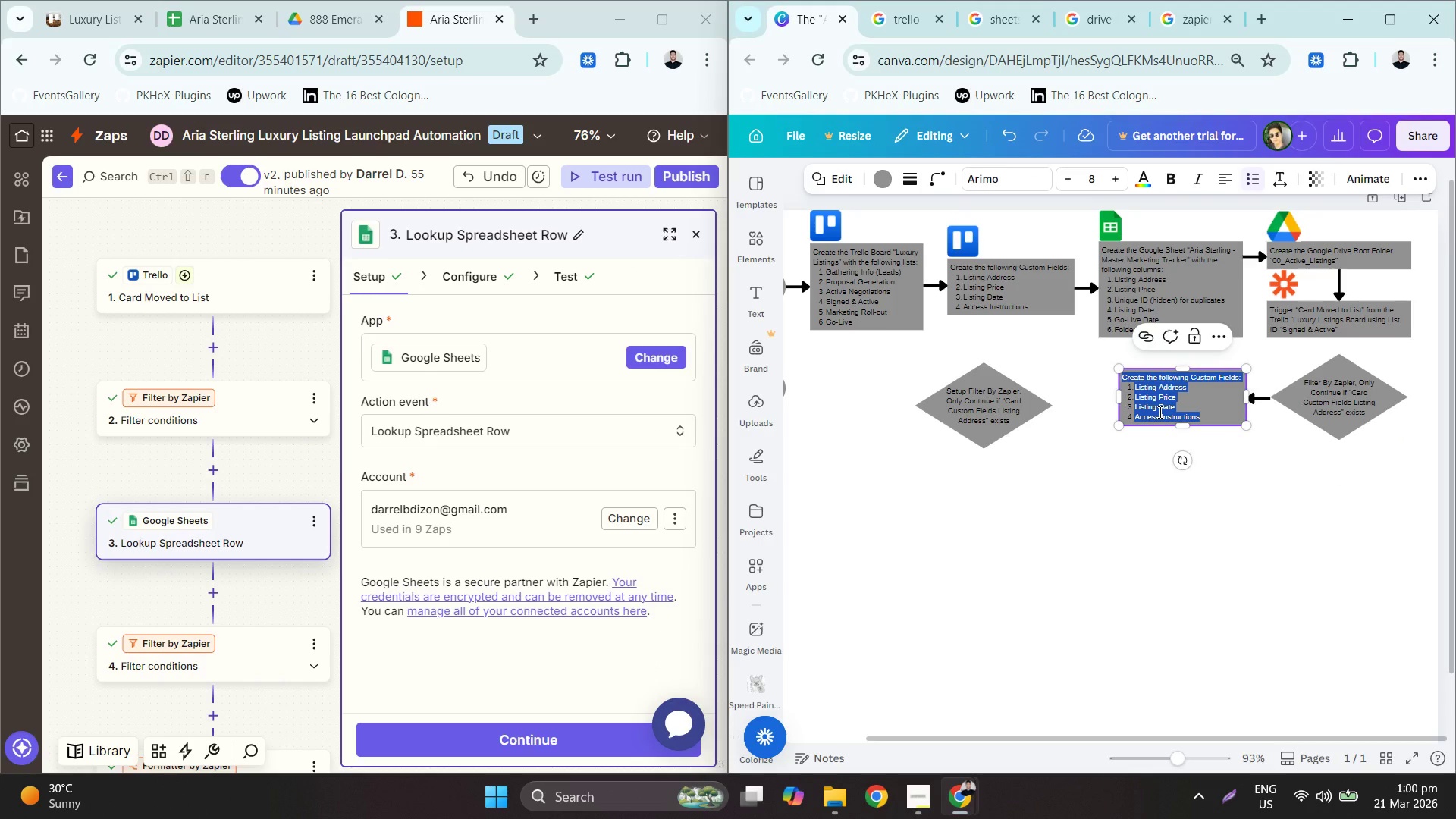 
key(Control+A)
 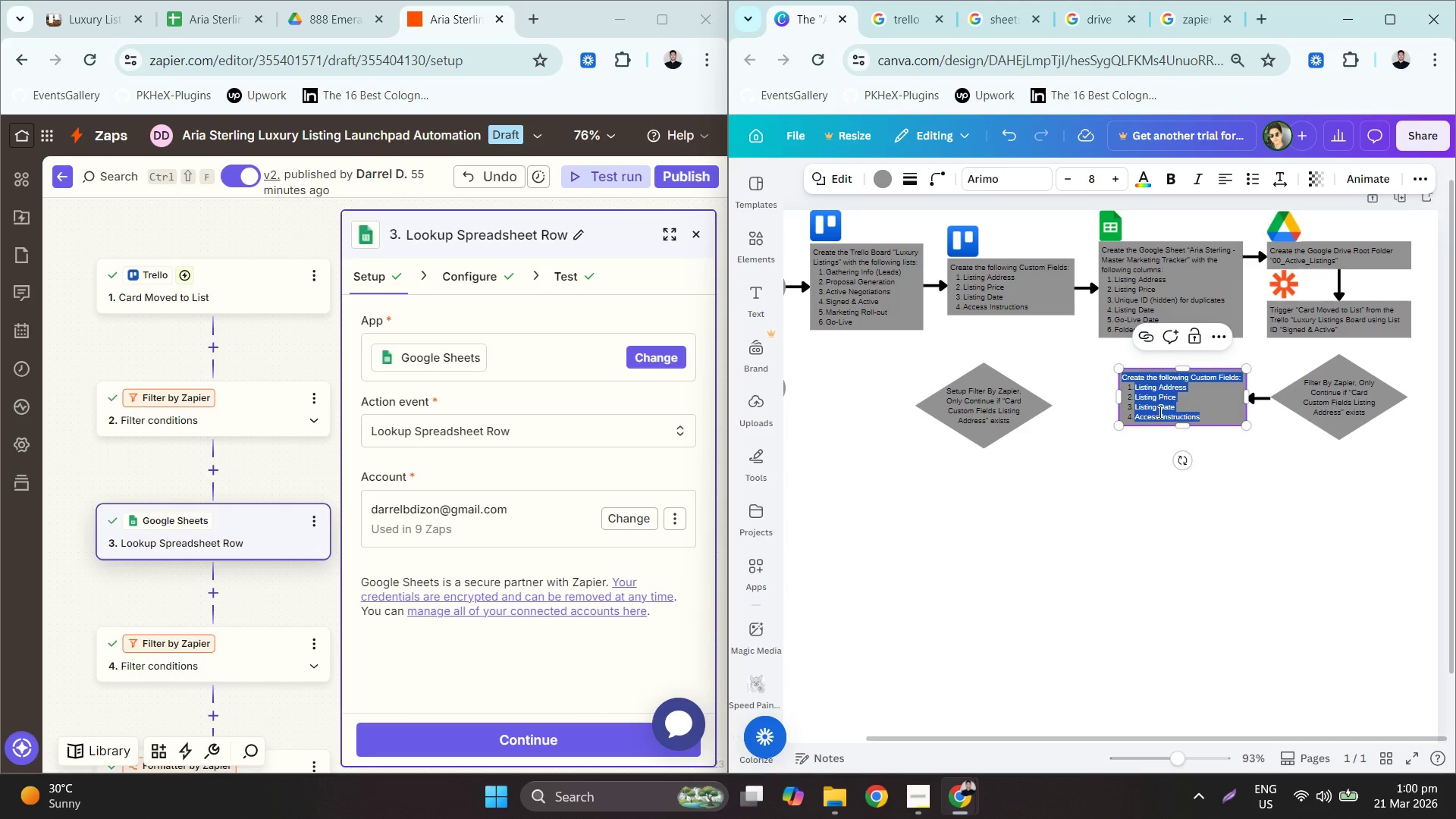 
type(Lookup SPReadsh)
 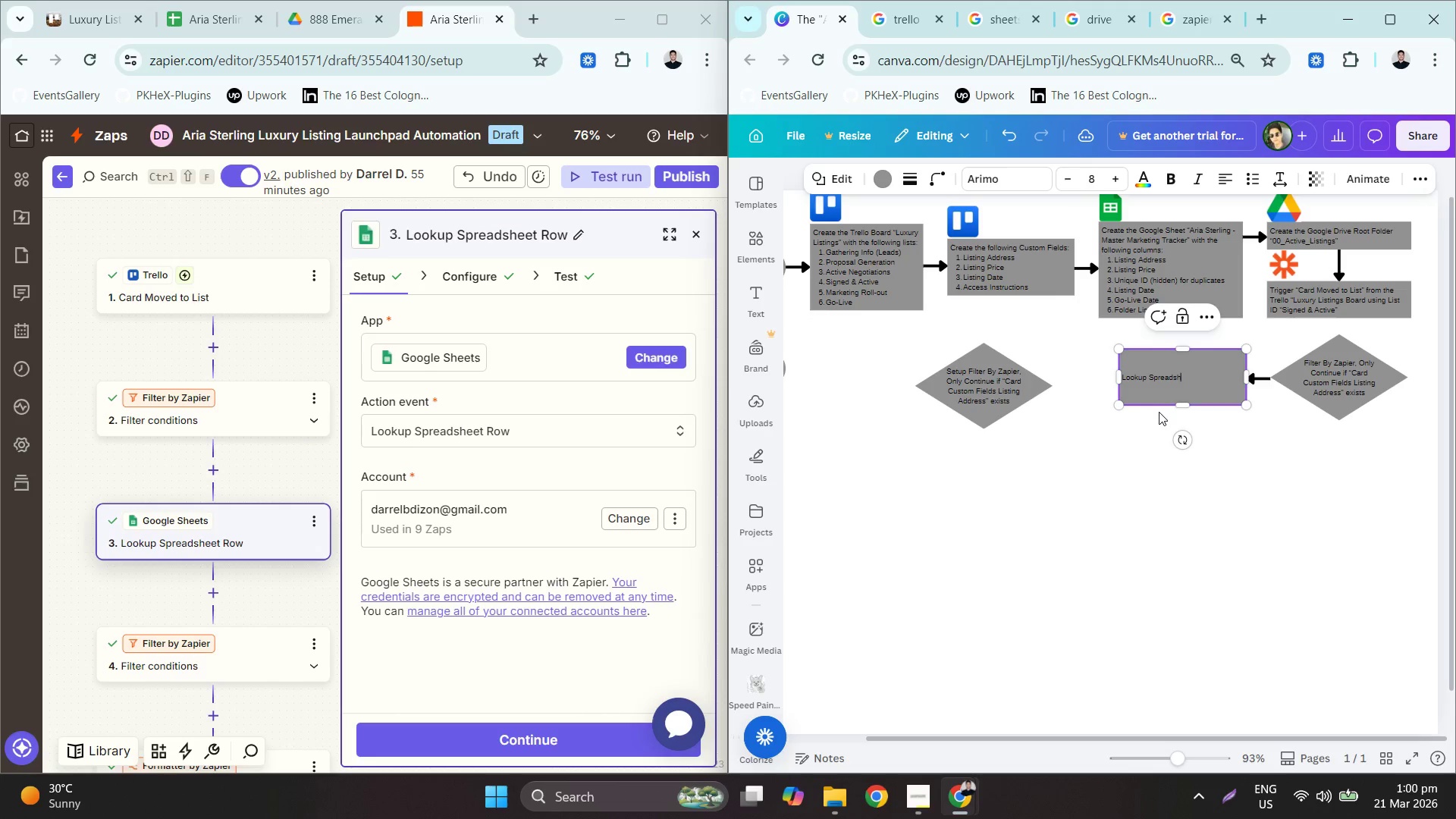 
hold_key(key=Backspace, duration=1.22)
 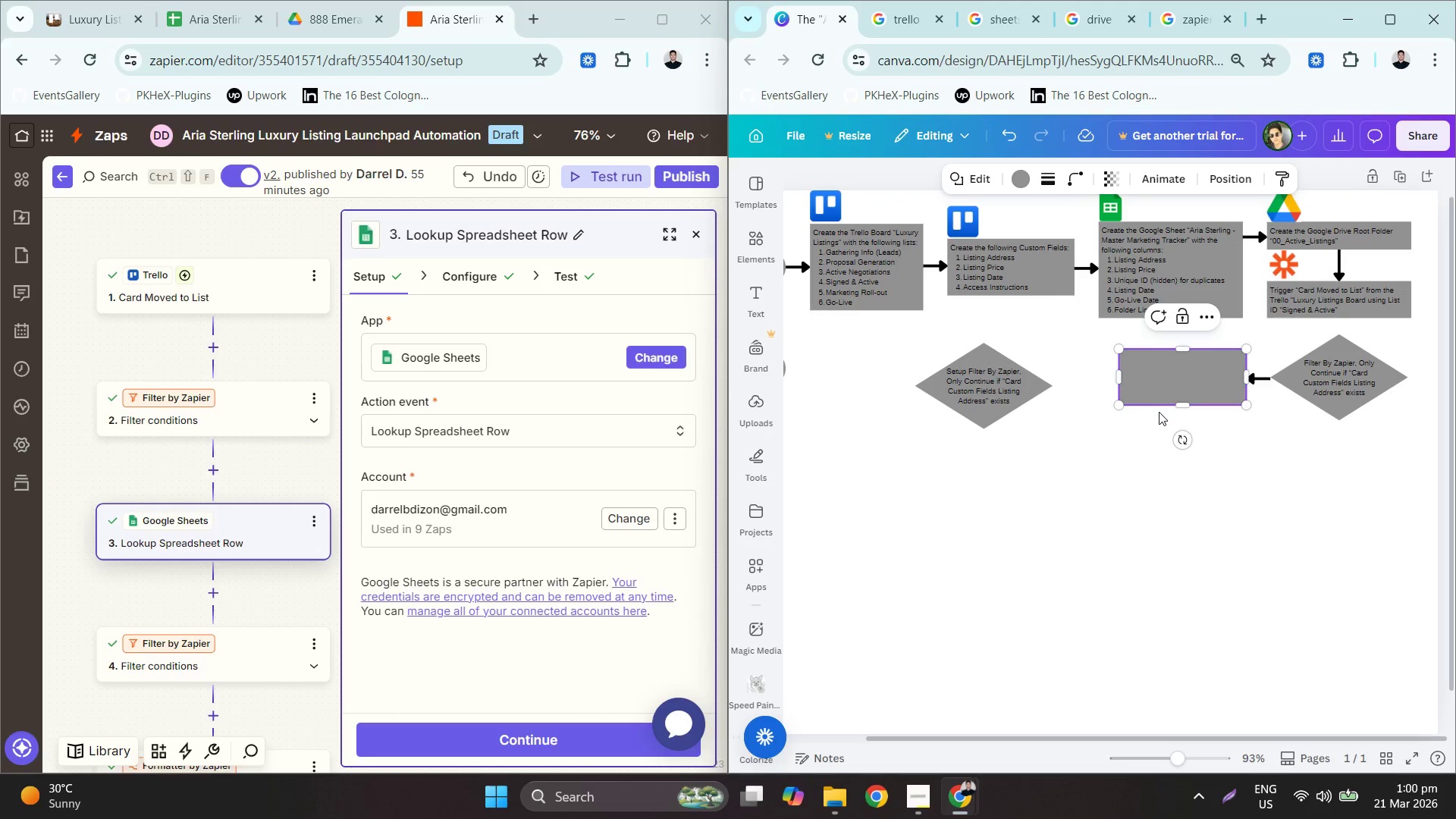 
hold_key(key=ShiftLeft, duration=1.5)
 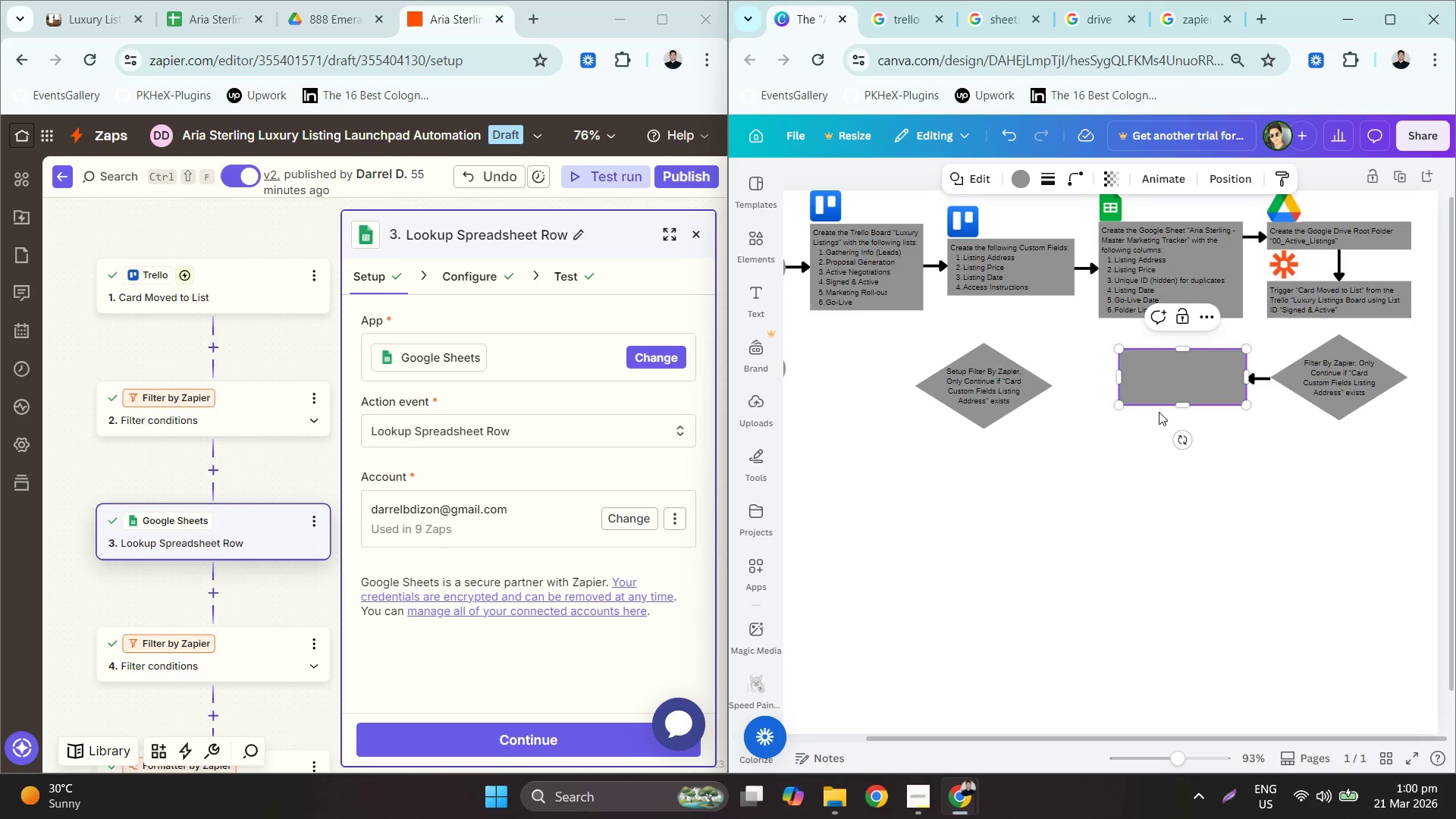 
hold_key(key=ShiftLeft, duration=0.89)
 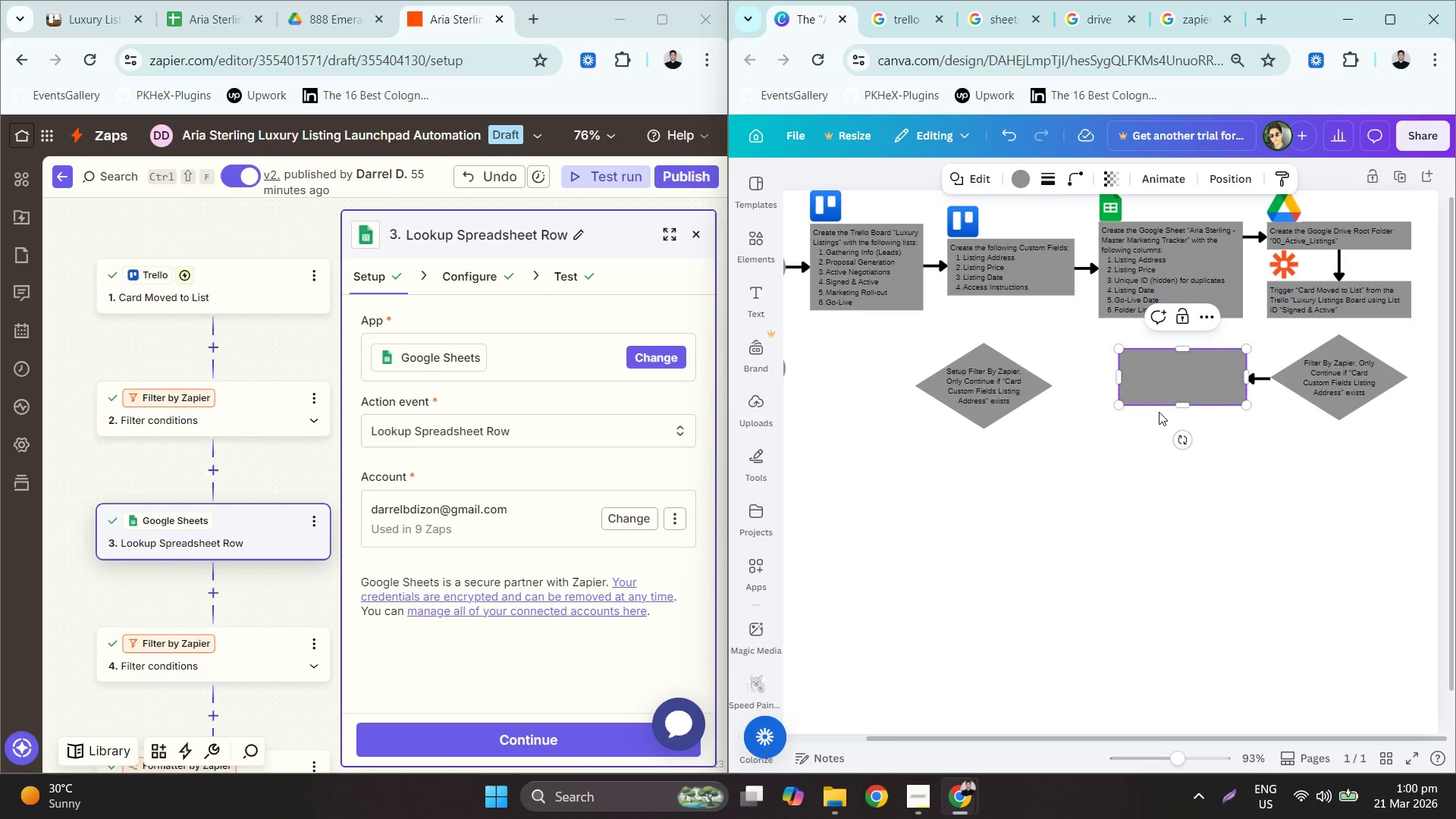 
type(Googles)
key(Backspace)
type( SHEETs, Lookup st)
key(Backspace)
type(preadsheet Row )
 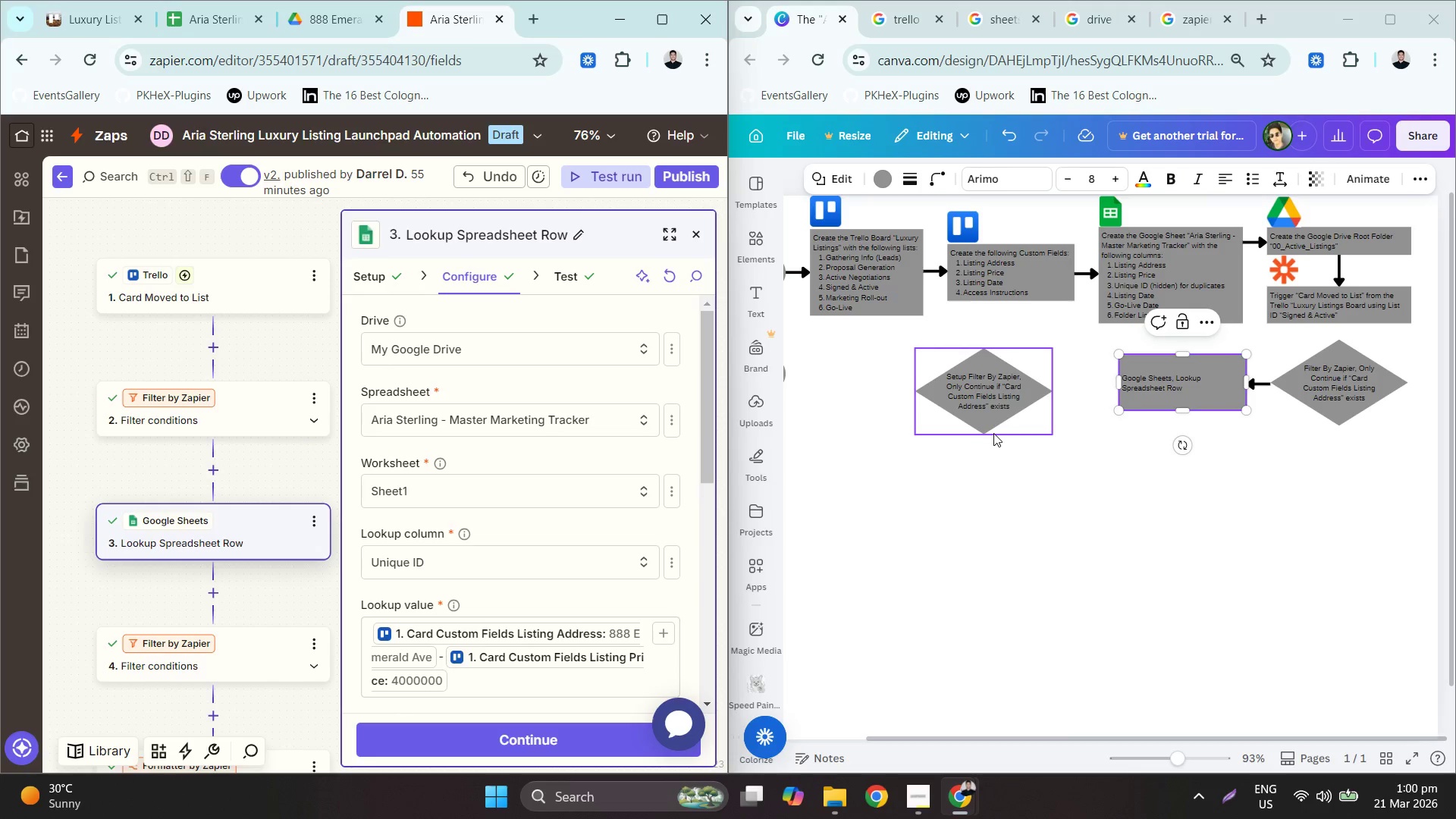 
double_click([1199, 395])
 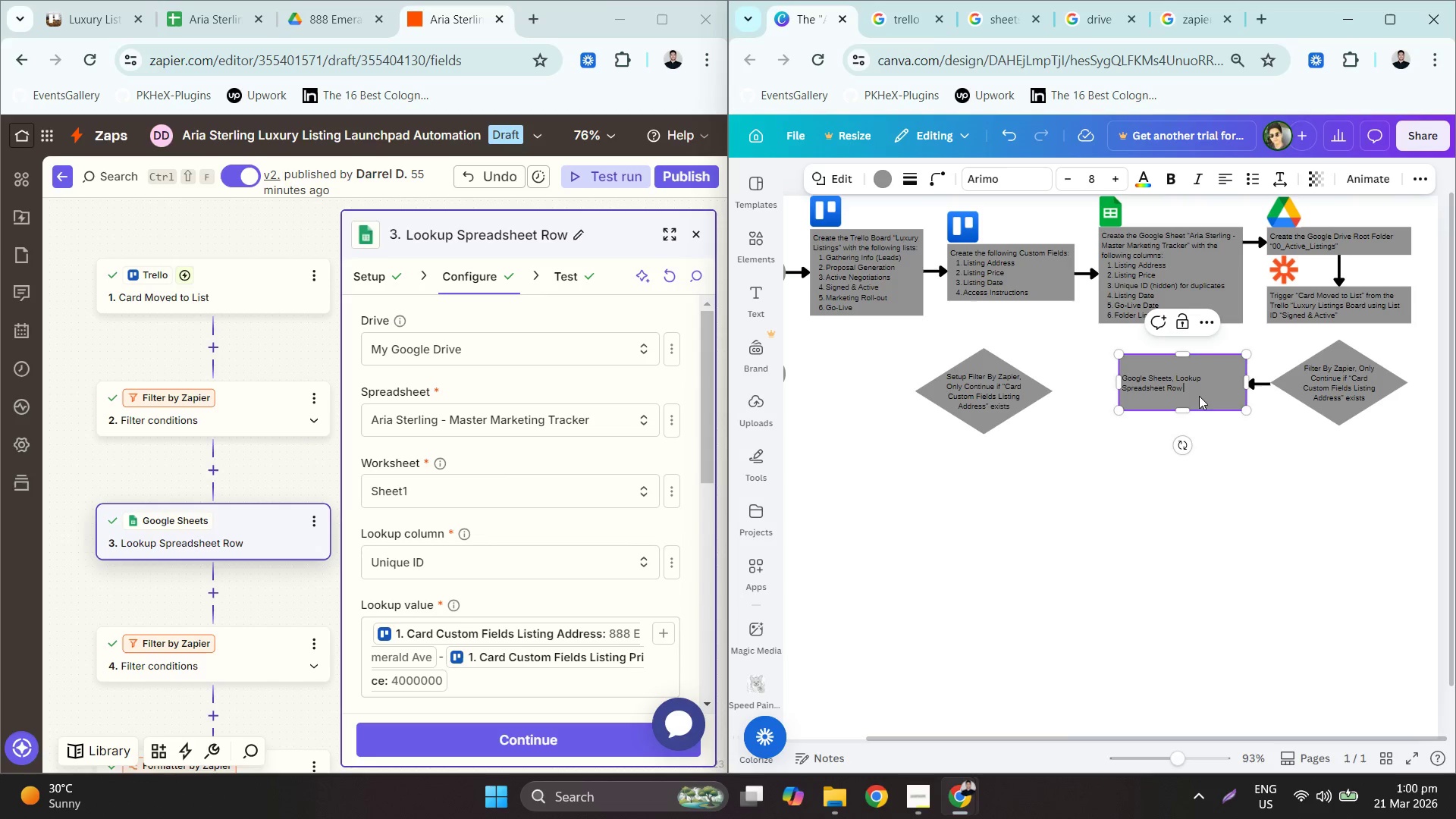 
hold_key(key=ControlLeft, duration=0.78)
scroll: coordinate [1201, 396], scroll_direction: up, amount: 5.0
 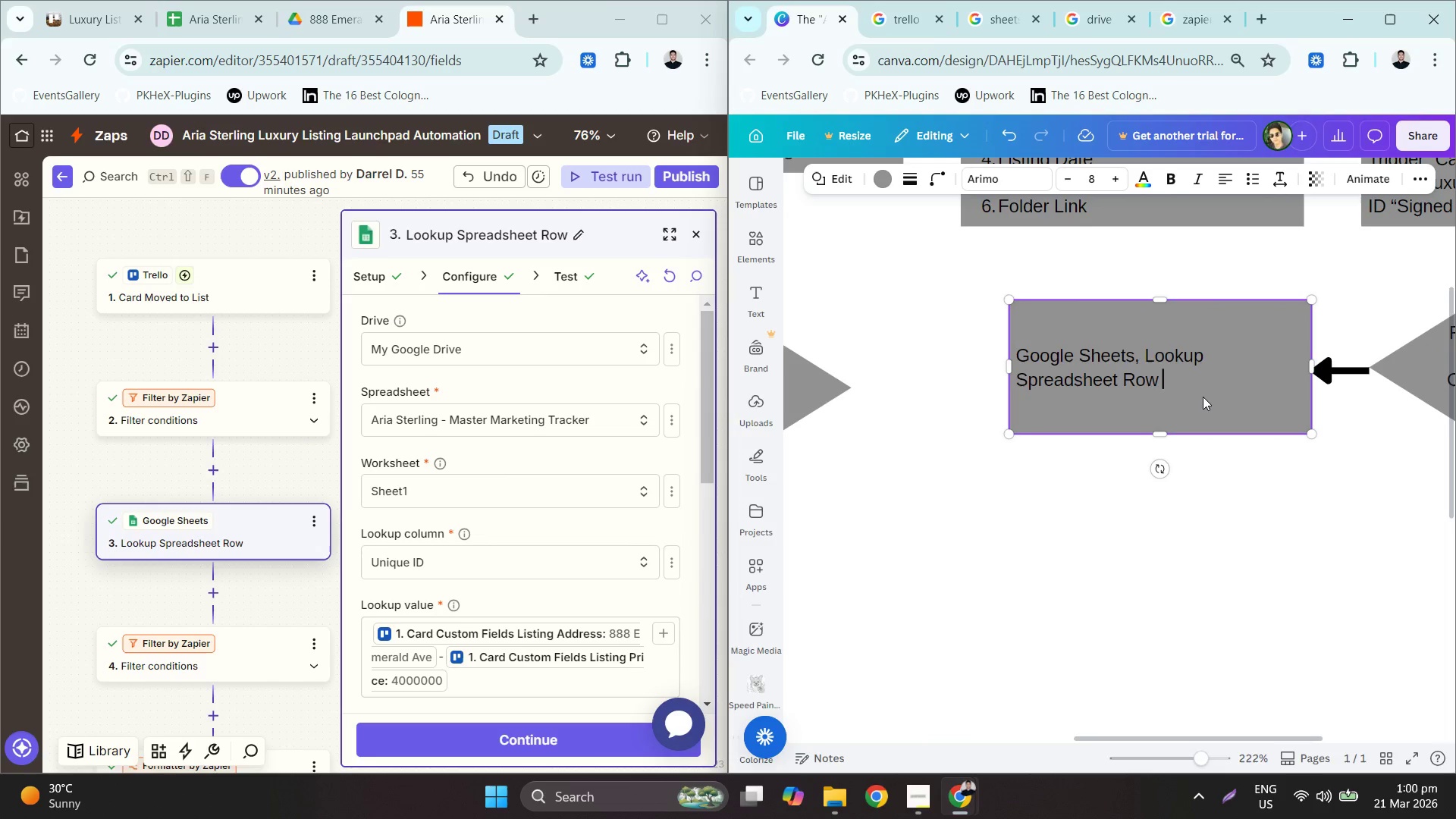 
mouse_move([1190, 394])
 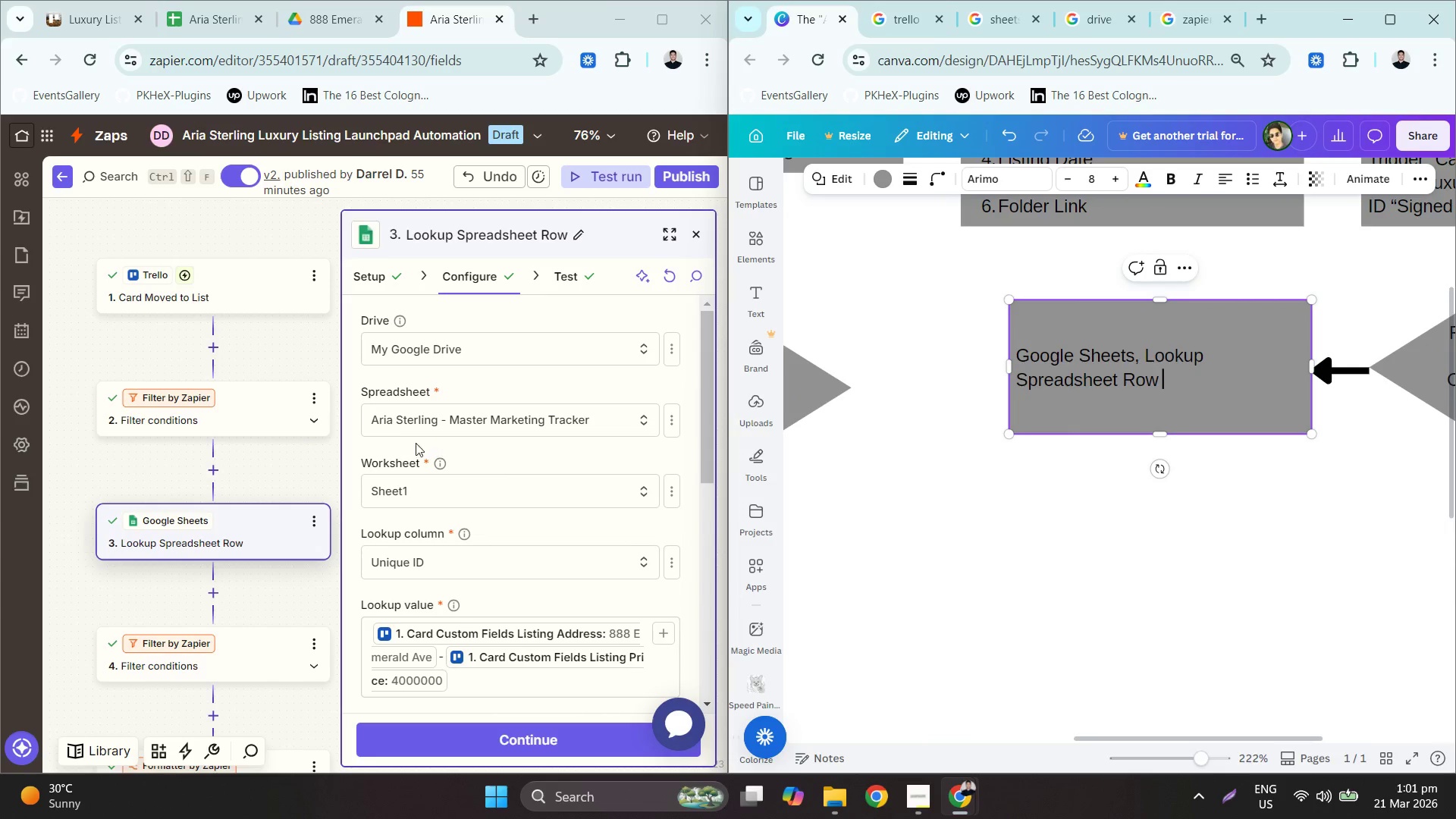 
scroll: coordinate [453, 449], scroll_direction: down, amount: 2.0
 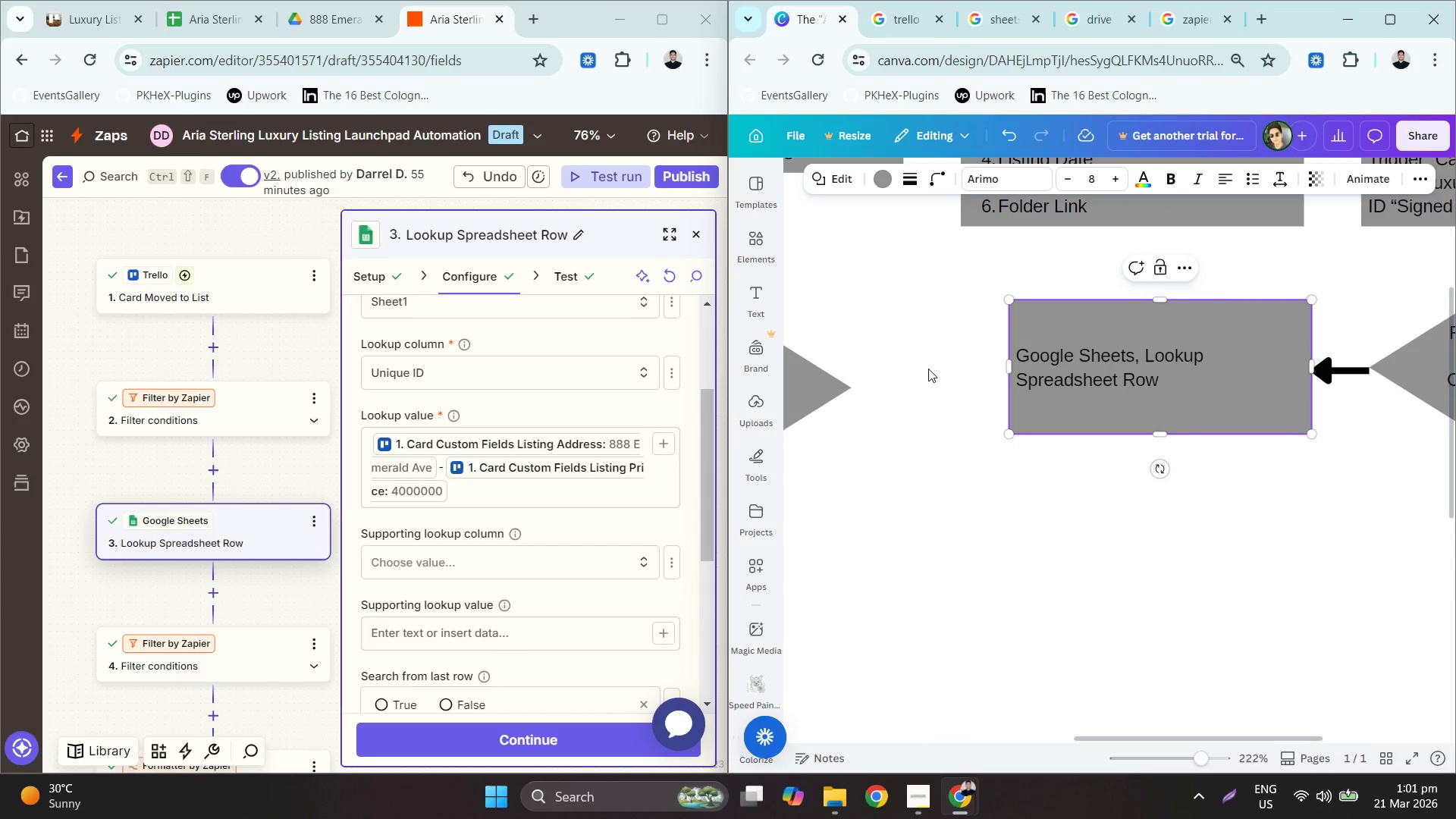 
type("U)
key(Backspace)
key(Backspace)
type(C)
key(Backspace)
type(the column "Unique ID" )
 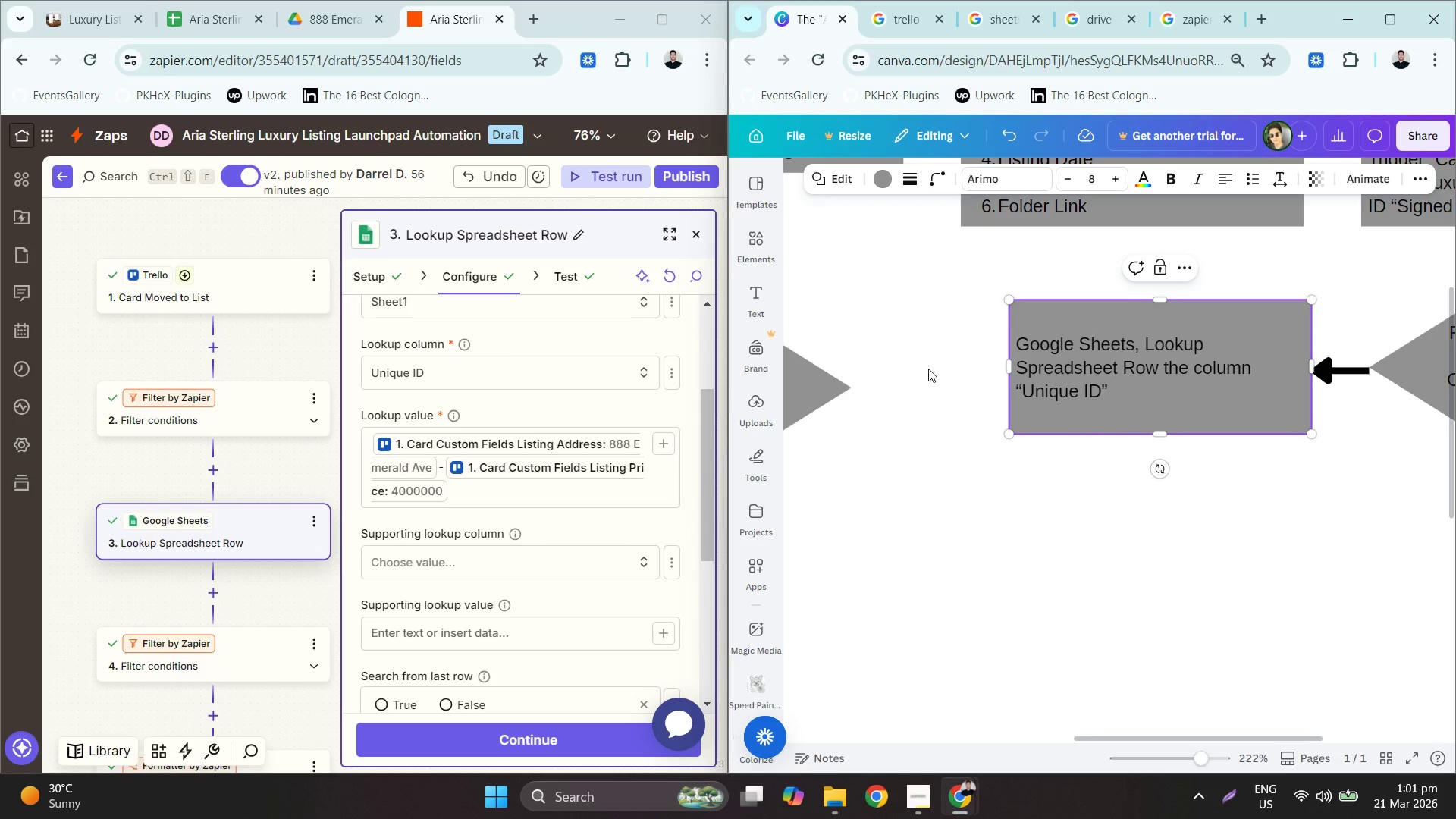 
type(usign L)
key(Backspace)
key(Backspace)
key(Backspace)
key(Backspace)
type(ng the Lookup value ")
 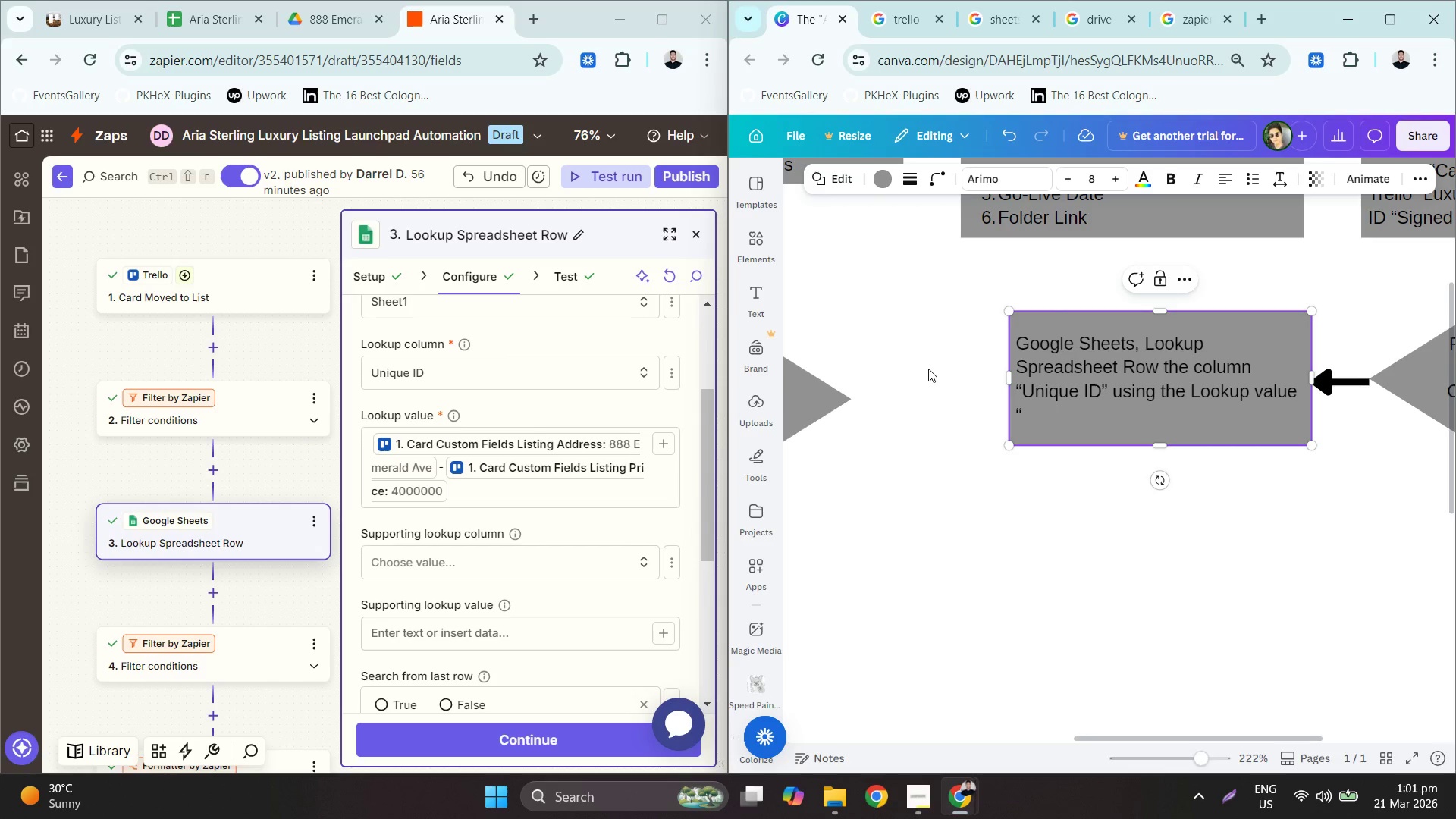 
left_click([471, 486])
 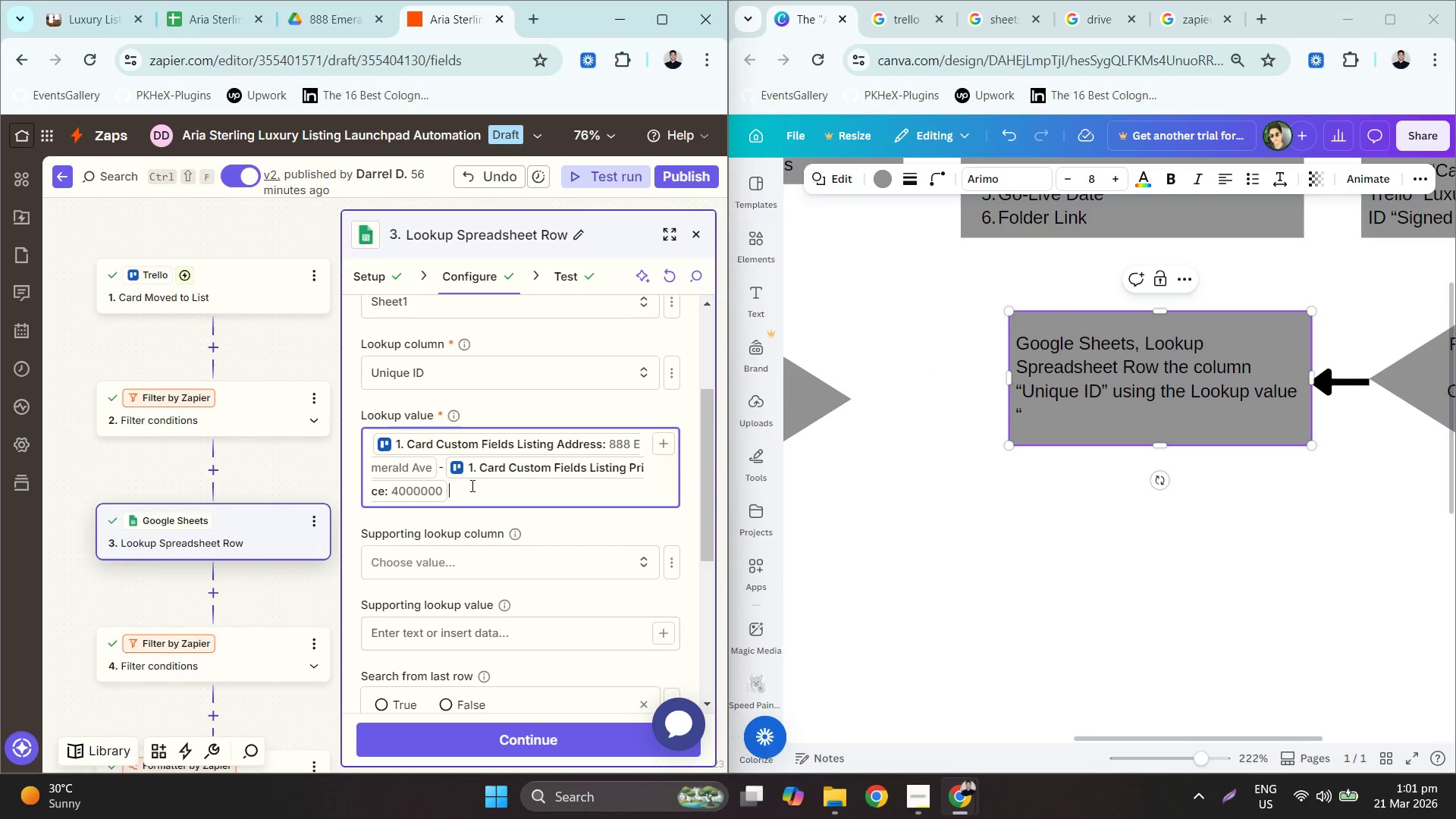 
key(A)
 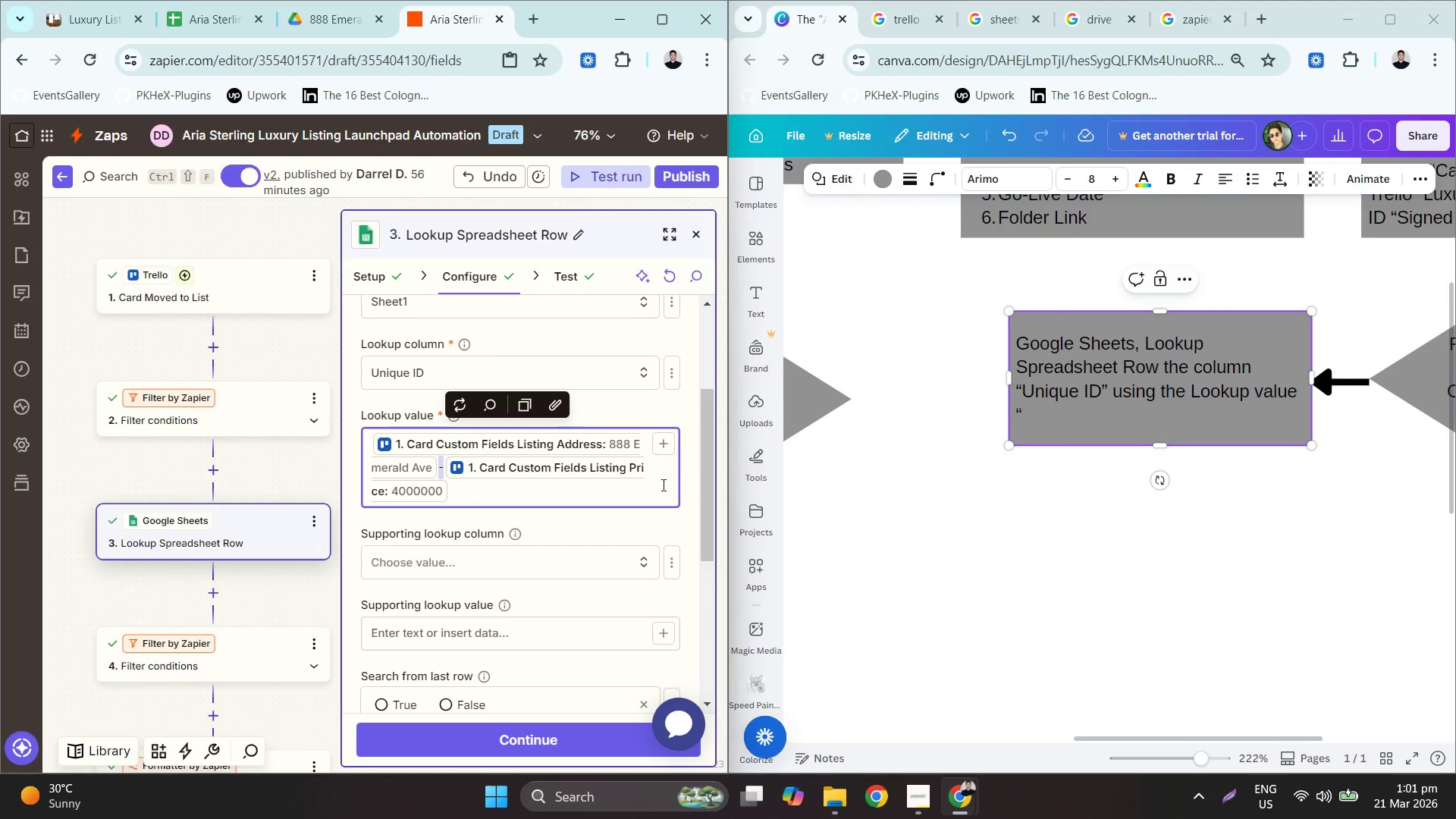 
key(Control+C)
 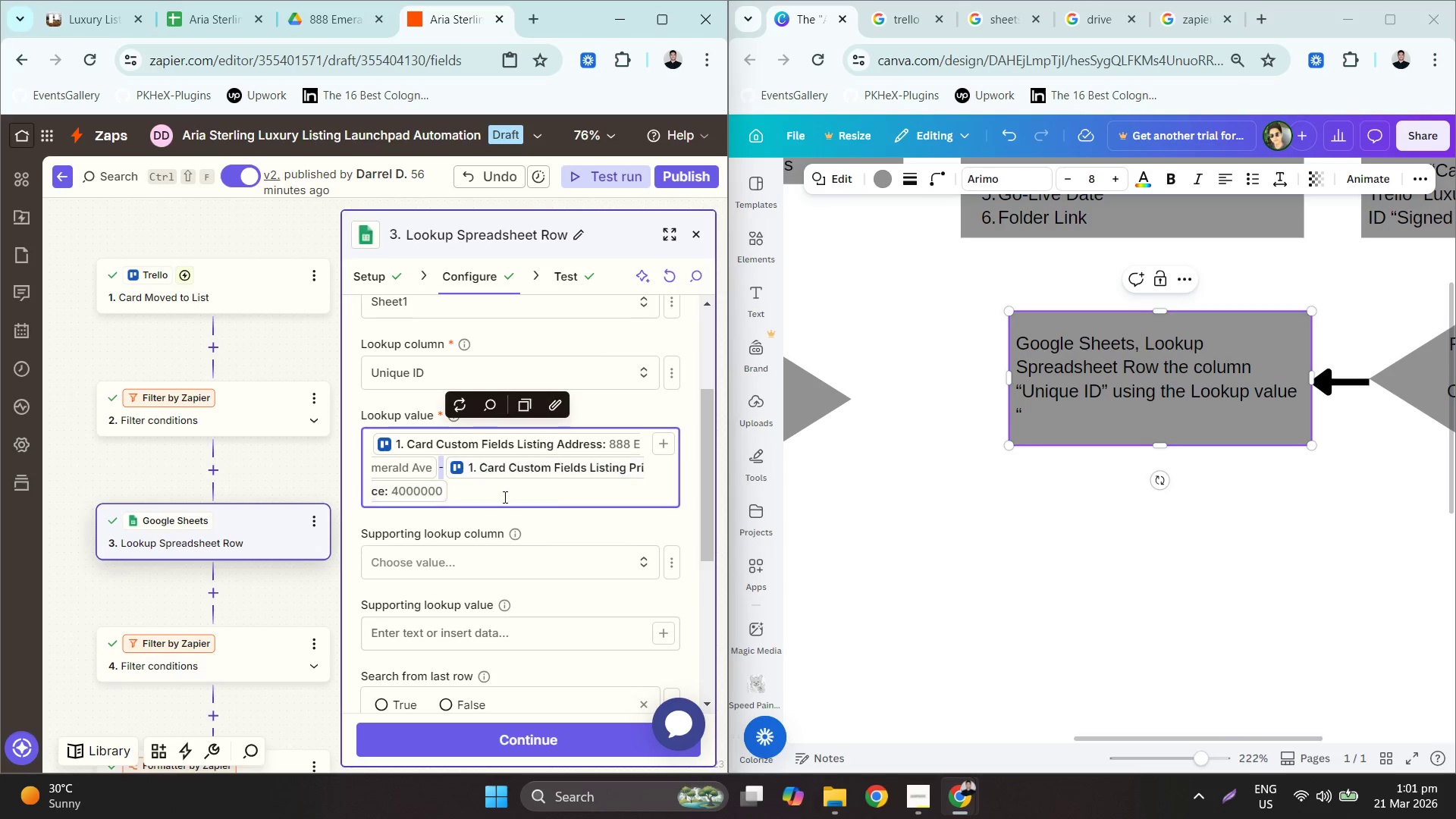 
double_click([504, 497])
 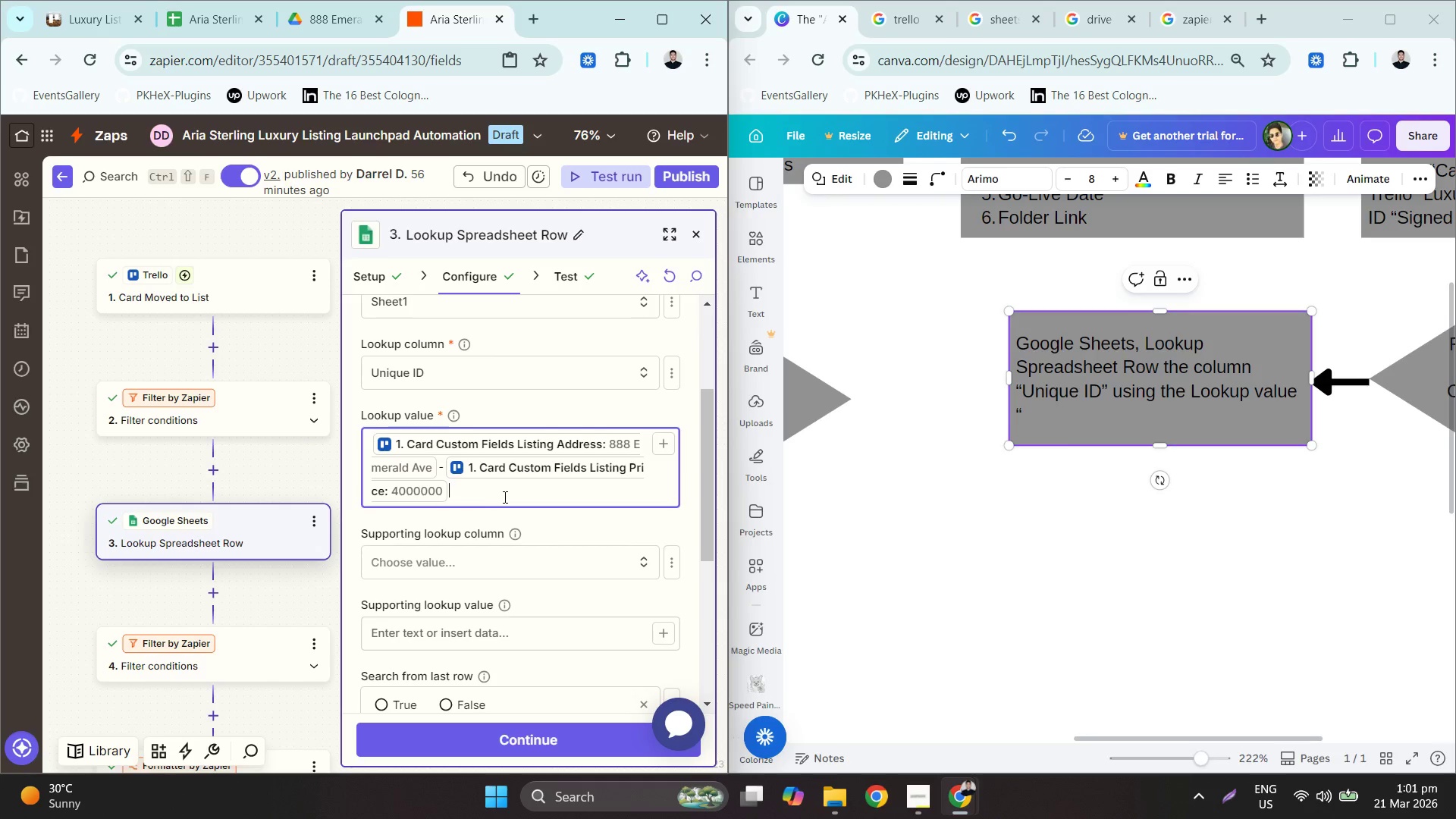 
triple_click([504, 497])
 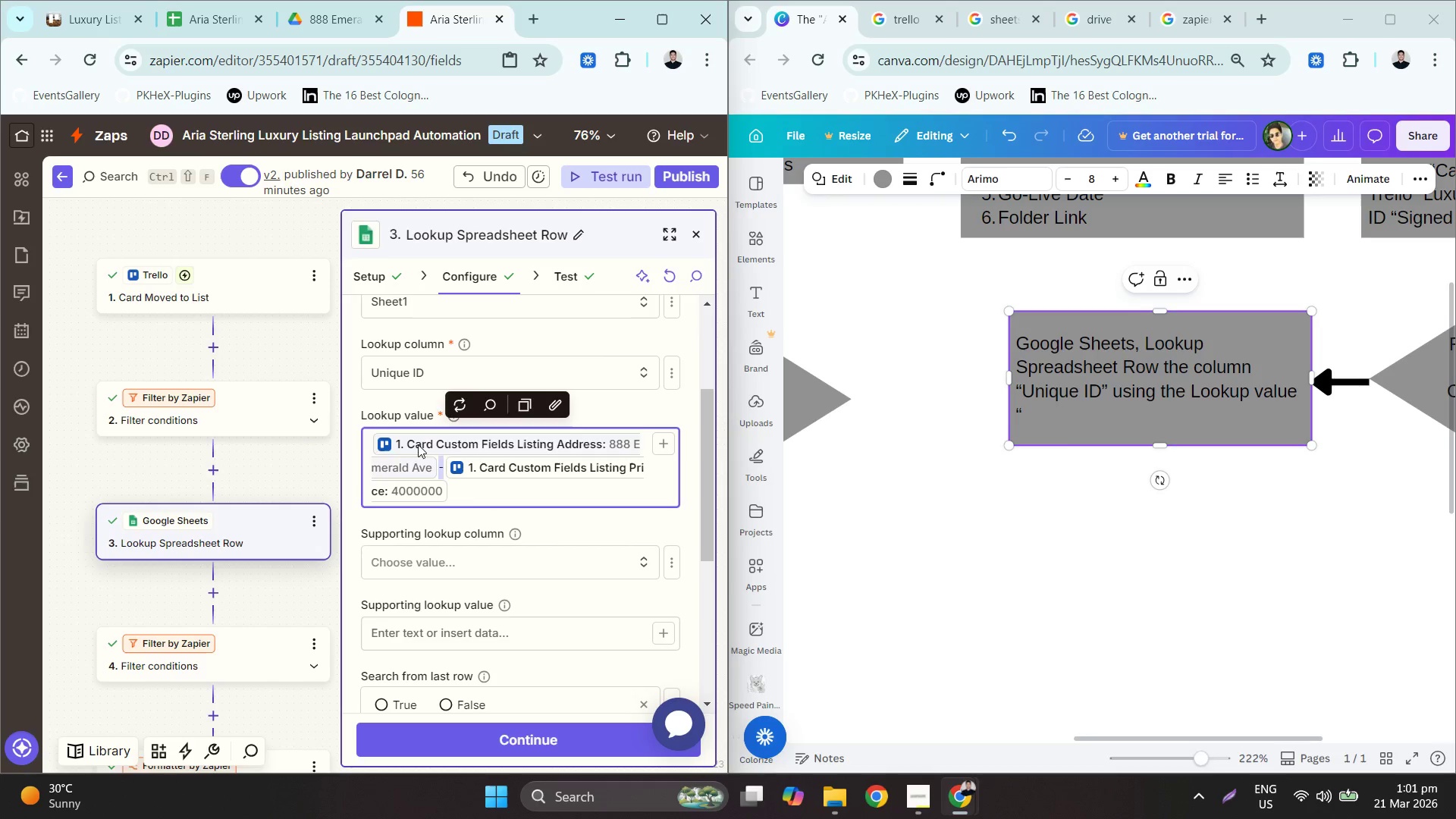 
double_click([418, 444])
 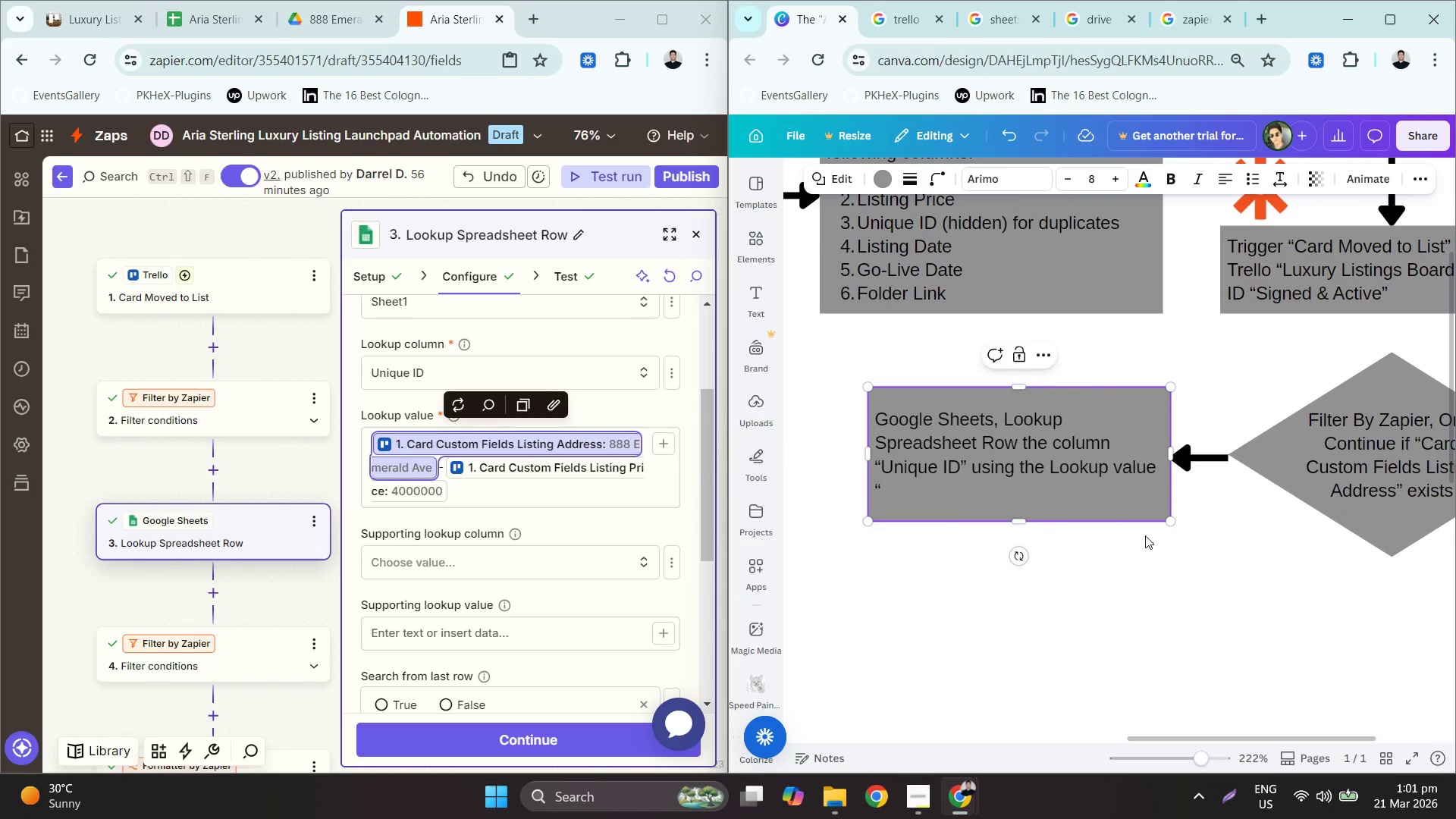 
left_click([1397, 480])
 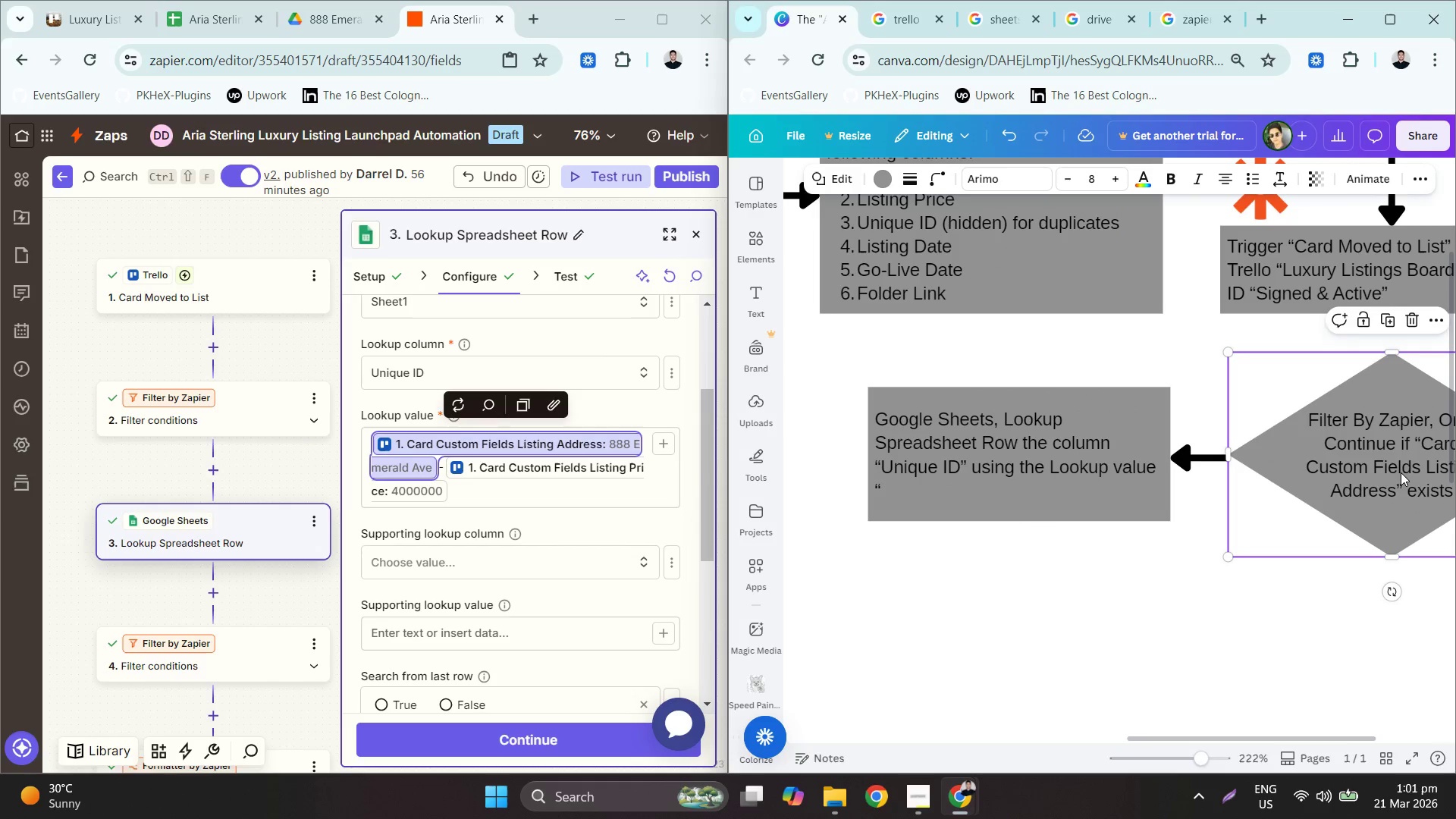 
triple_click([1401, 473])
 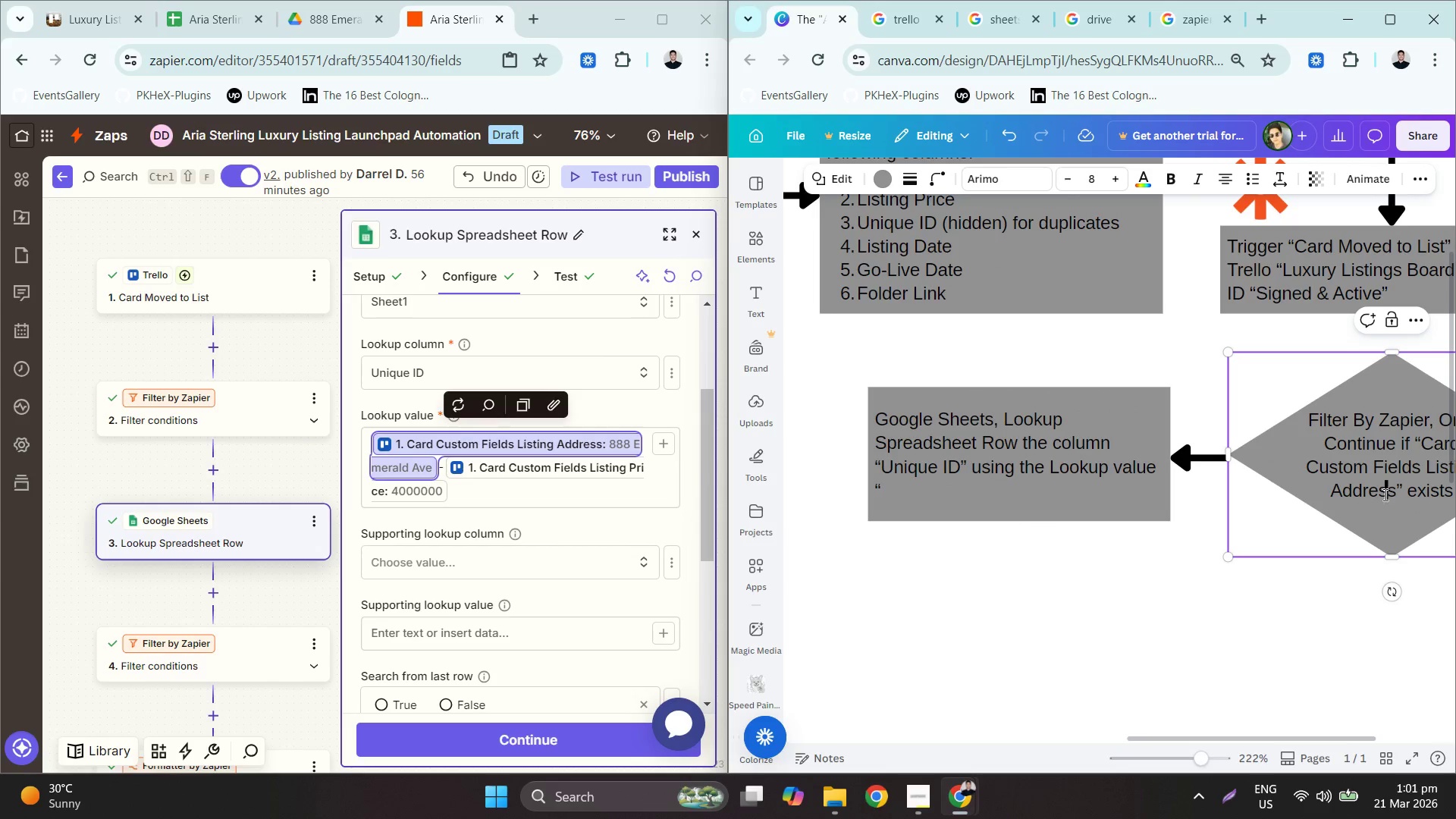 
left_click_drag(start_coordinate=[1396, 494], to_coordinate=[1421, 444])
 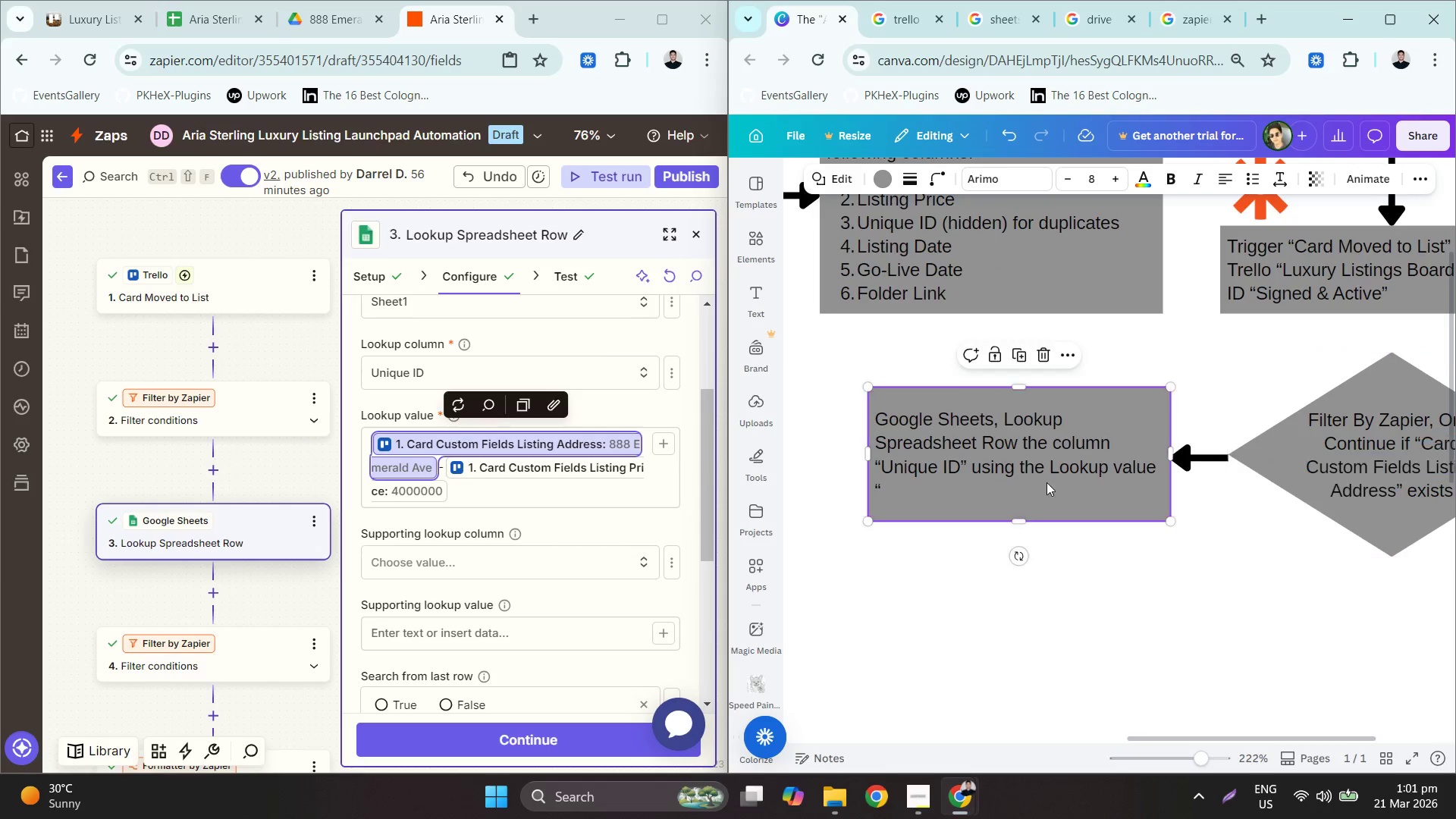 
key(Control+C)
 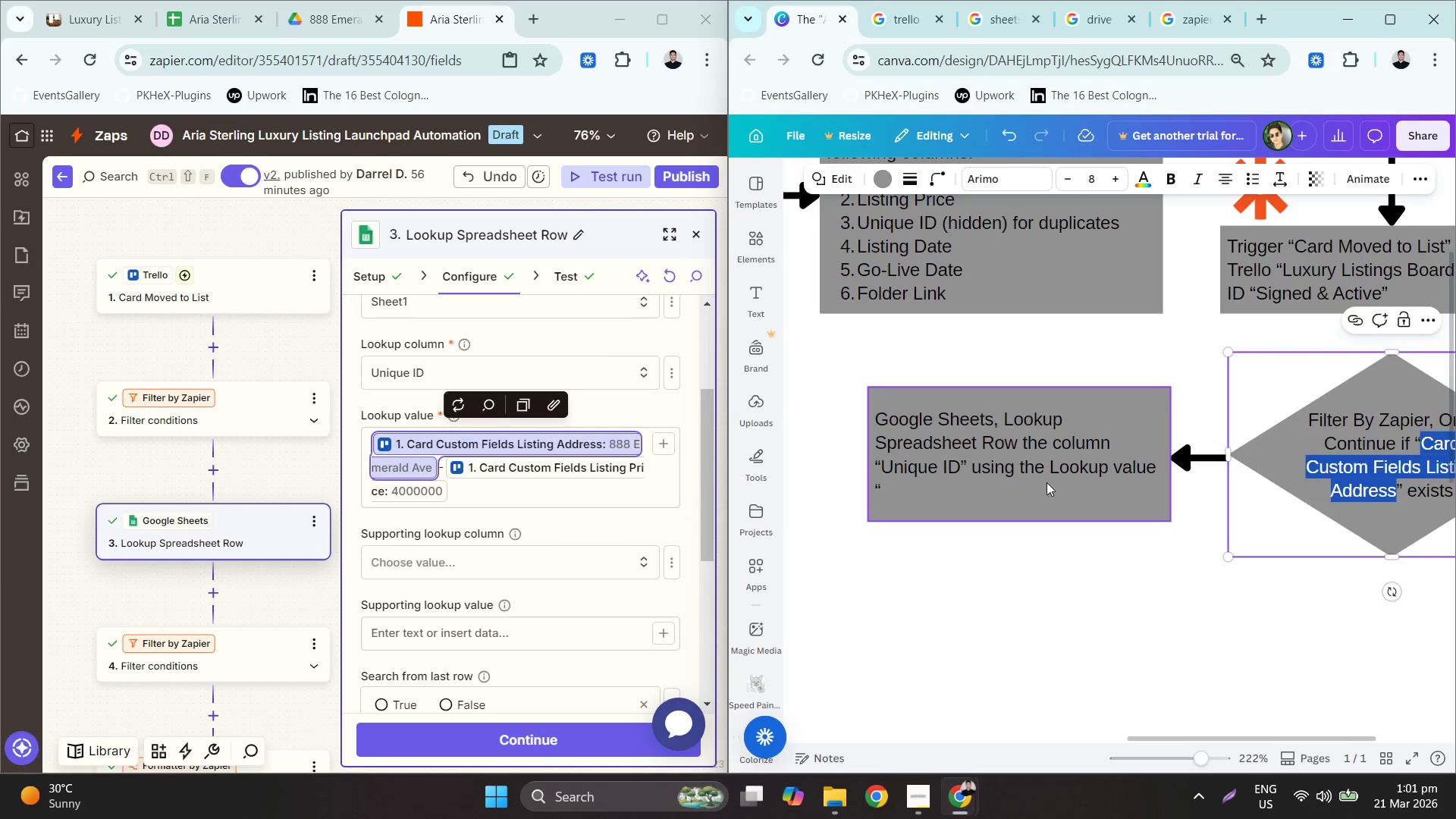 
left_click([1046, 482])
 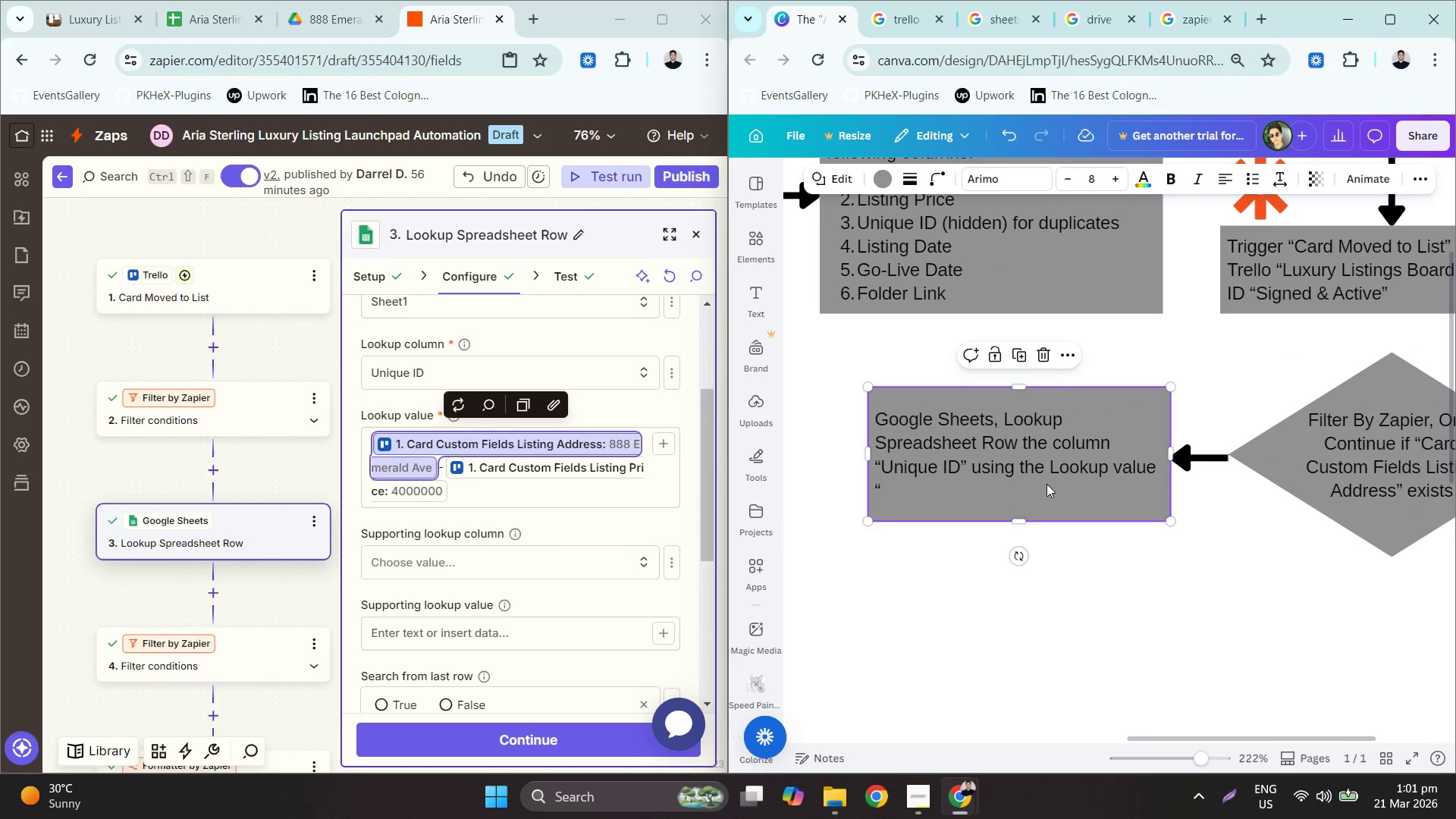 
key(Control+ControlLeft)
 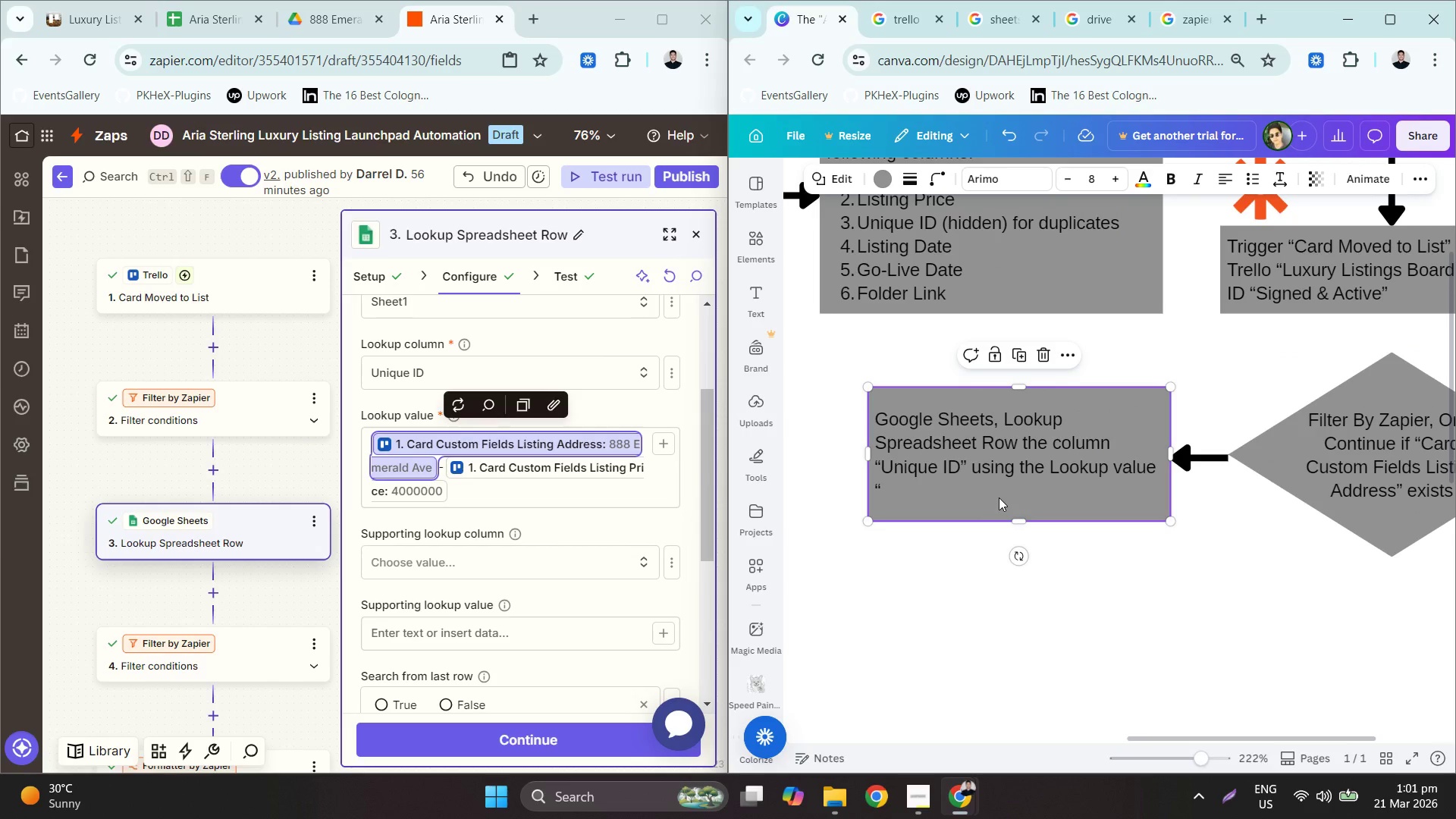 
double_click([999, 497])
 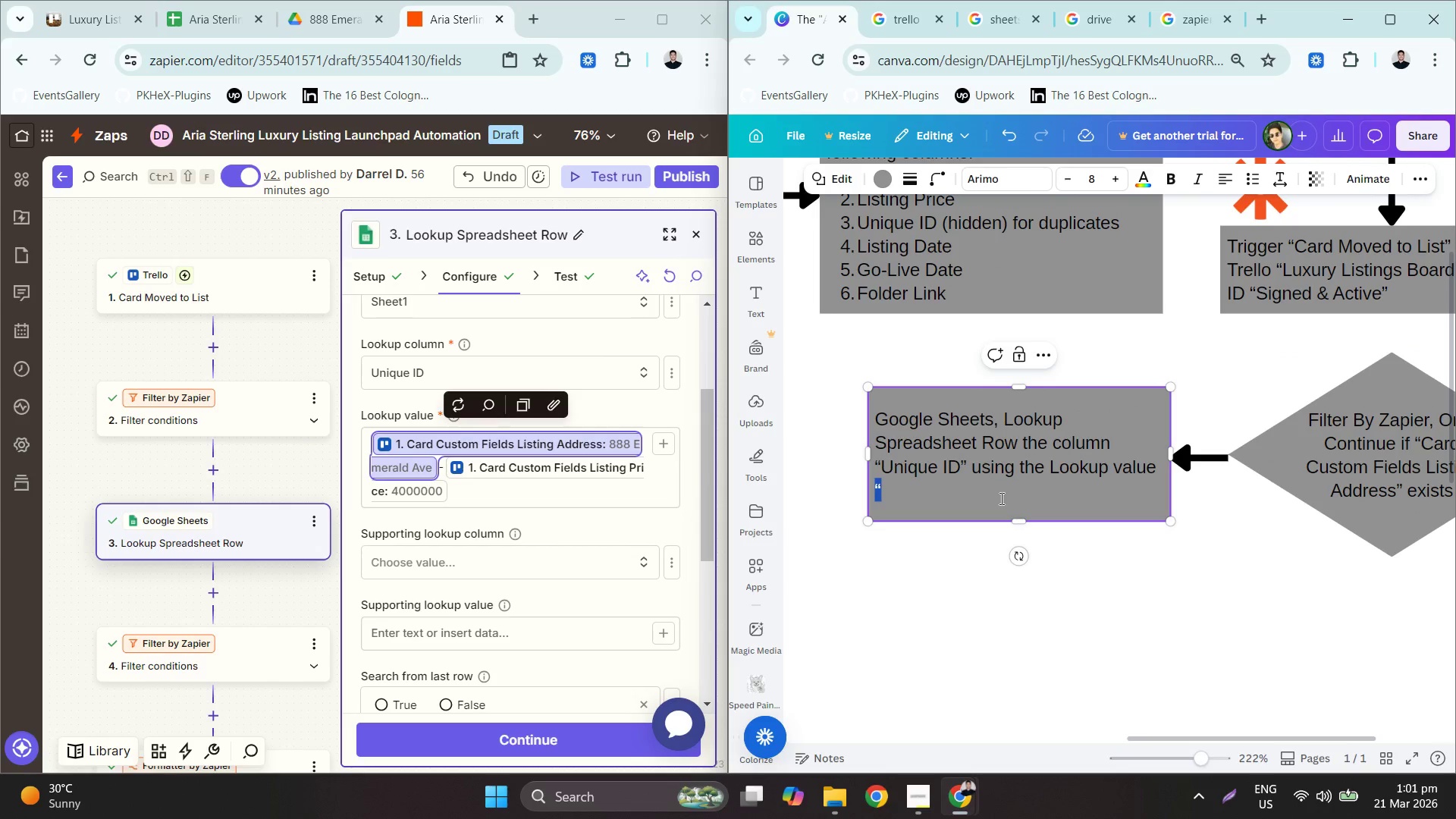 
key(Control+ControlLeft)
 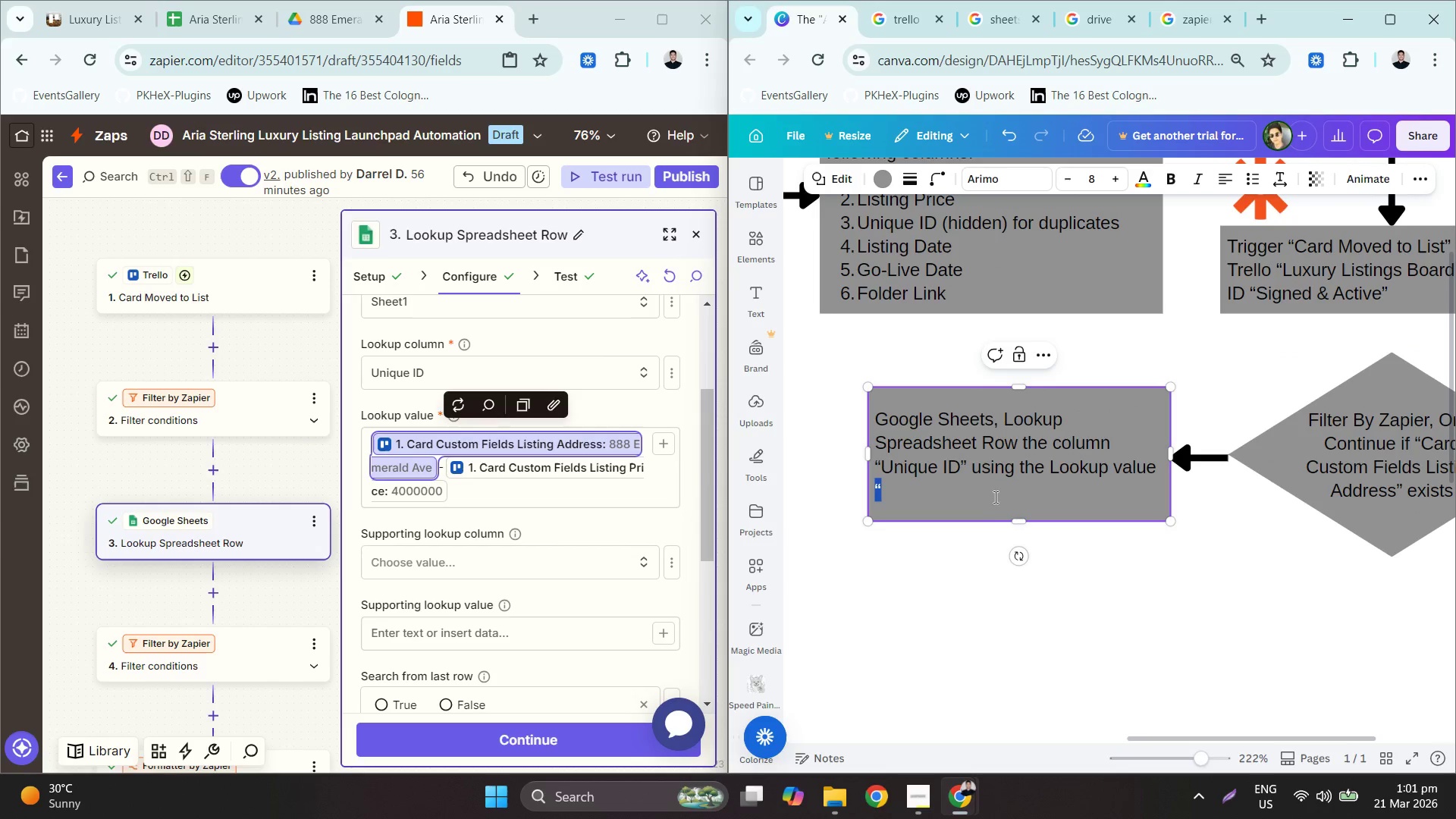 
left_click([994, 496])
 